 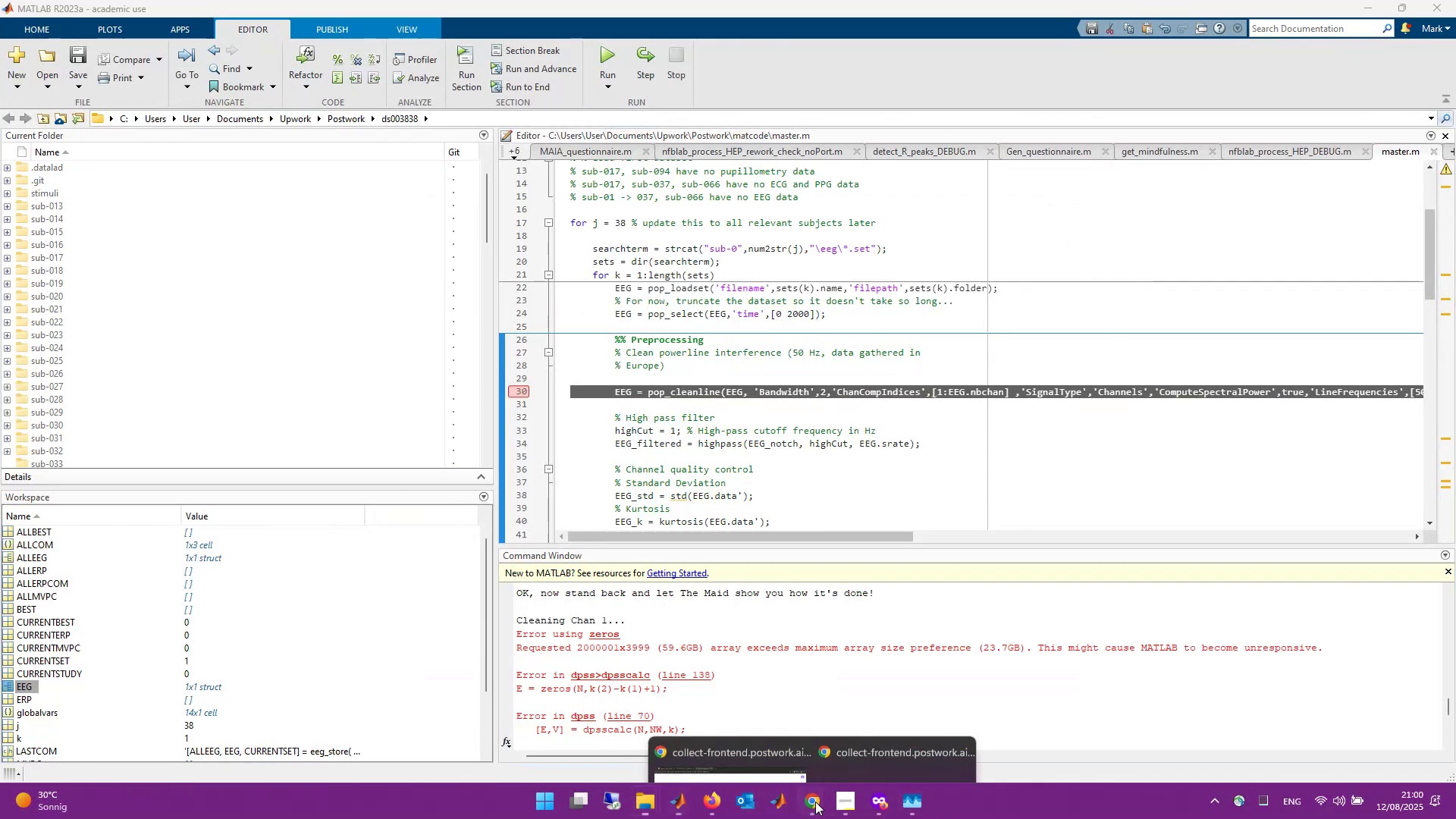 
mouse_move([750, 683])
 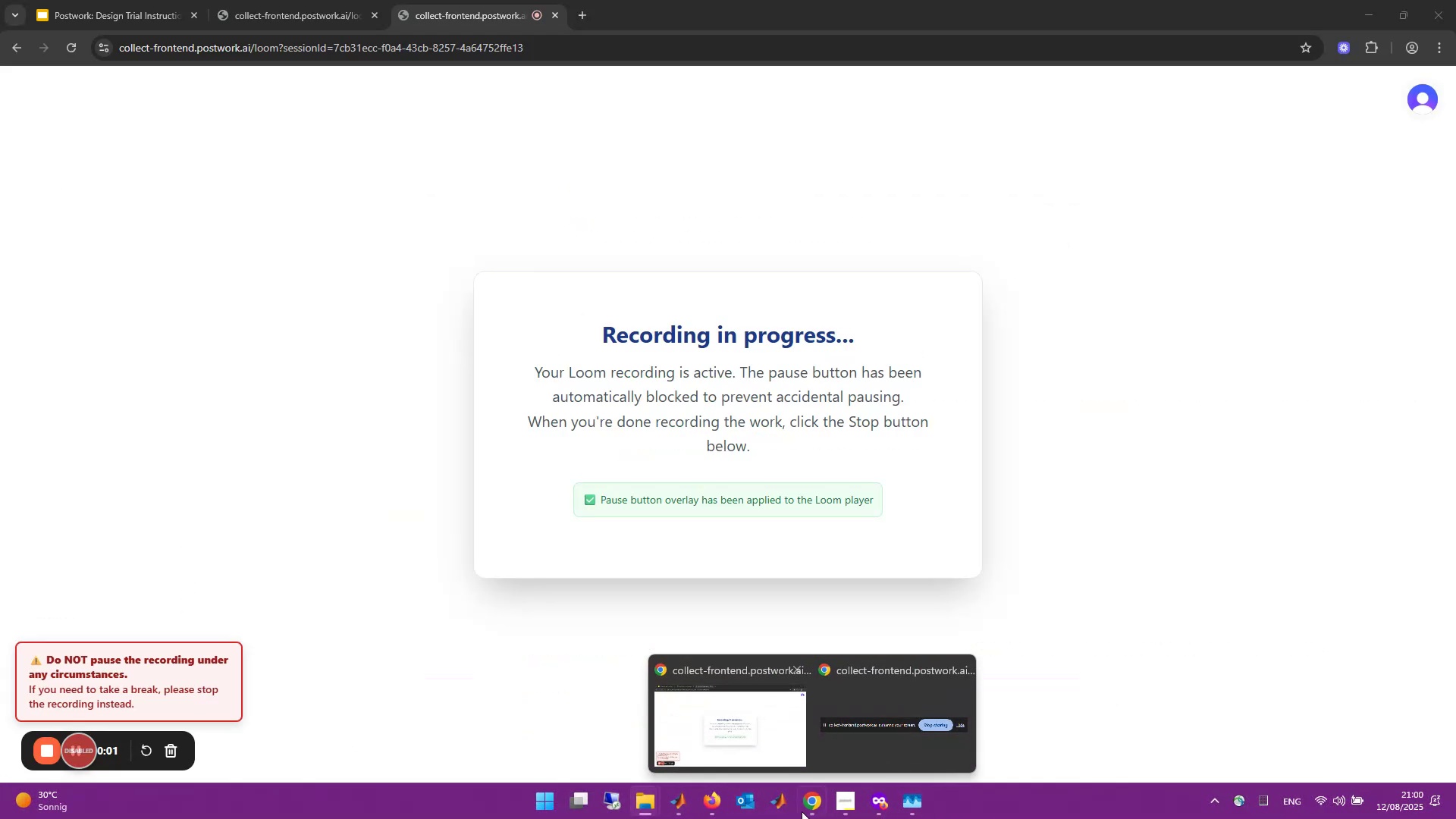 
left_click([786, 751])
 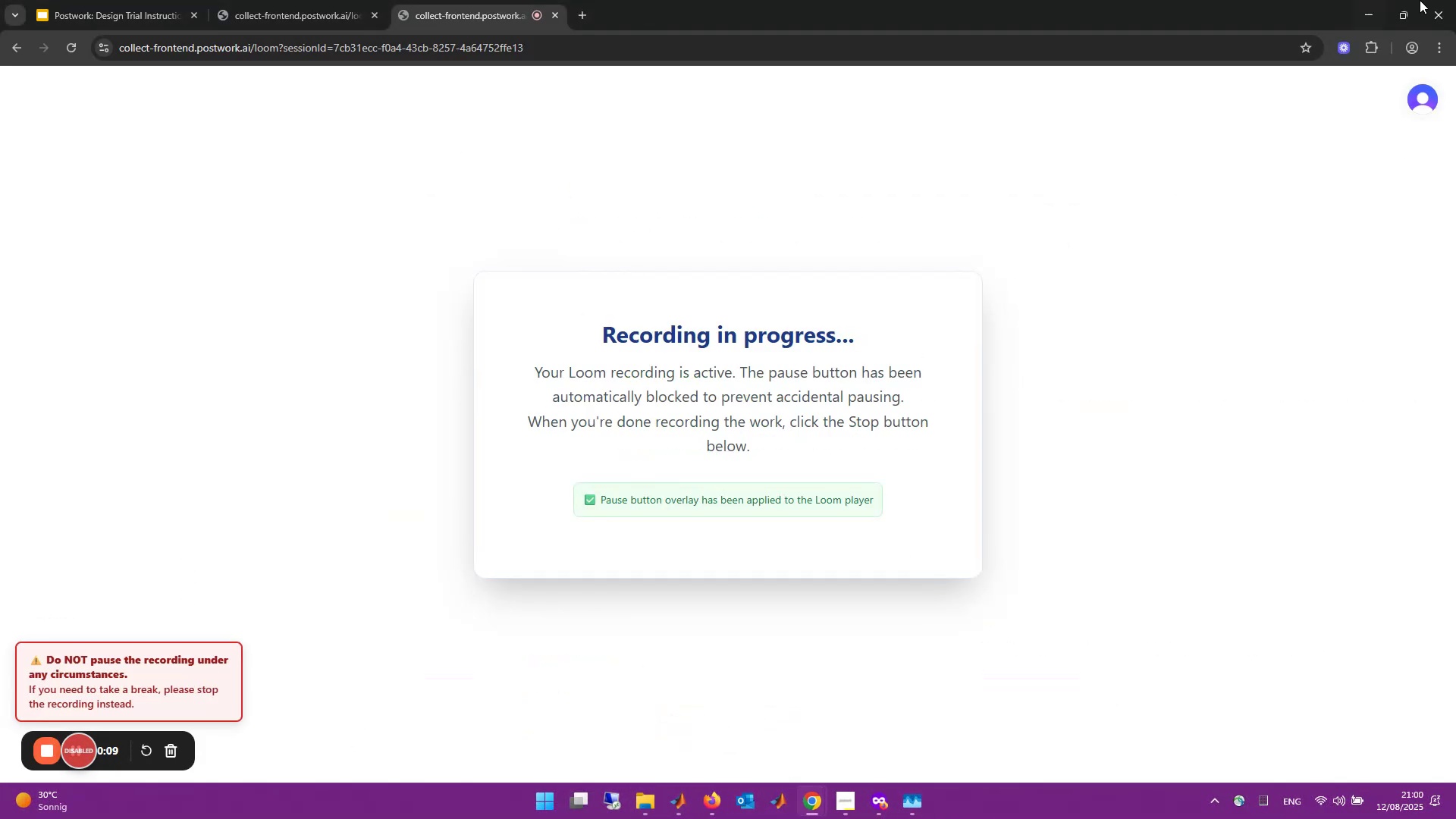 
left_click([1374, 7])
 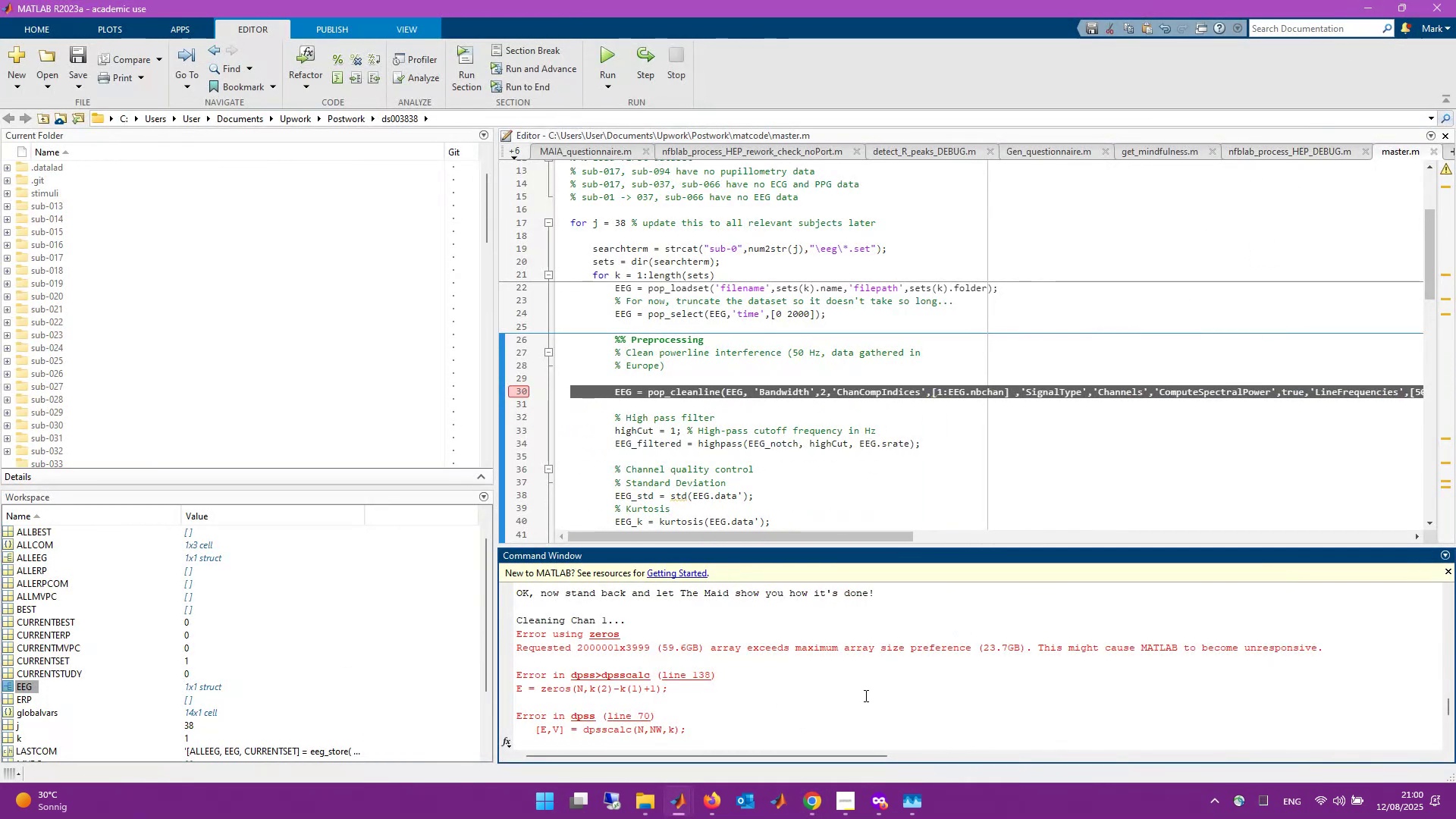 
wait(6.18)
 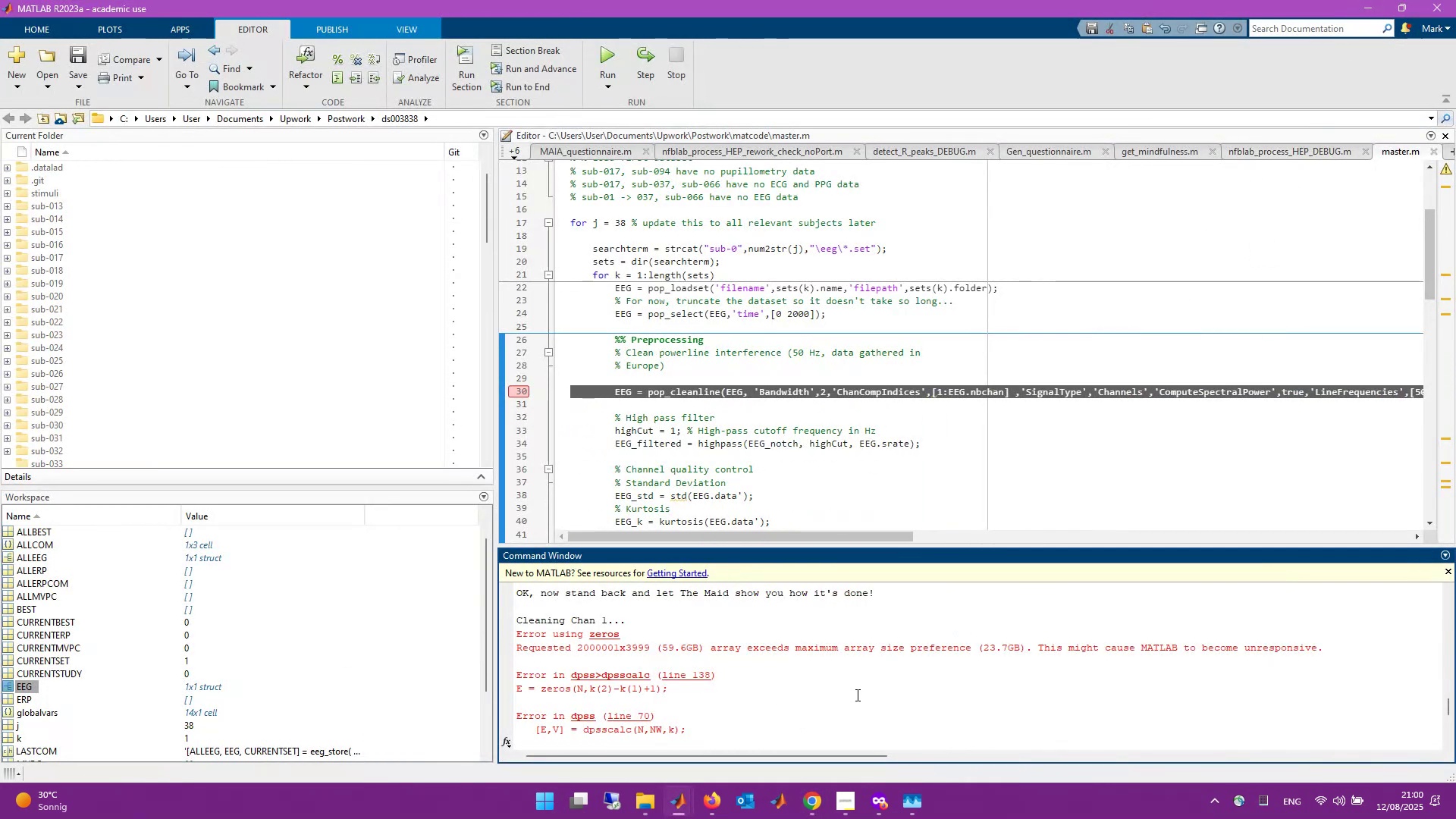 
scroll: coordinate [864, 695], scroll_direction: down, amount: 6.0
 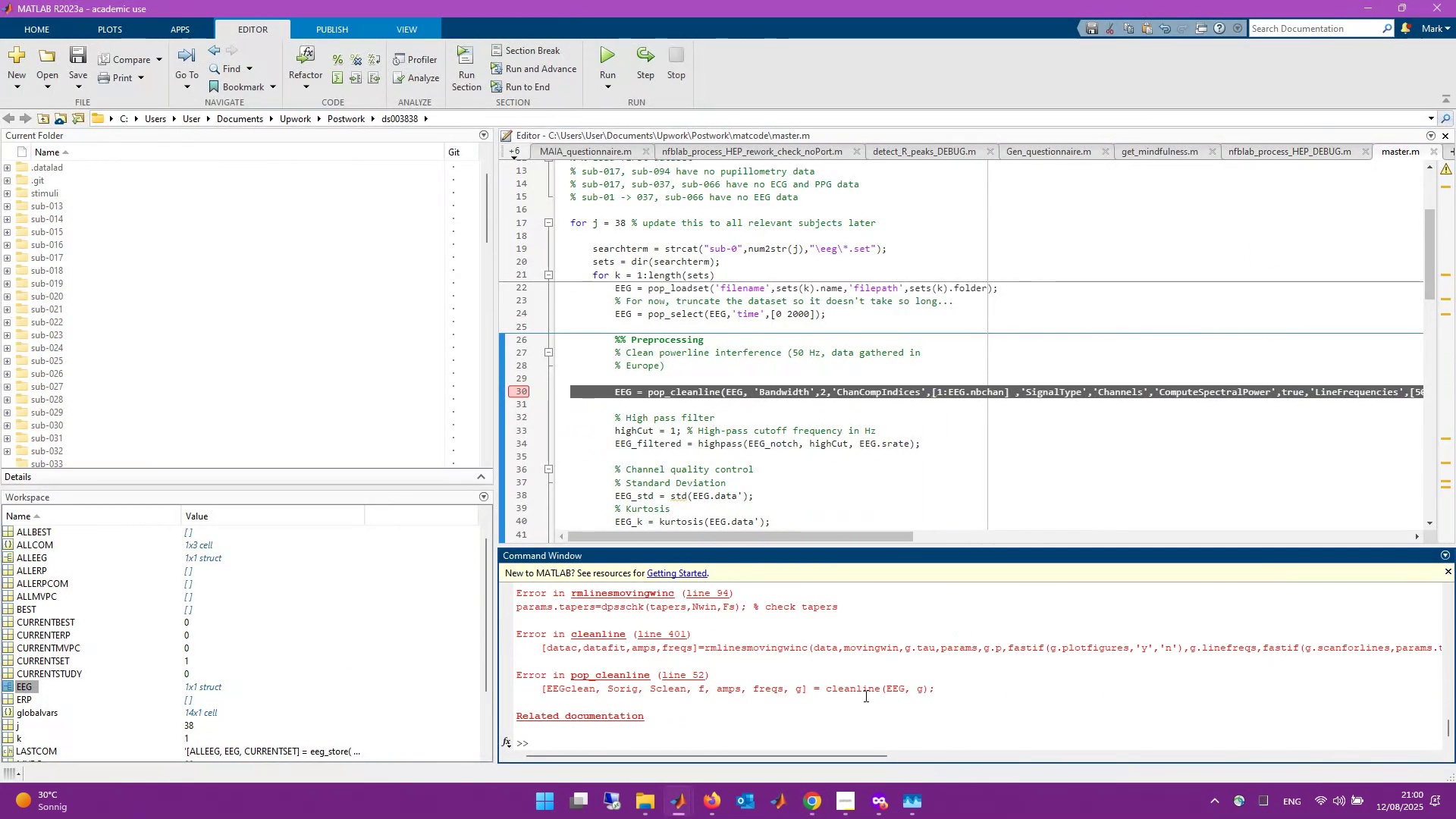 
scroll: coordinate [864, 695], scroll_direction: up, amount: 1.0
 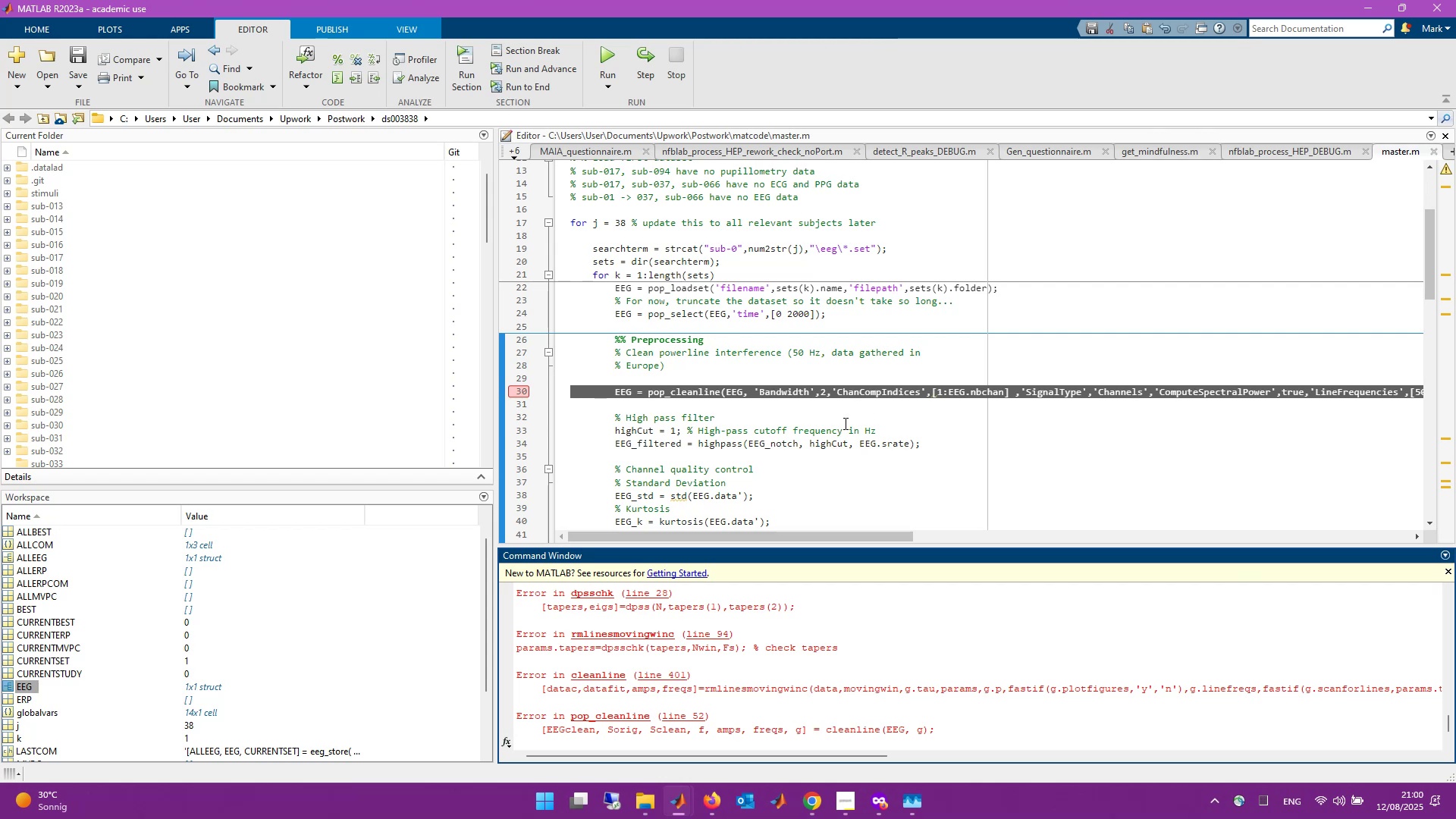 
left_click([773, 399])
 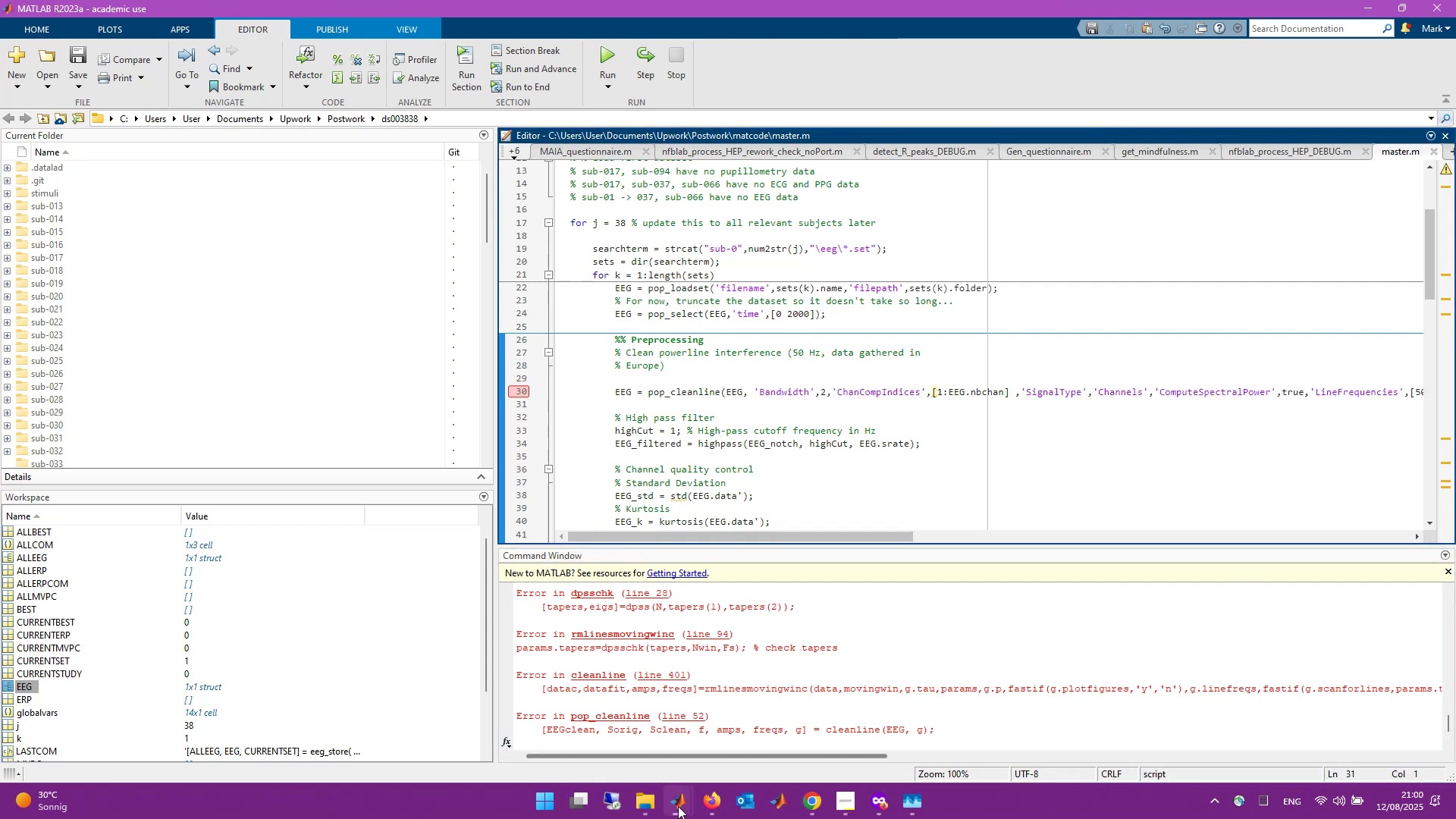 
left_click([745, 729])
 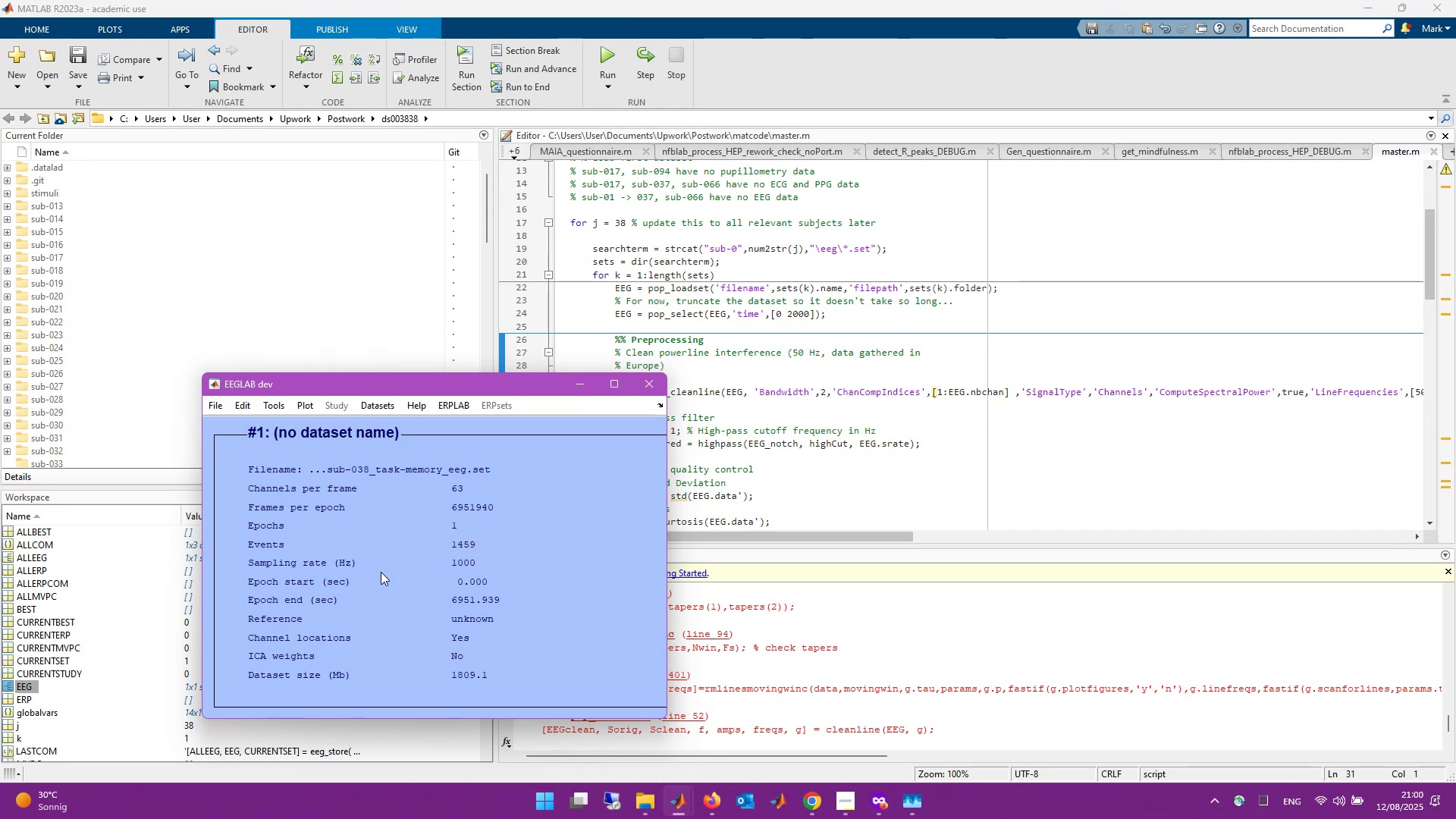 
wait(8.21)
 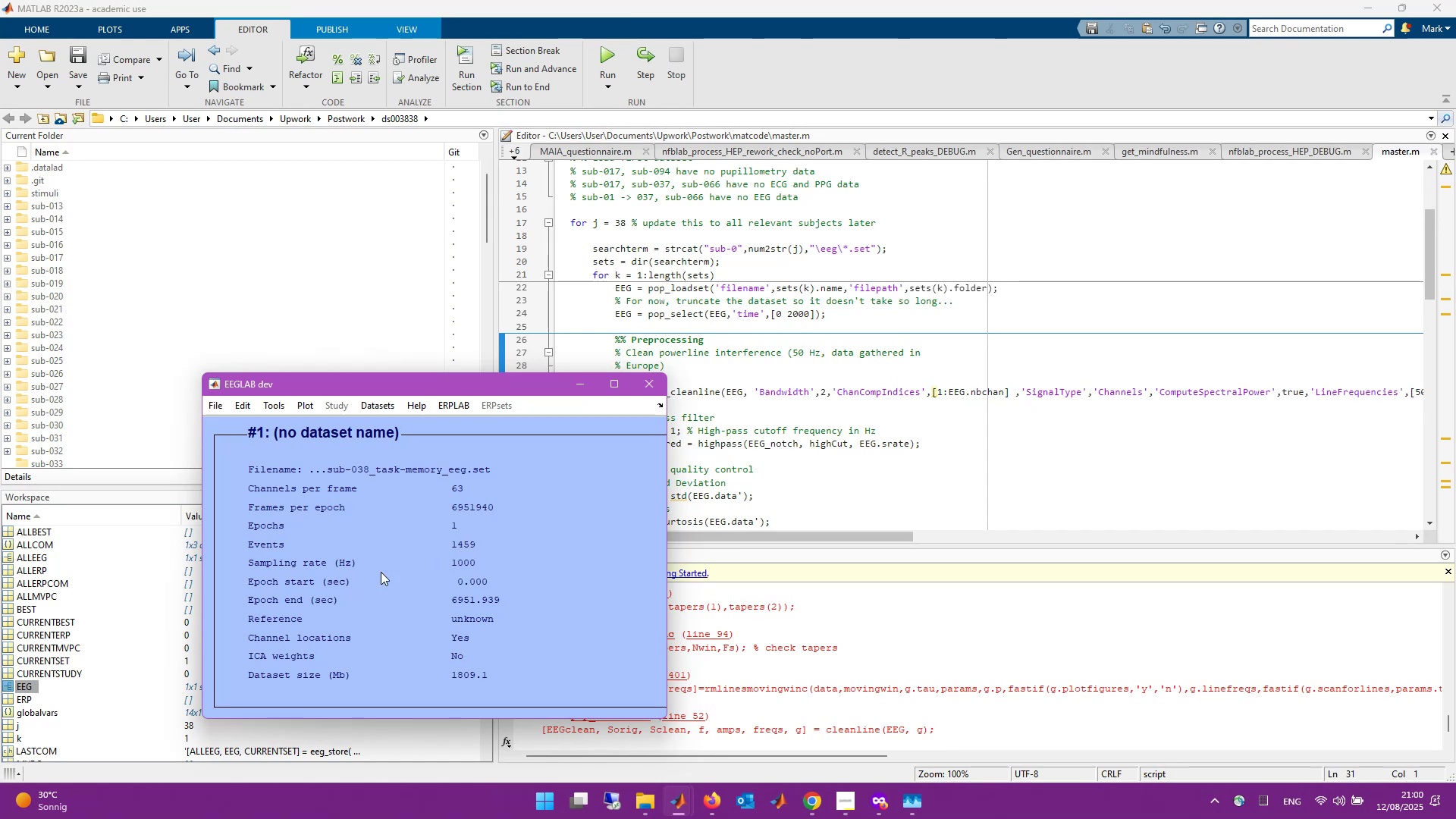 
left_click([1038, 743])
 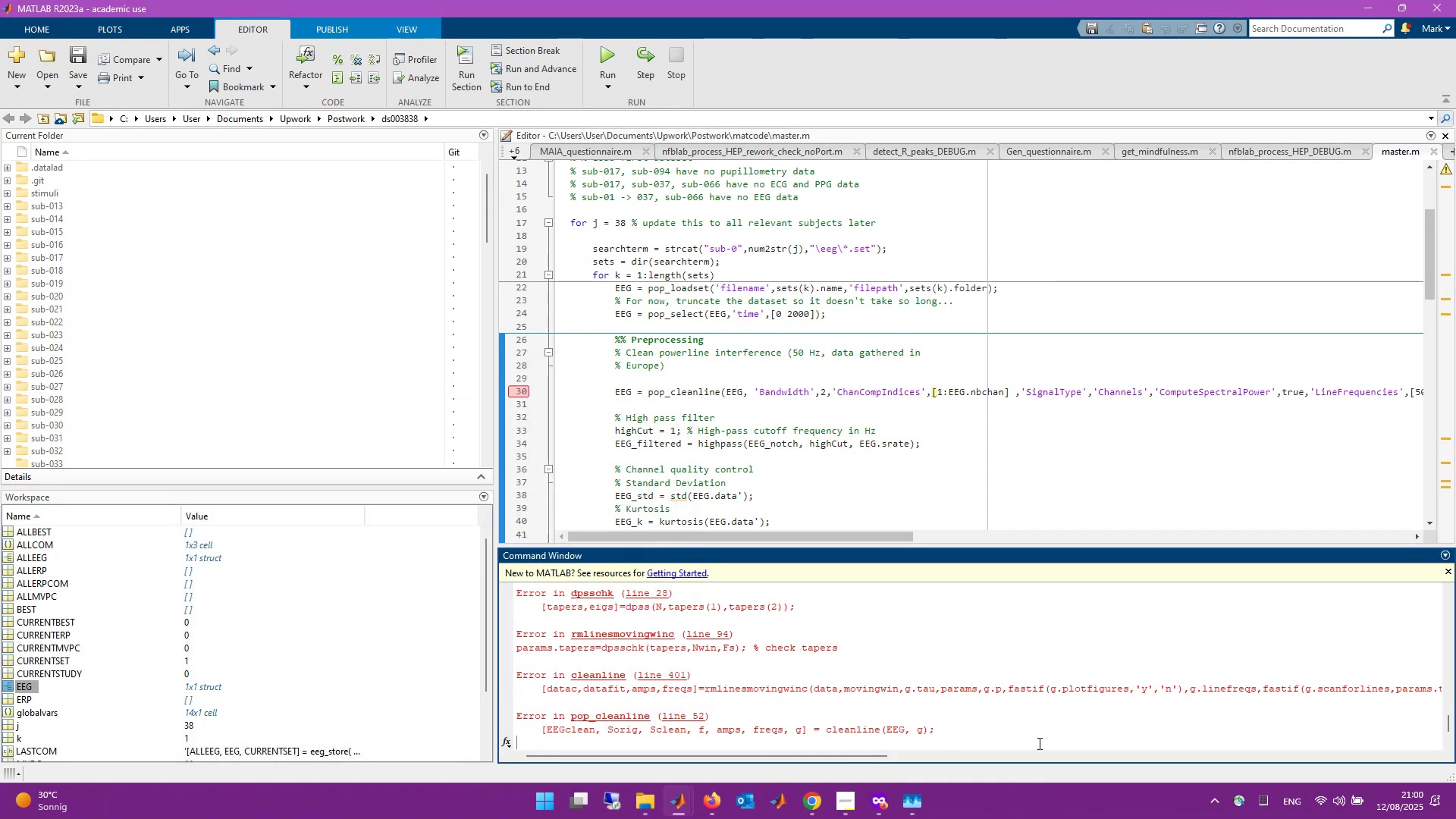 
key(Numpad6)
 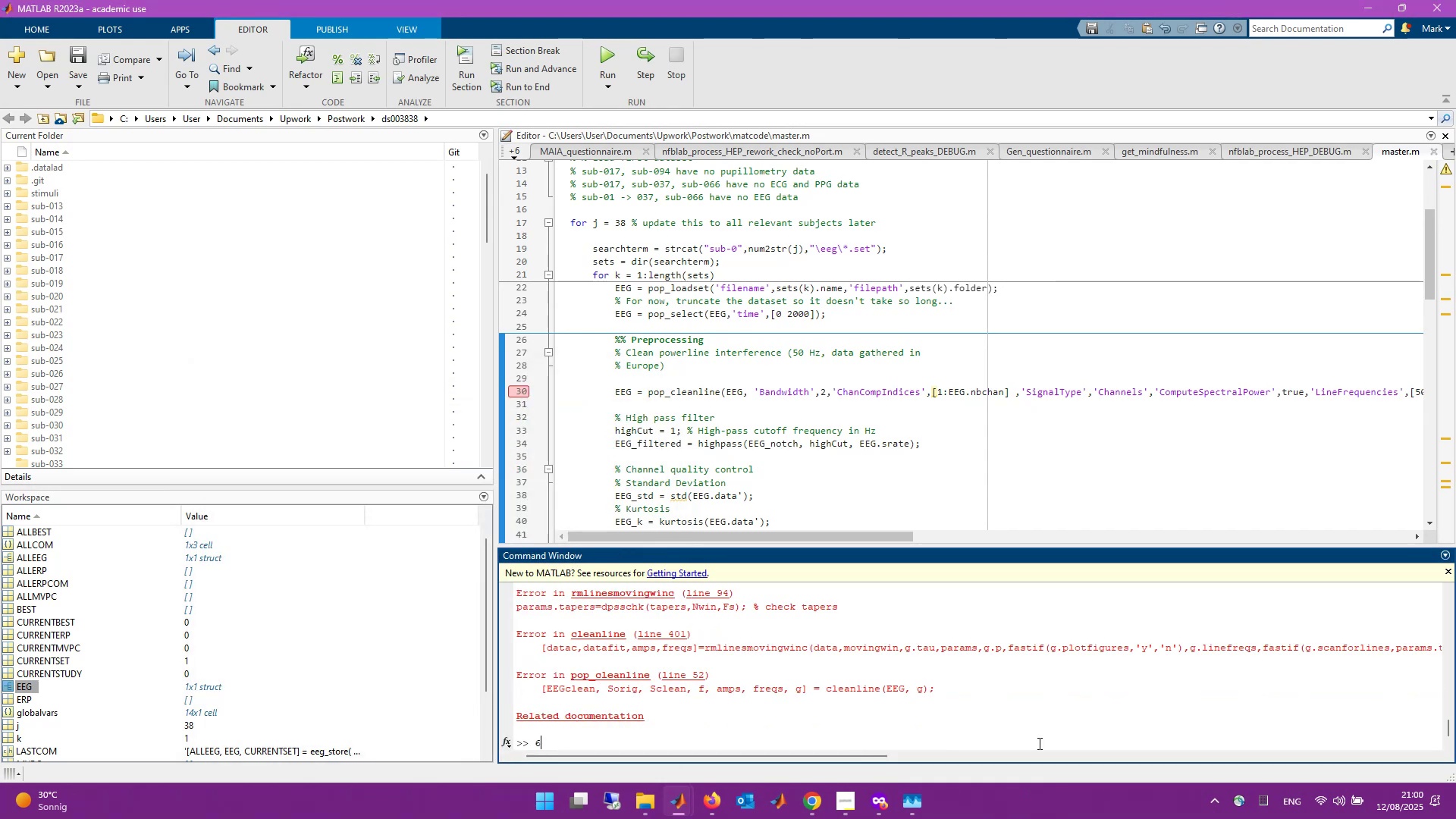 
key(Numpad9)
 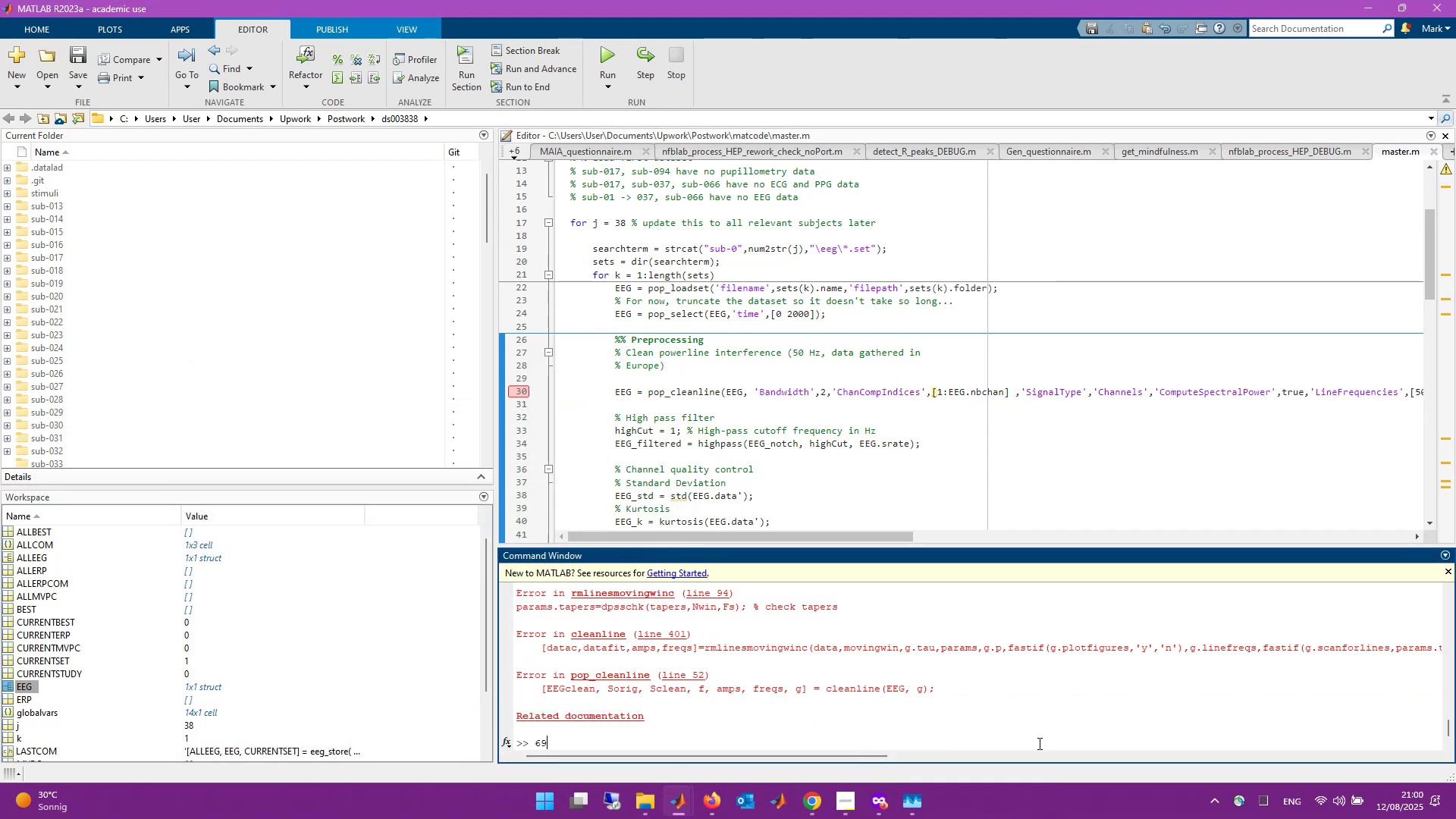 
key(Numpad5)
 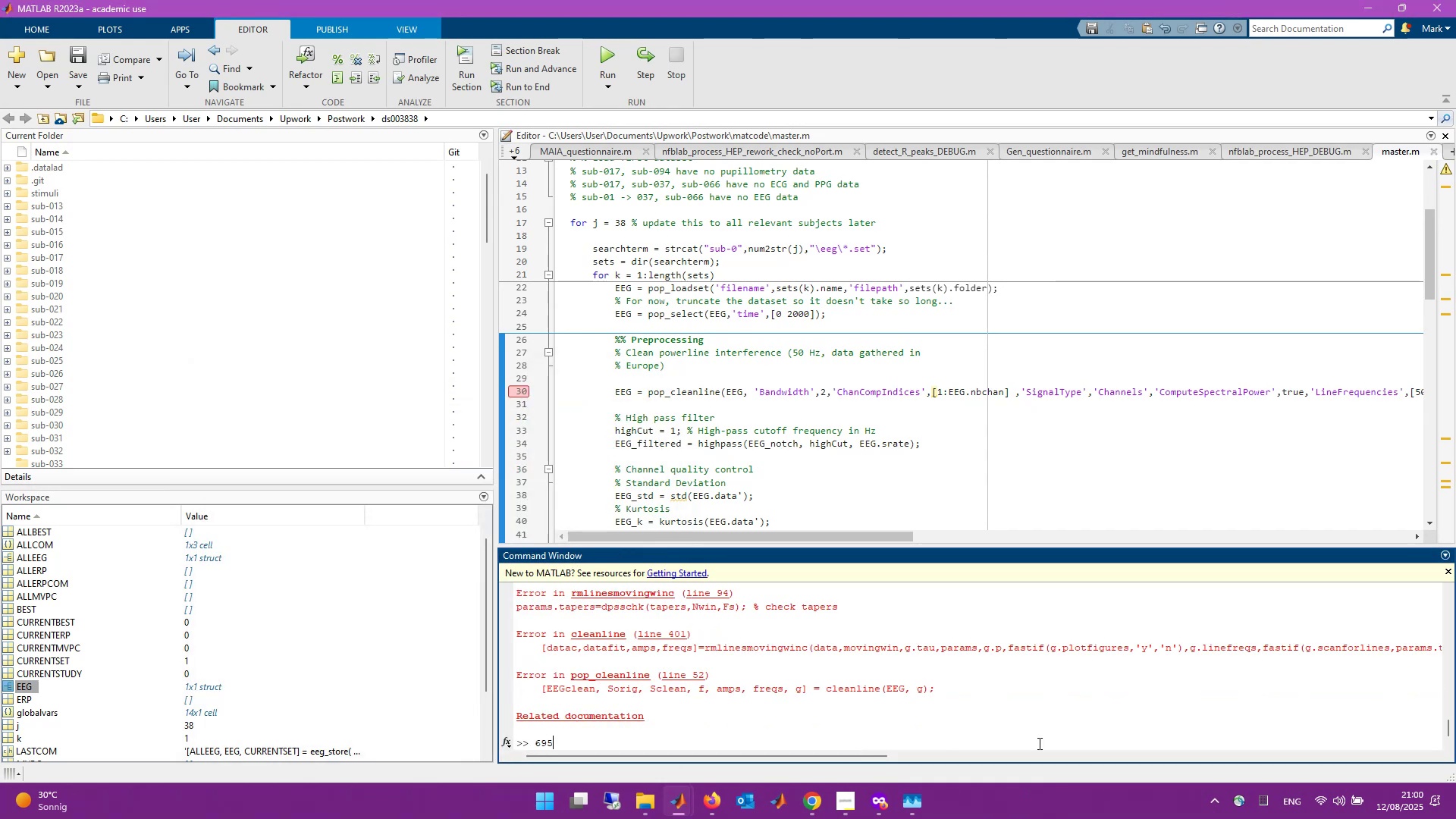 
key(Numpad1)
 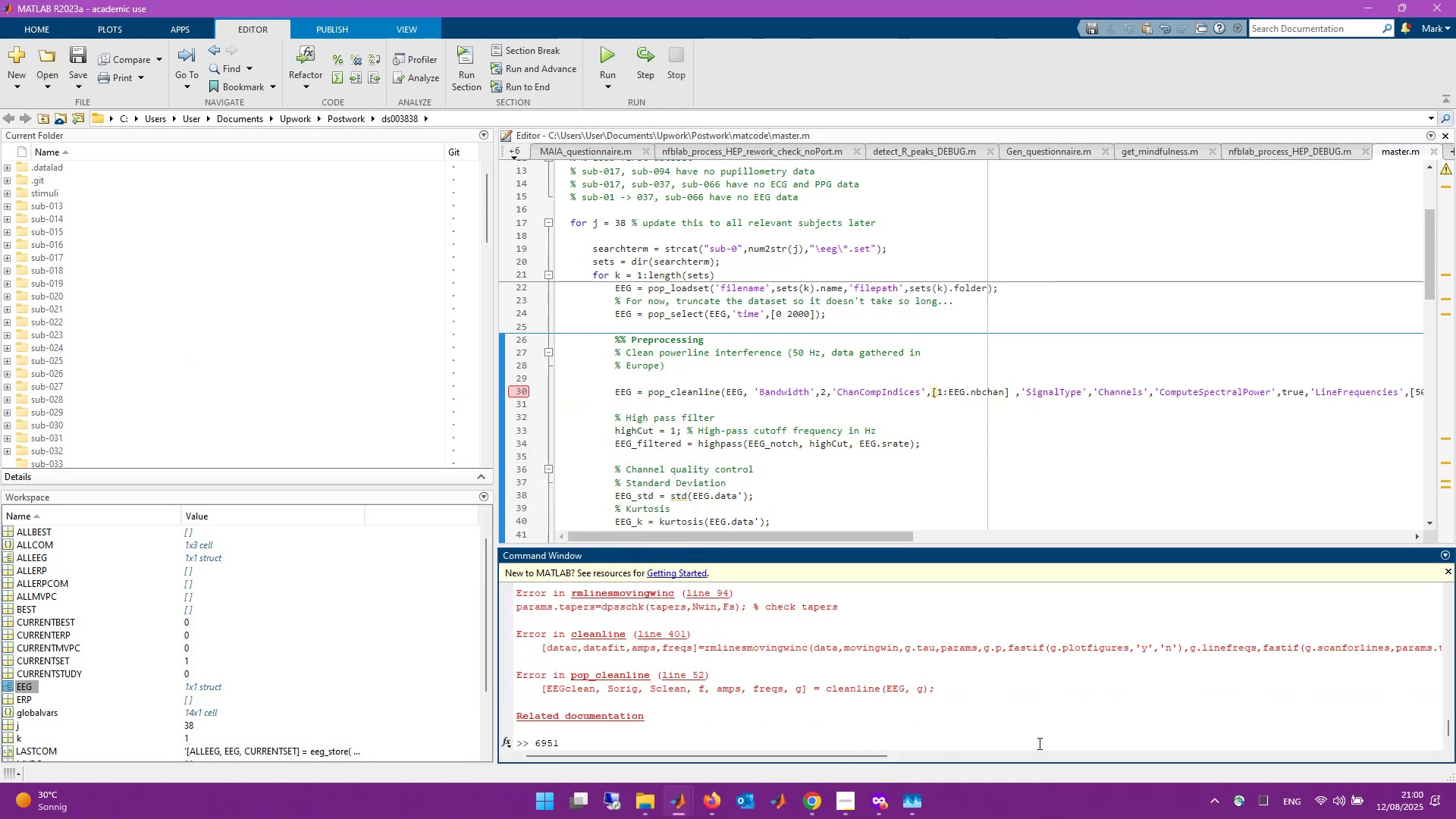 
key(NumpadDivide)
 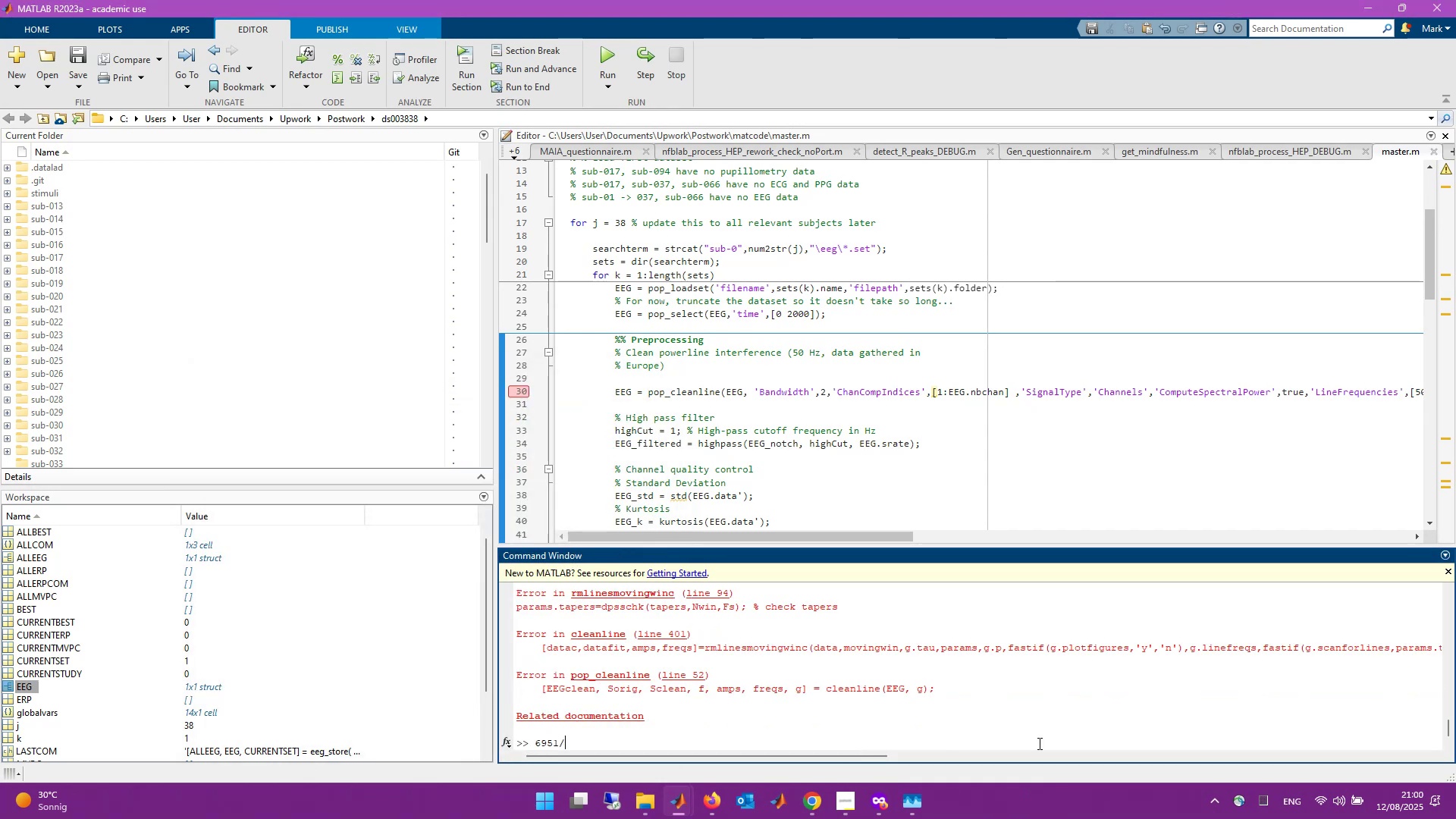 
key(Numpad3)
 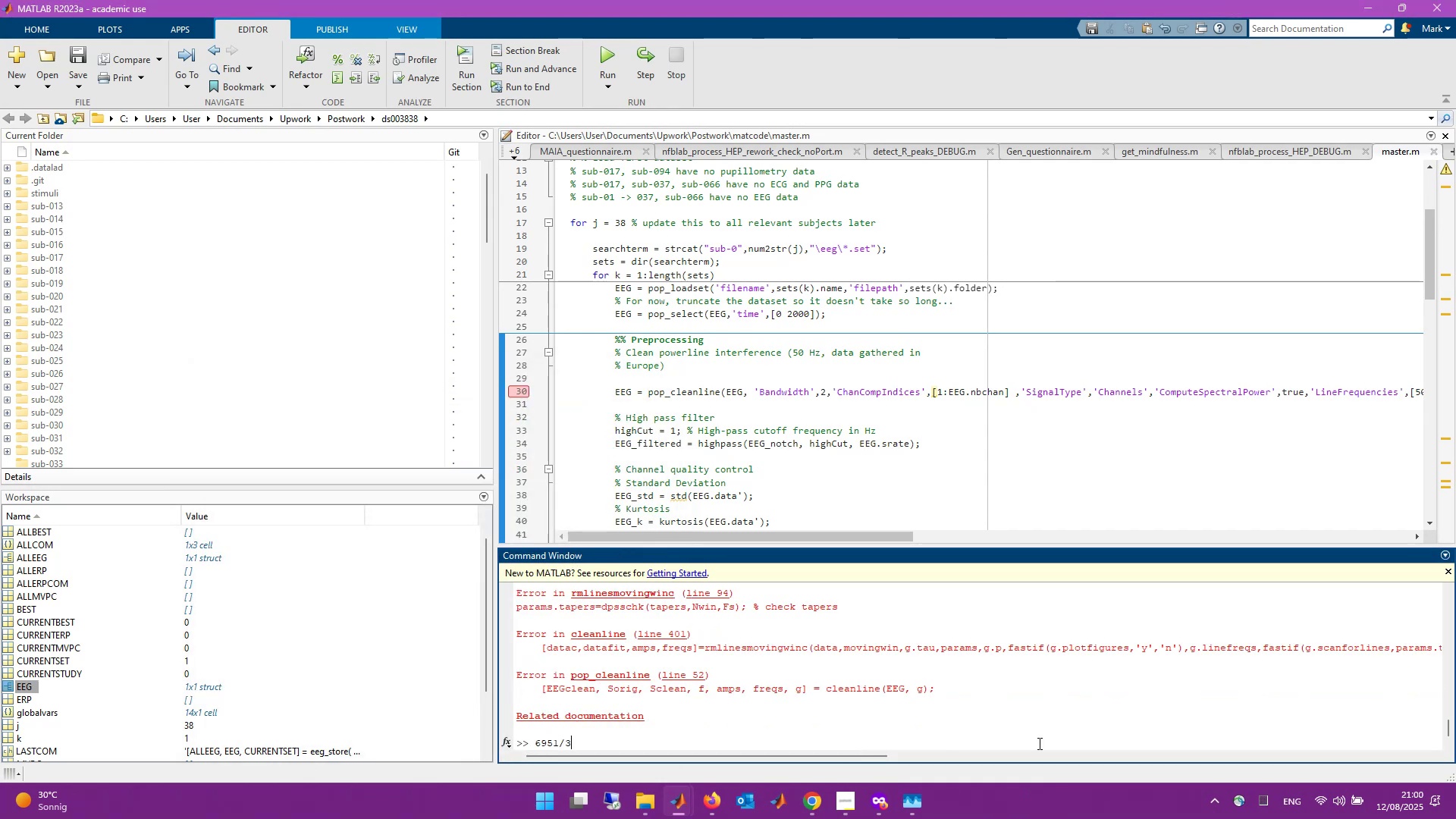 
key(Numpad6)
 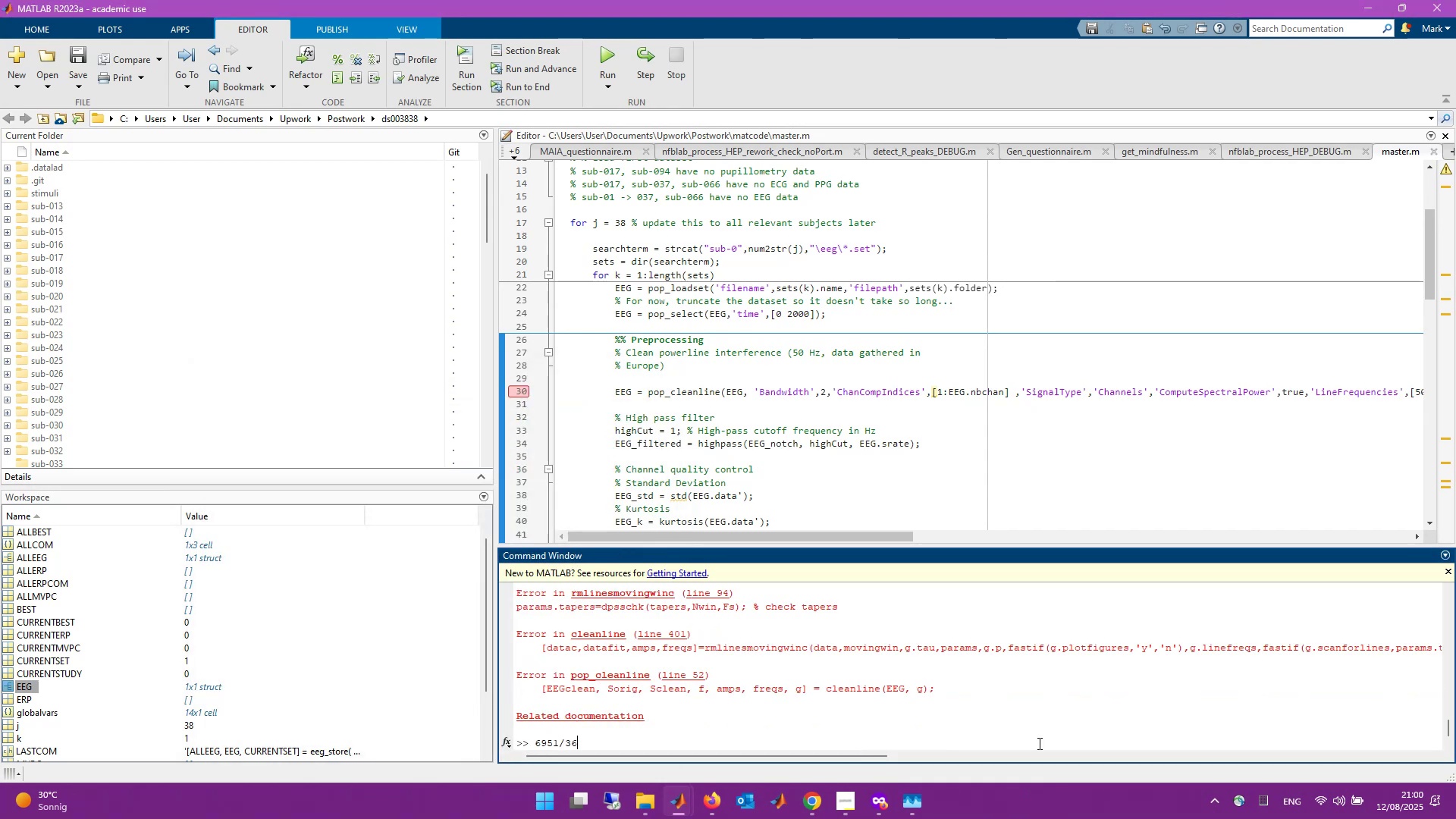 
key(Numpad0)
 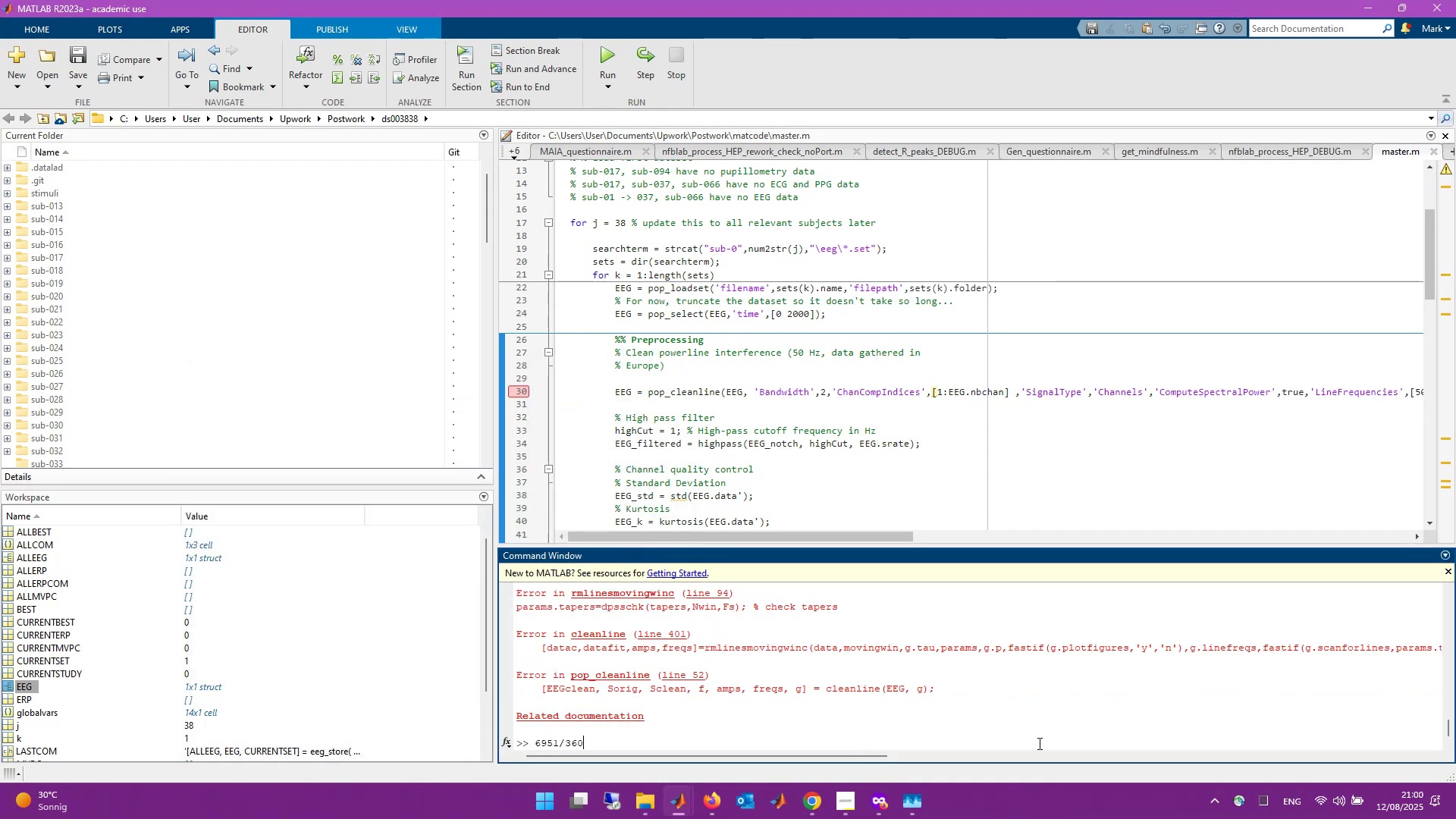 
key(Enter)
 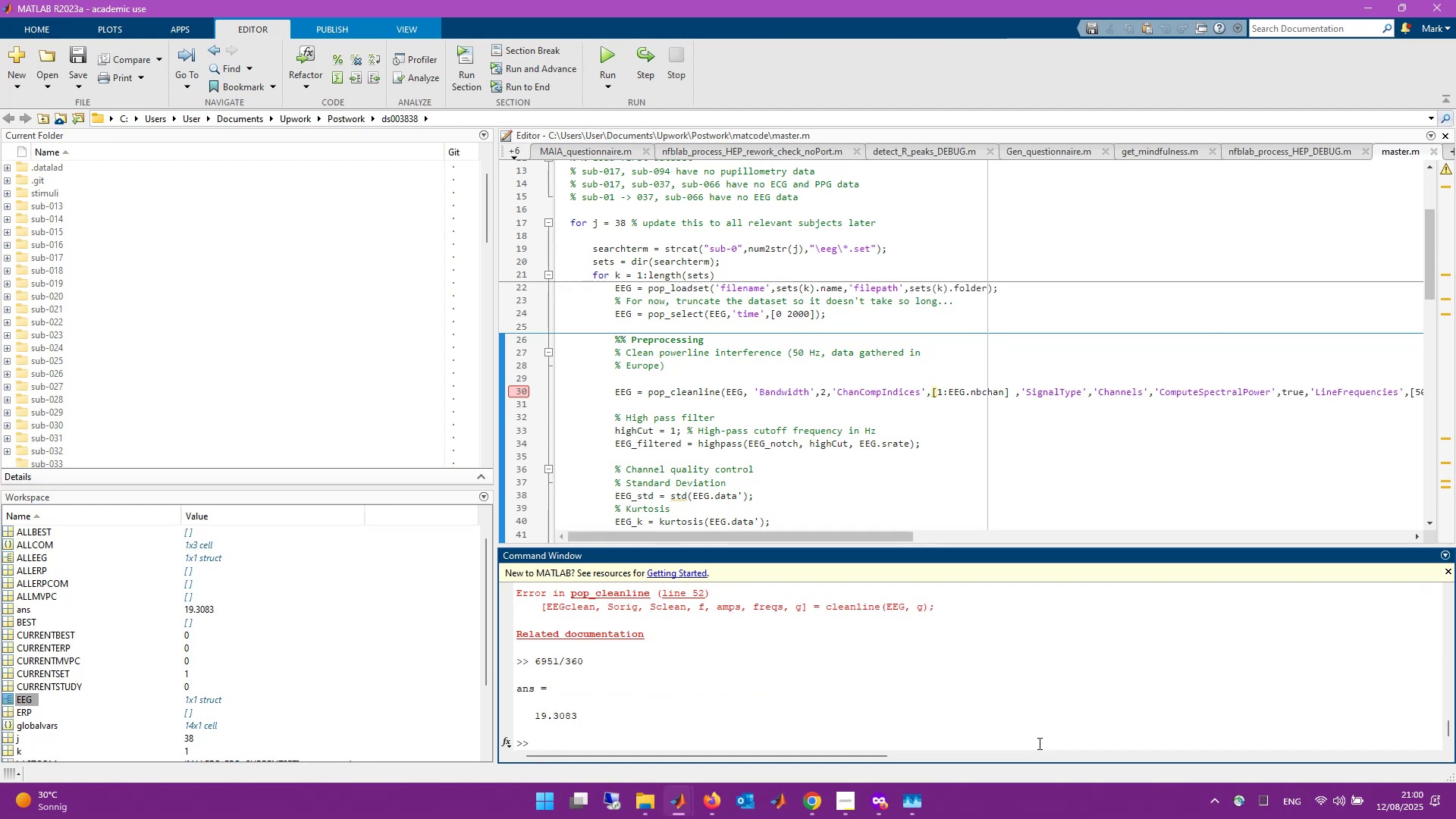 
wait(13.71)
 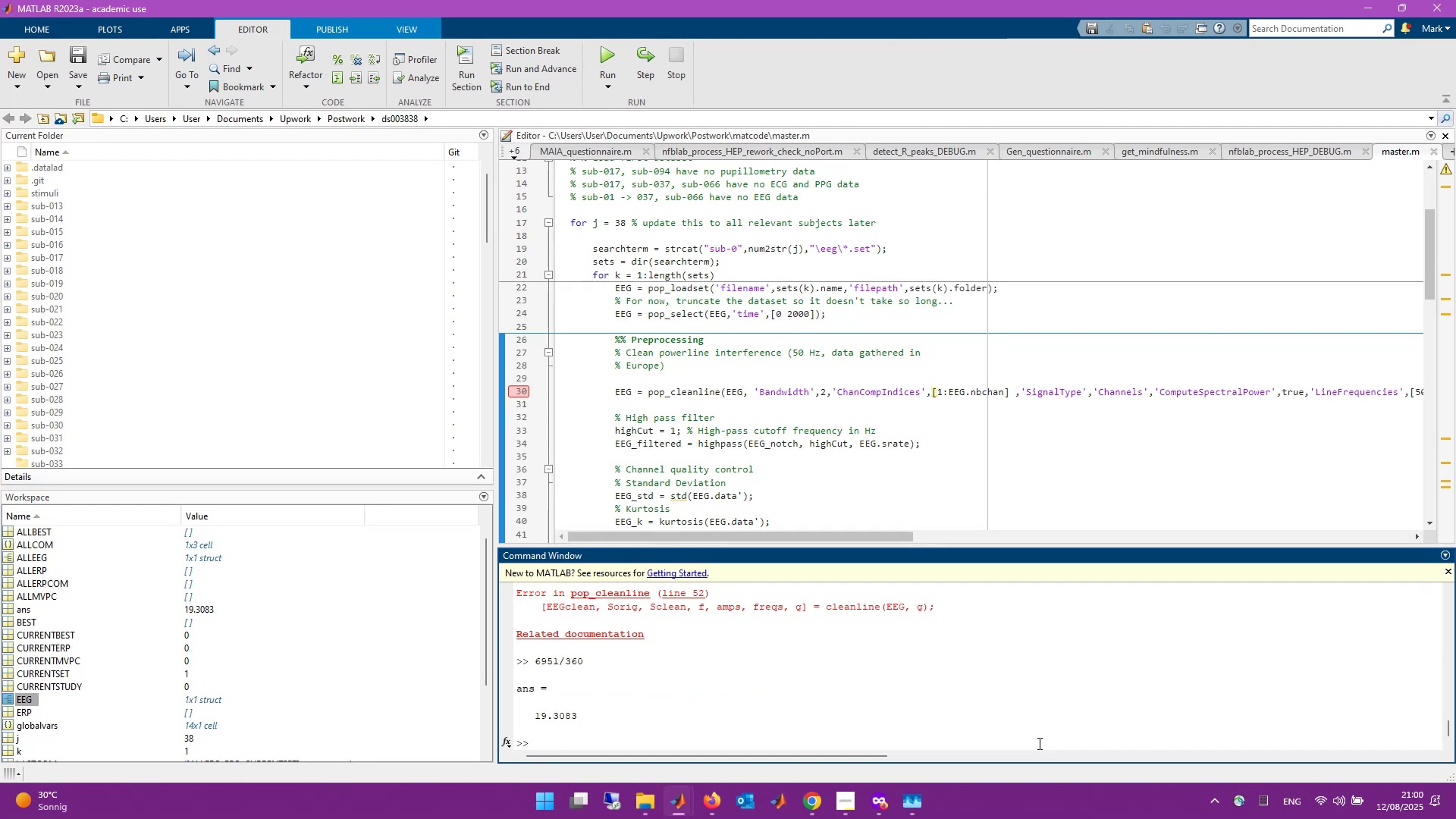 
key(Meta+MetaLeft)
 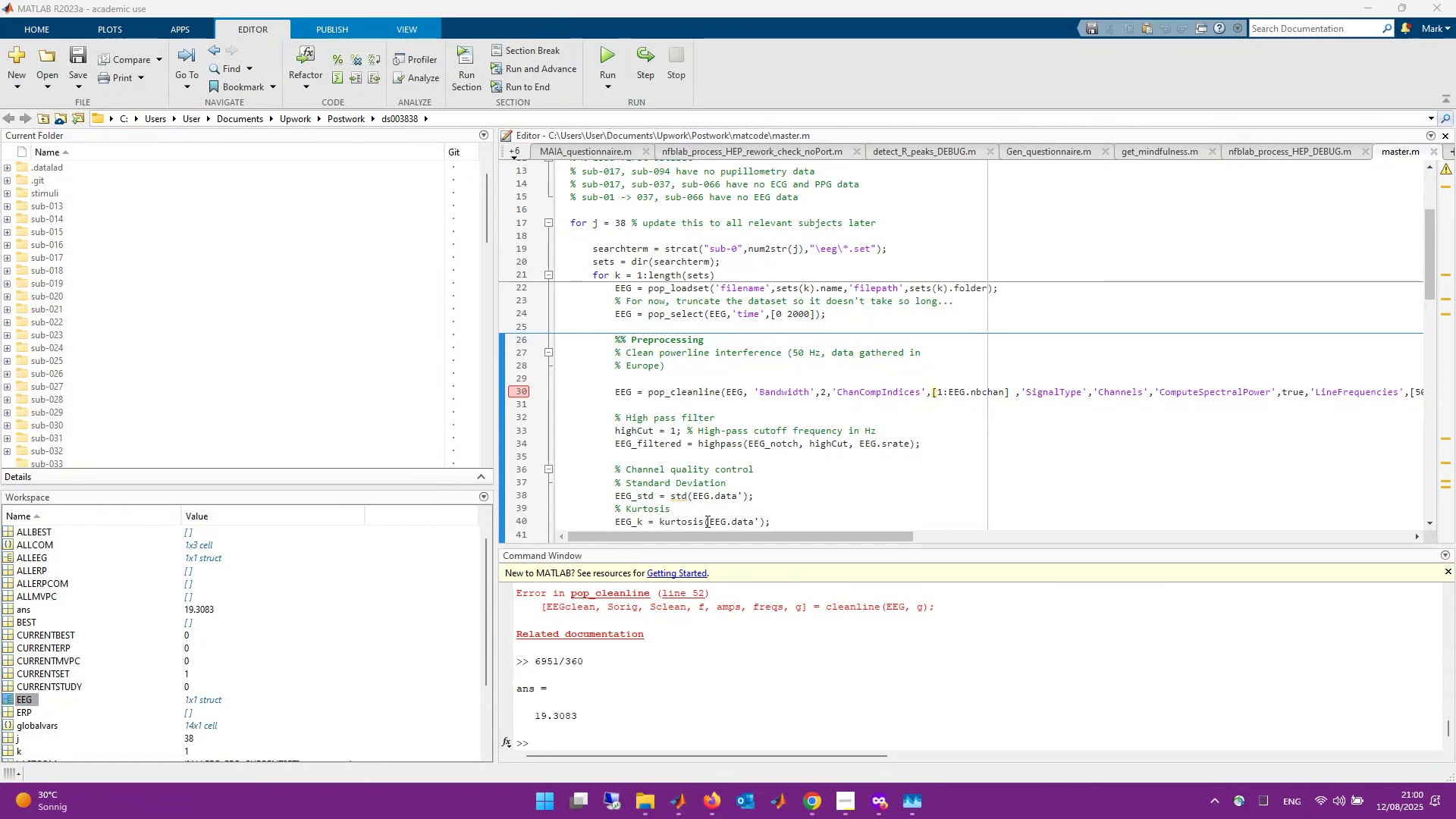 
type(night)
 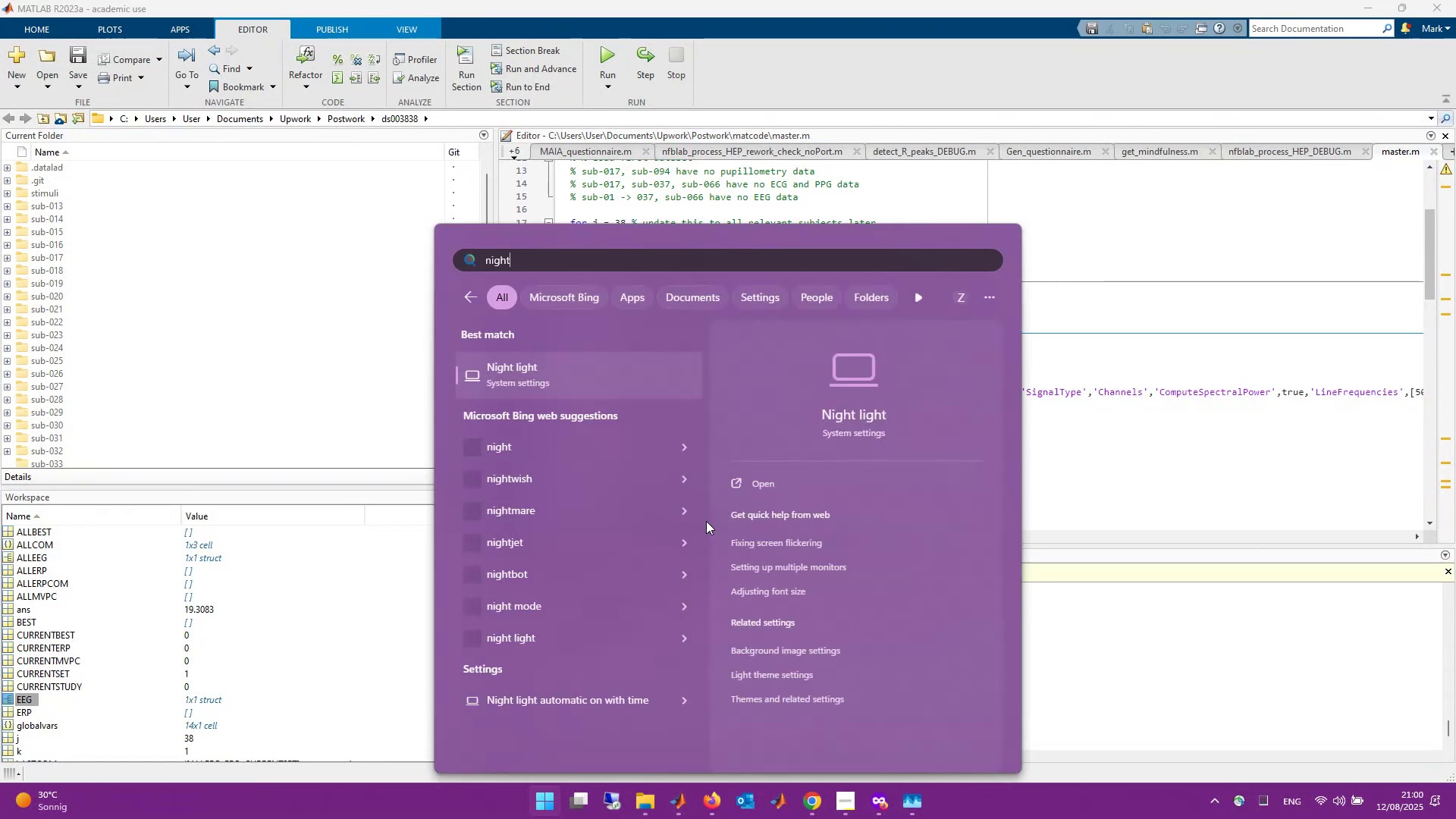 
key(Enter)
 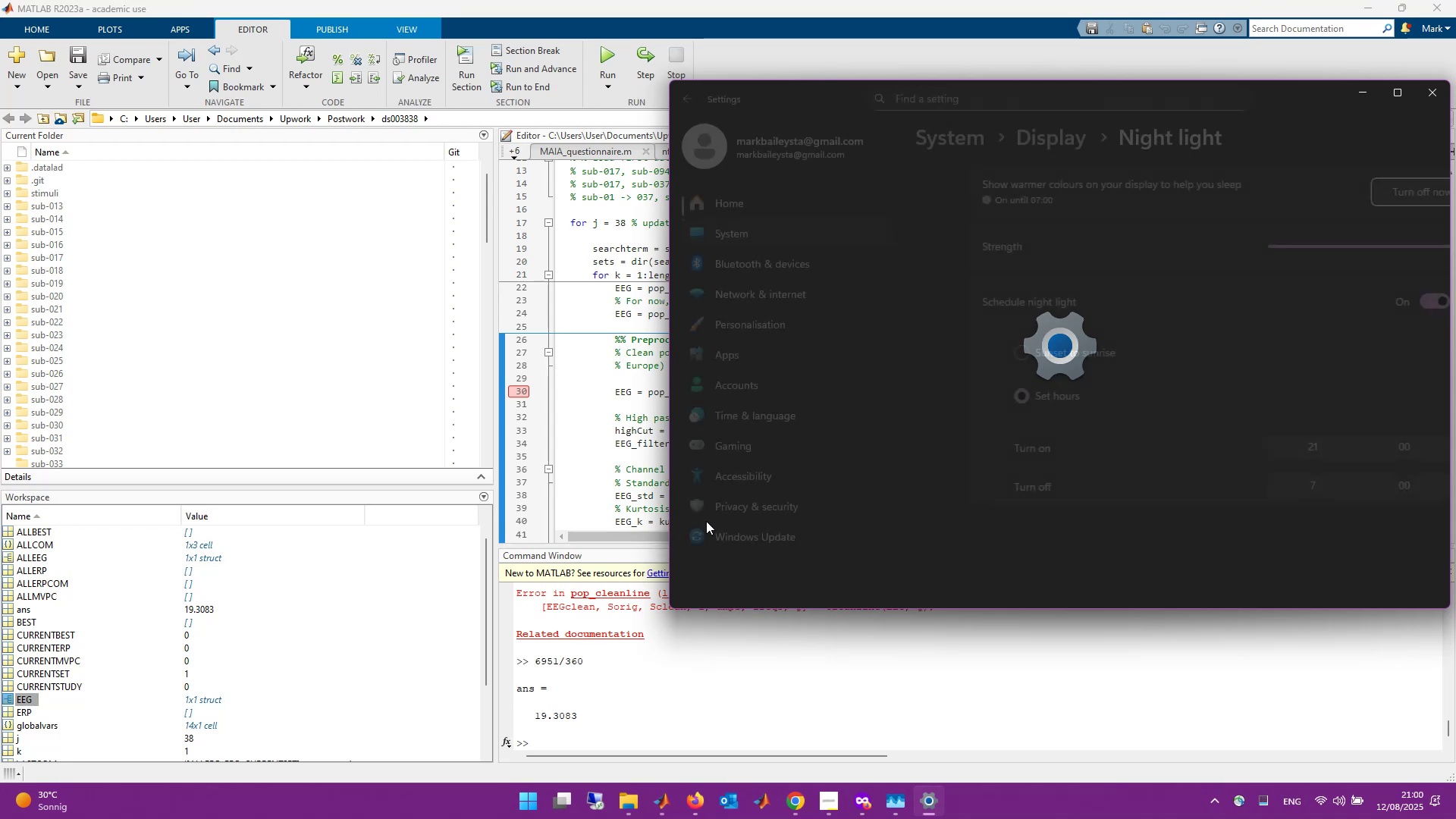 
key(Space)
 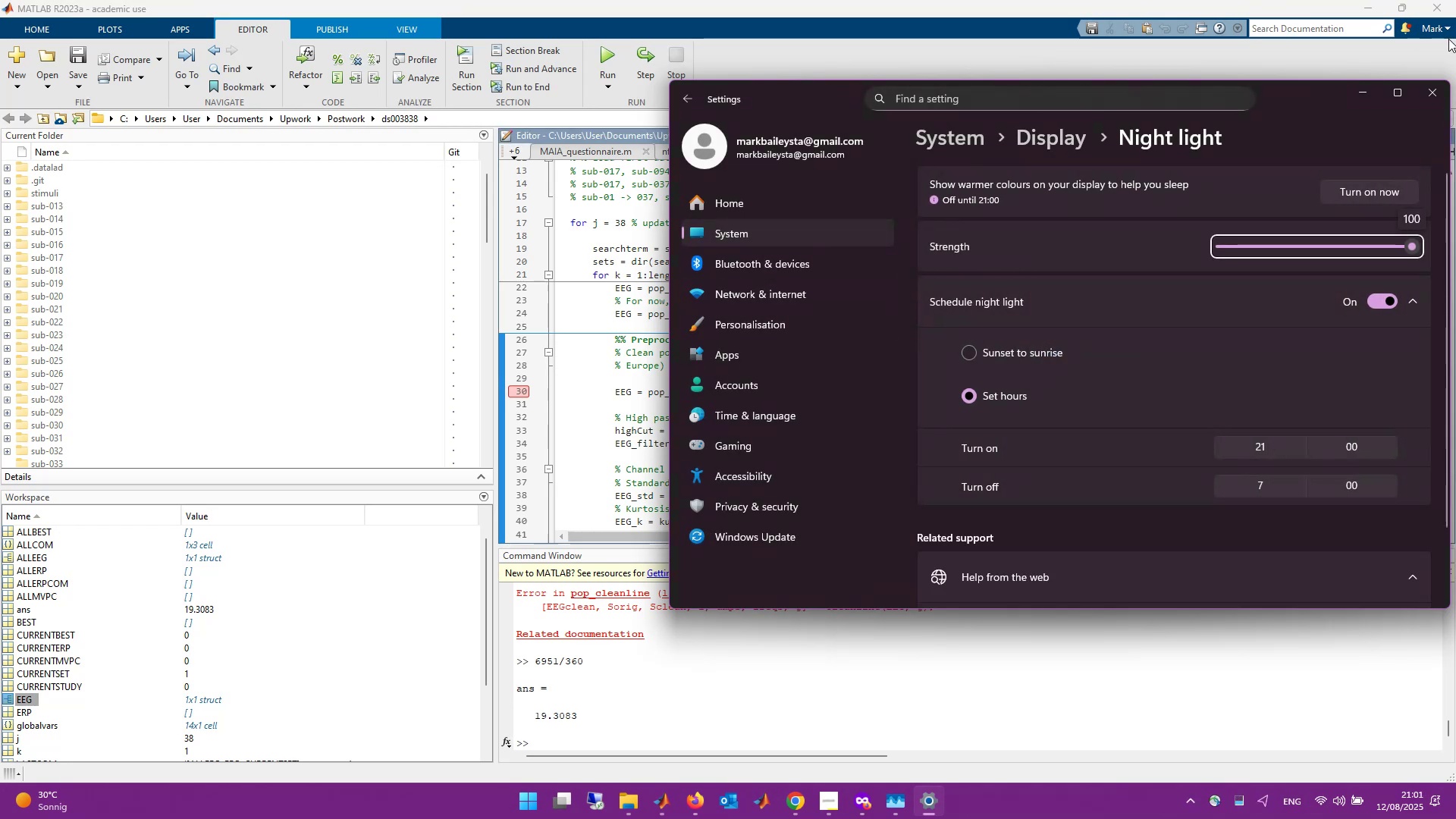 
left_click([1438, 85])
 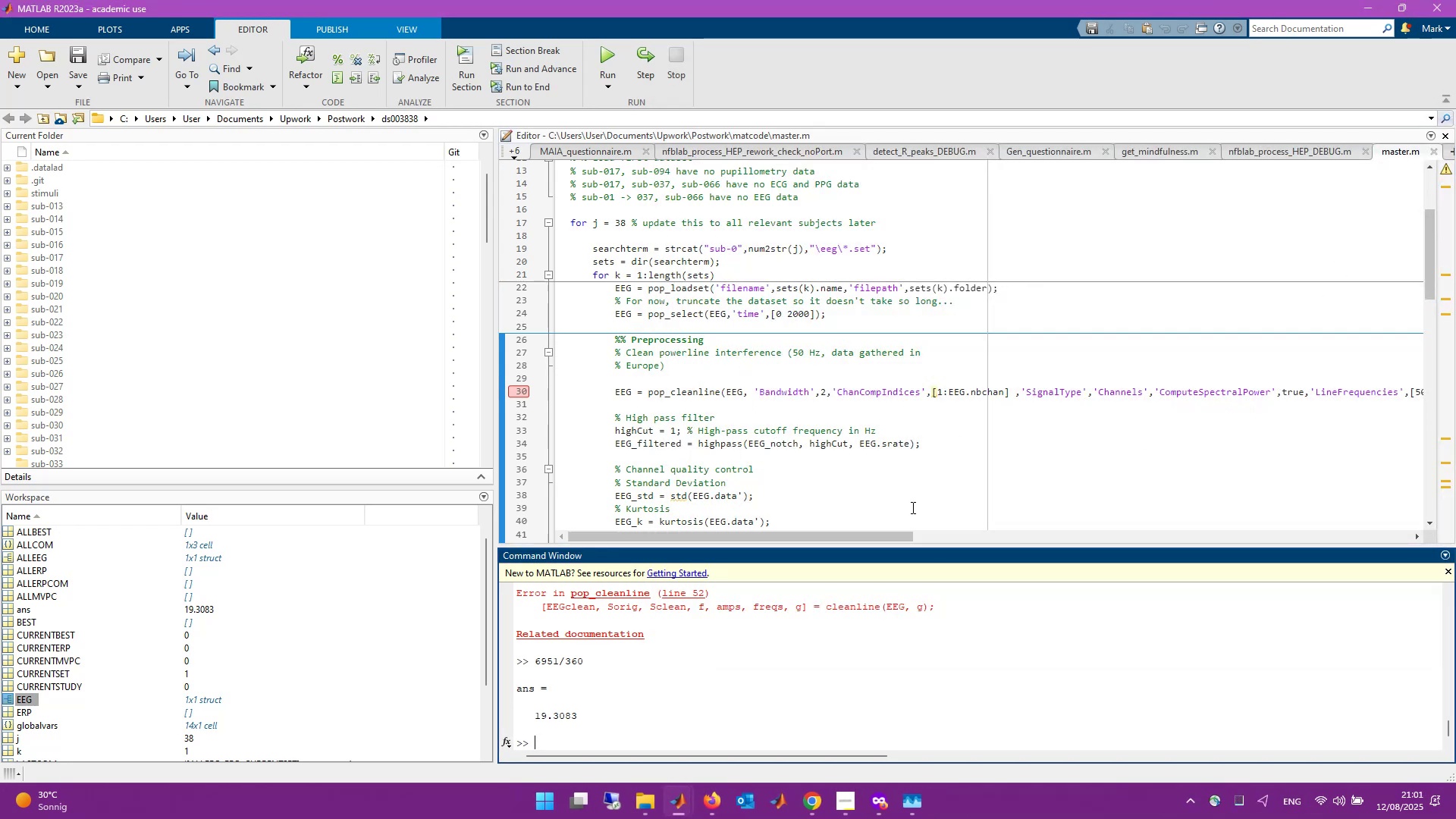 
left_click([814, 378])
 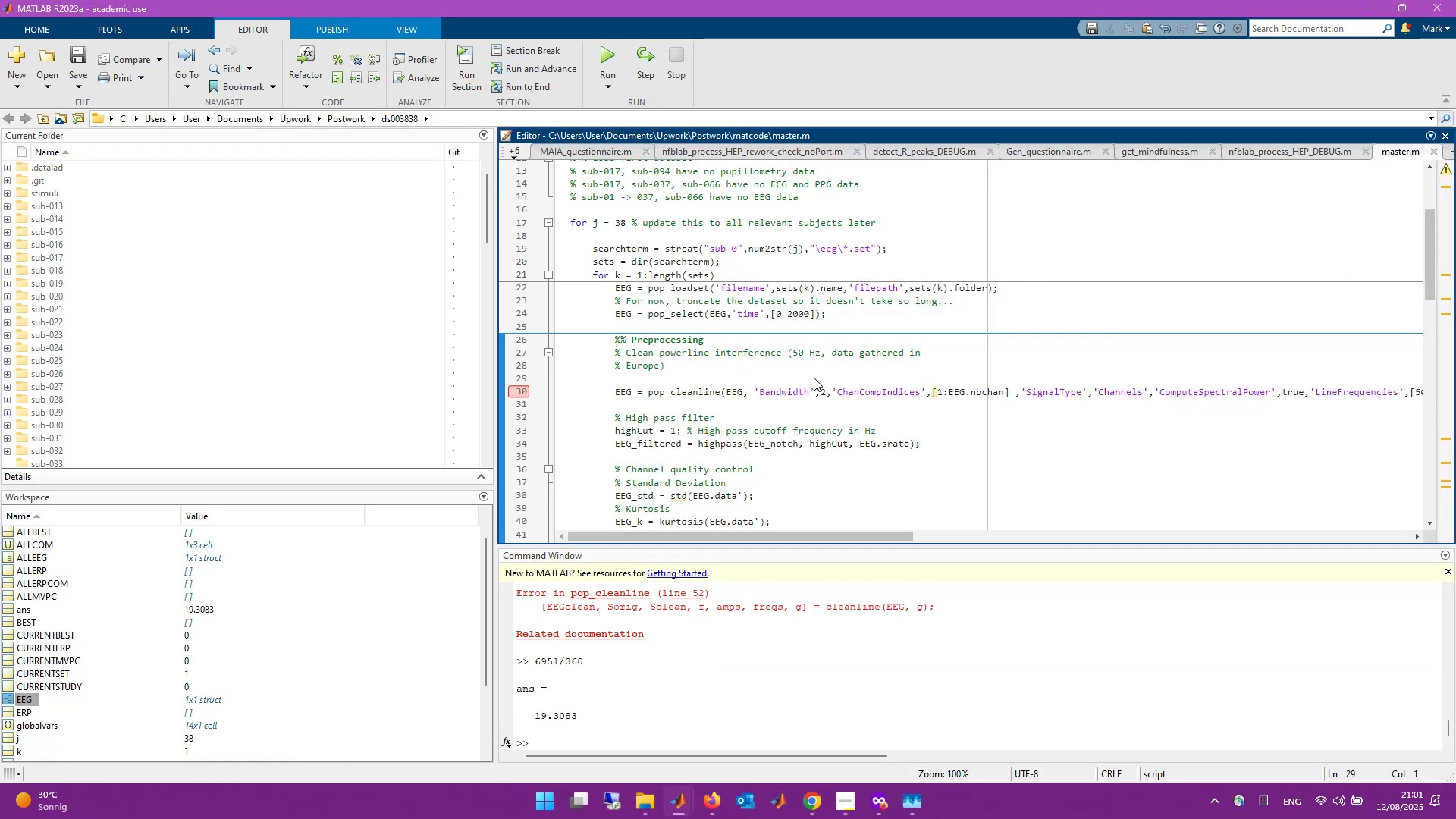 
key(Tab)
 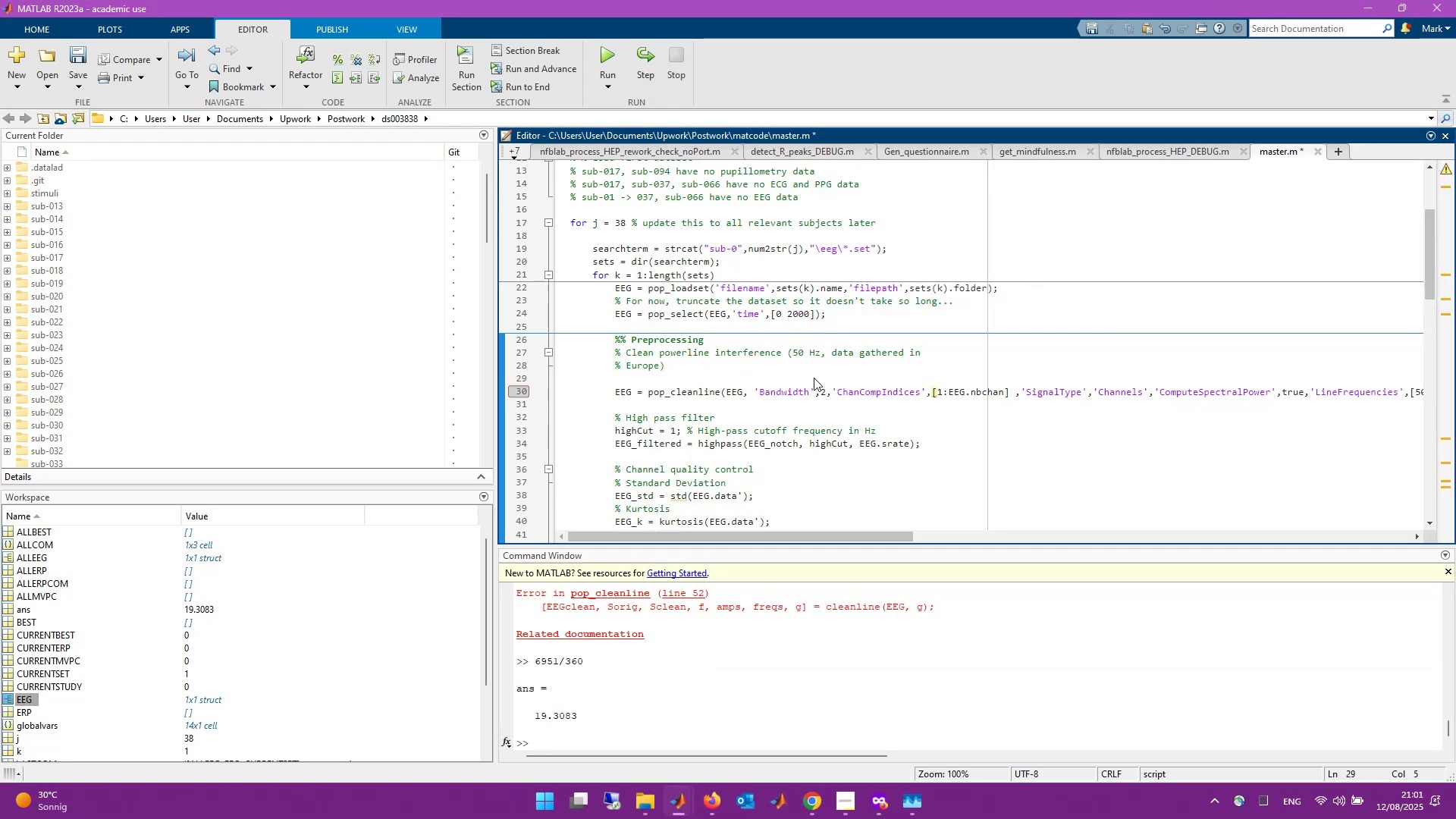 
key(Tab)
 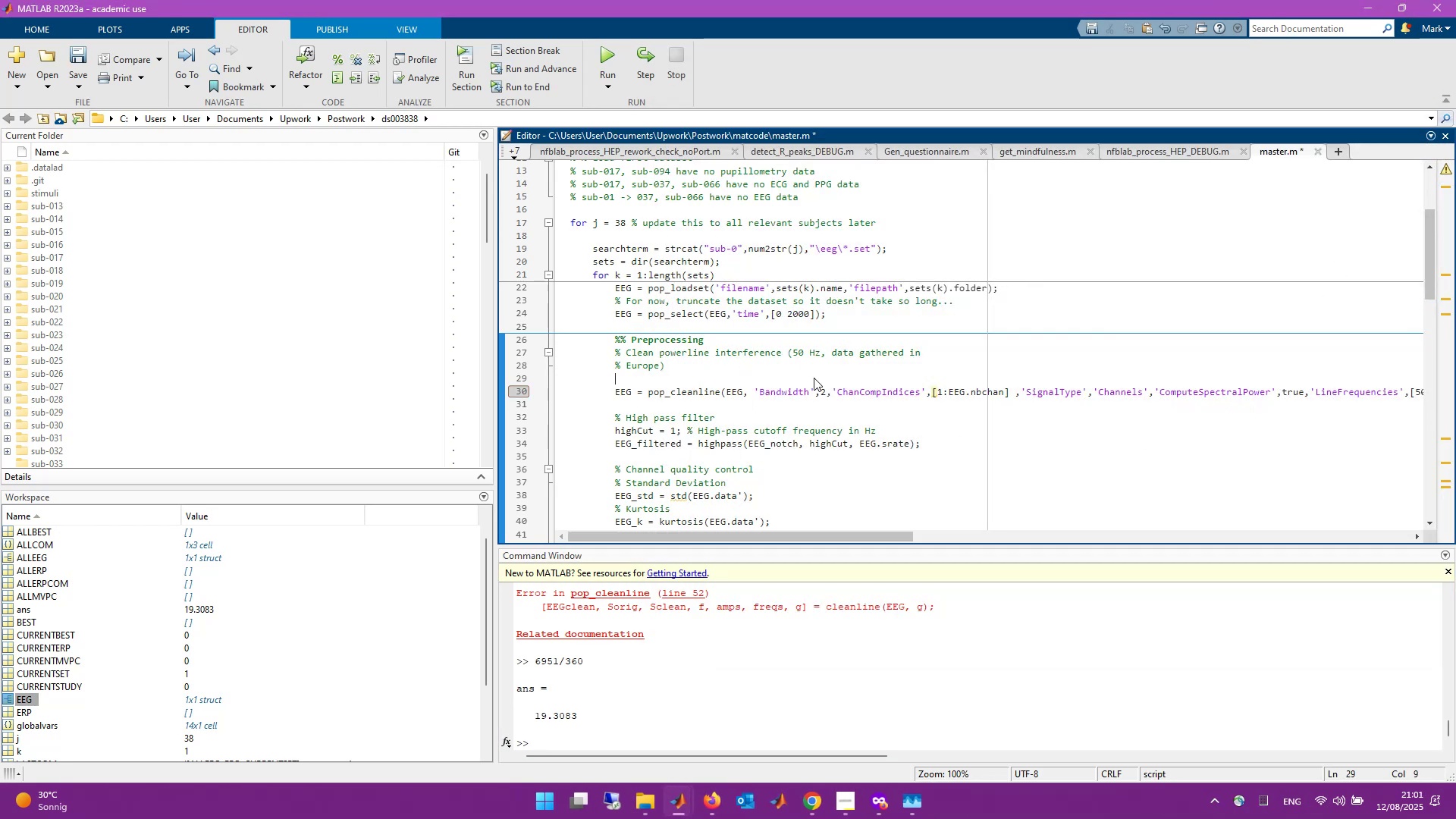 
key(Enter)
 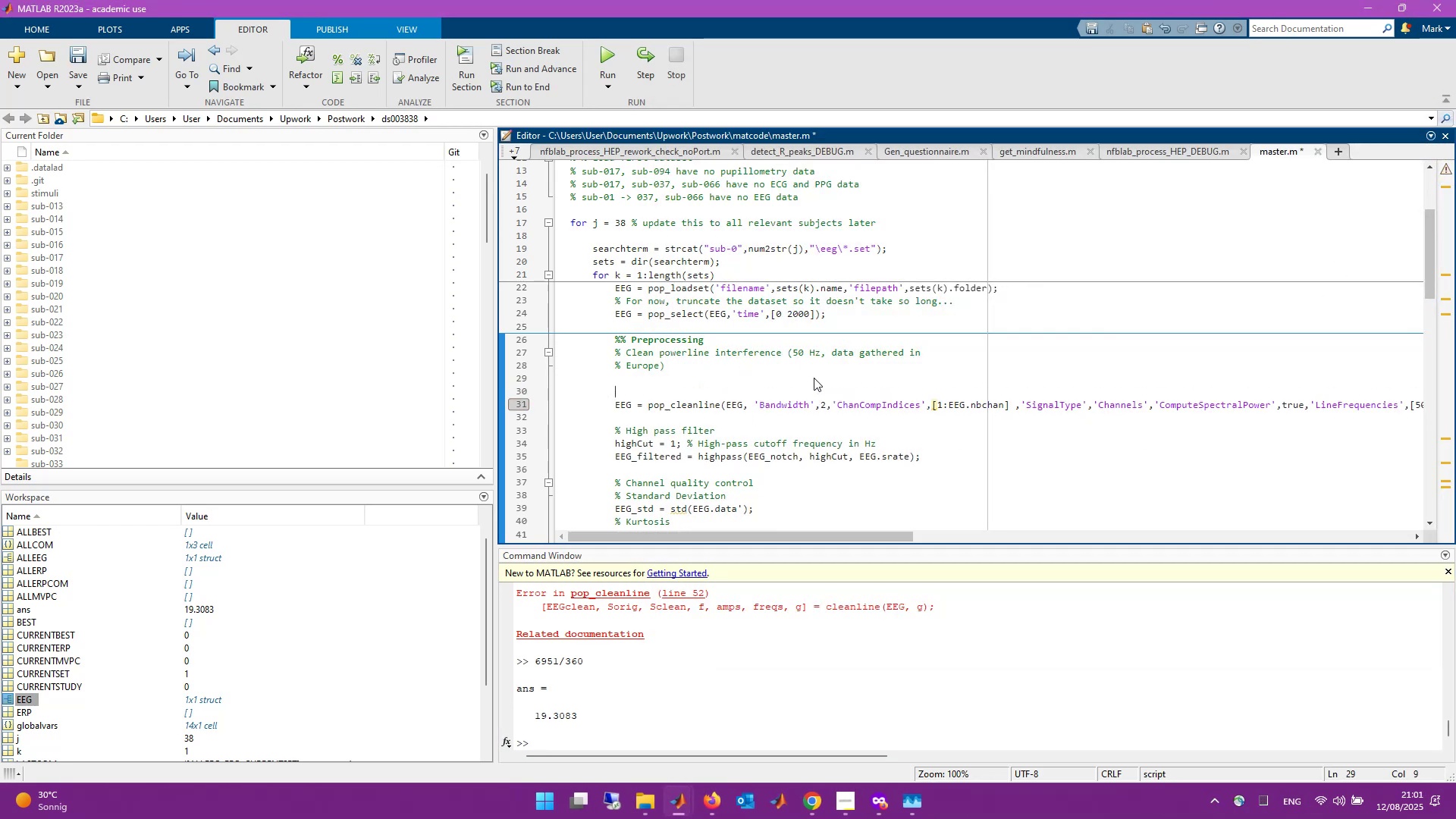 
key(Enter)
 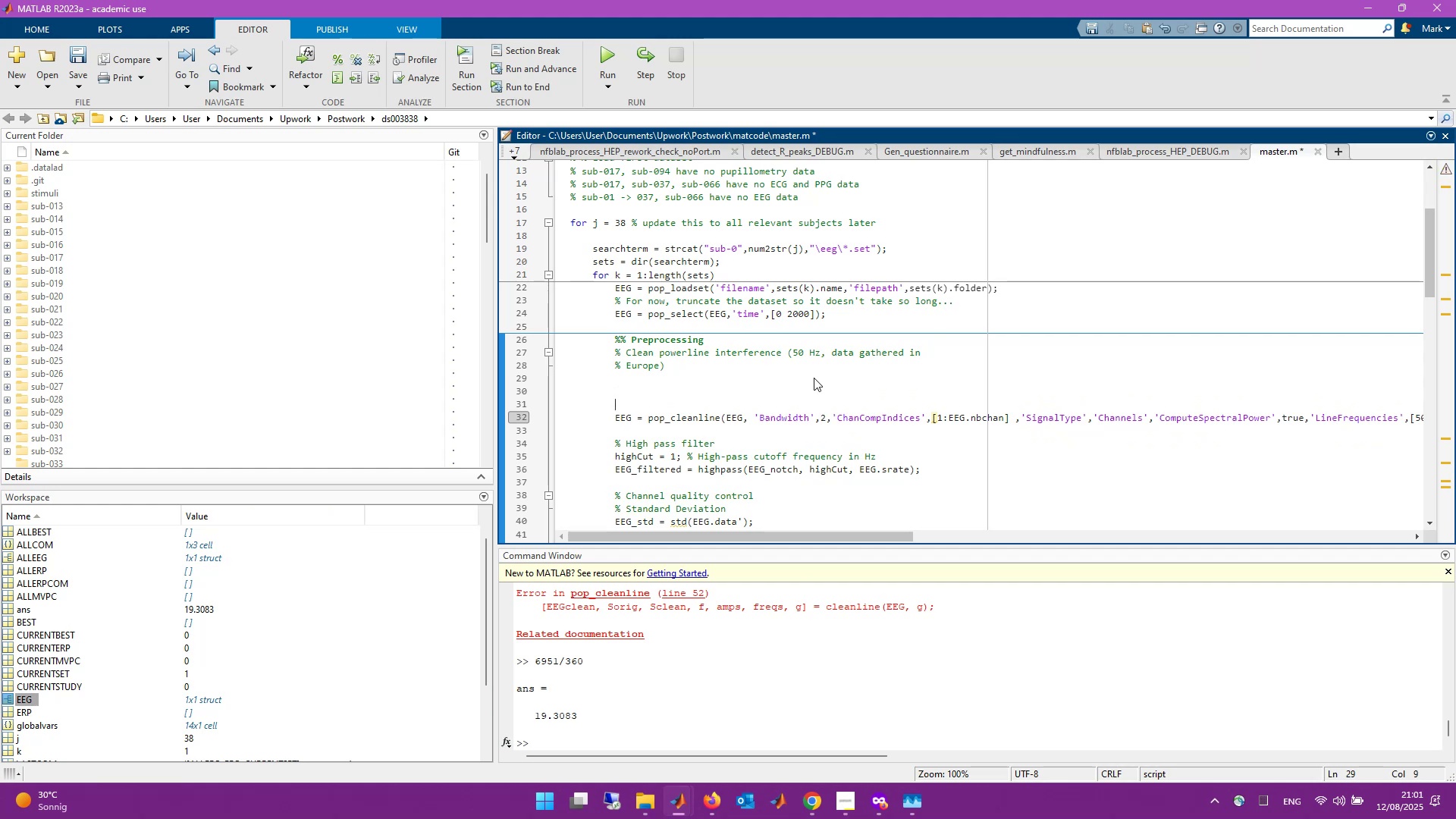 
type(%Why)
key(Backspace)
key(Backspace)
key(Backspace)
type( Why is it 19 hours long???)
 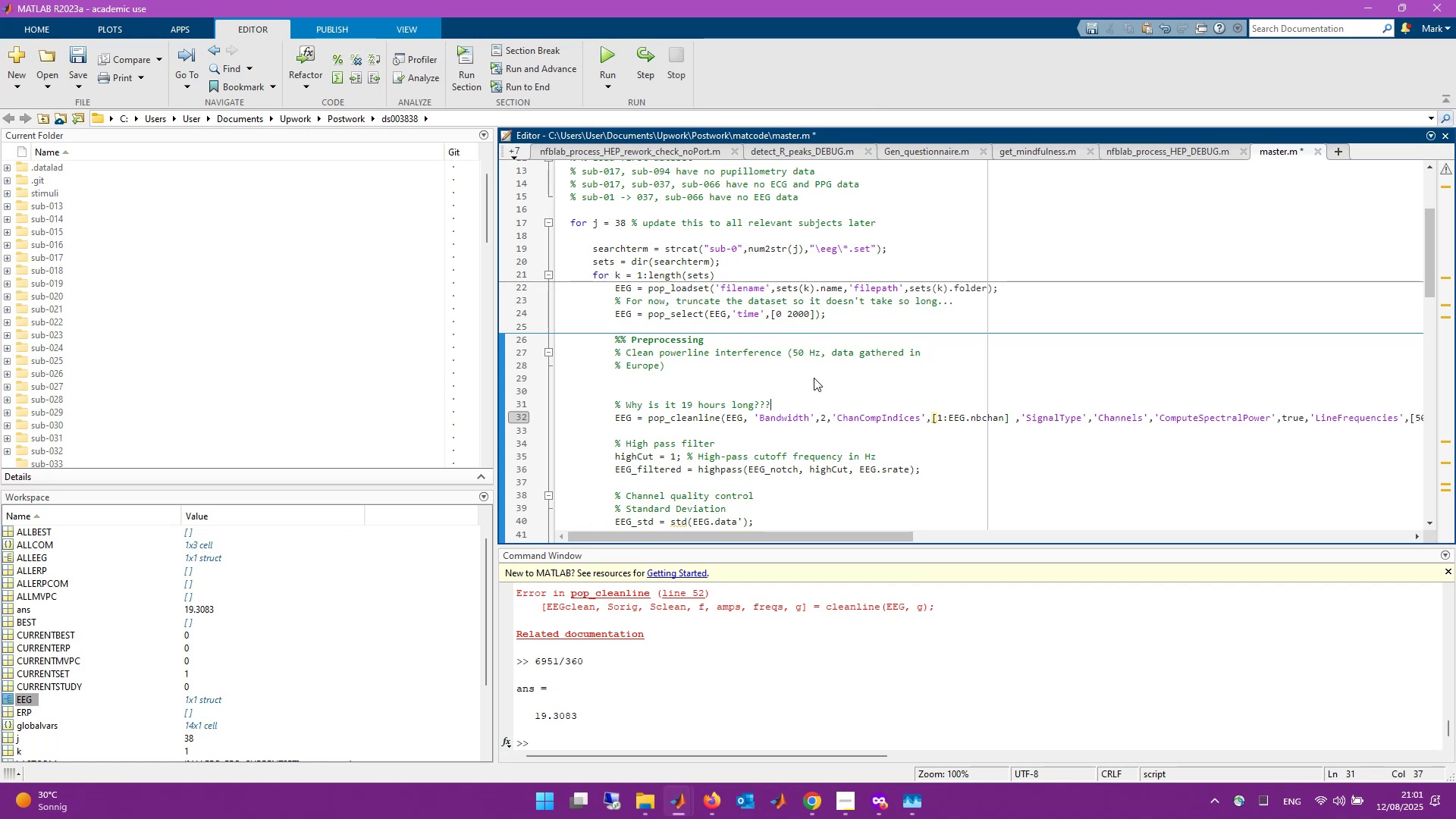 
key(Control+S)
 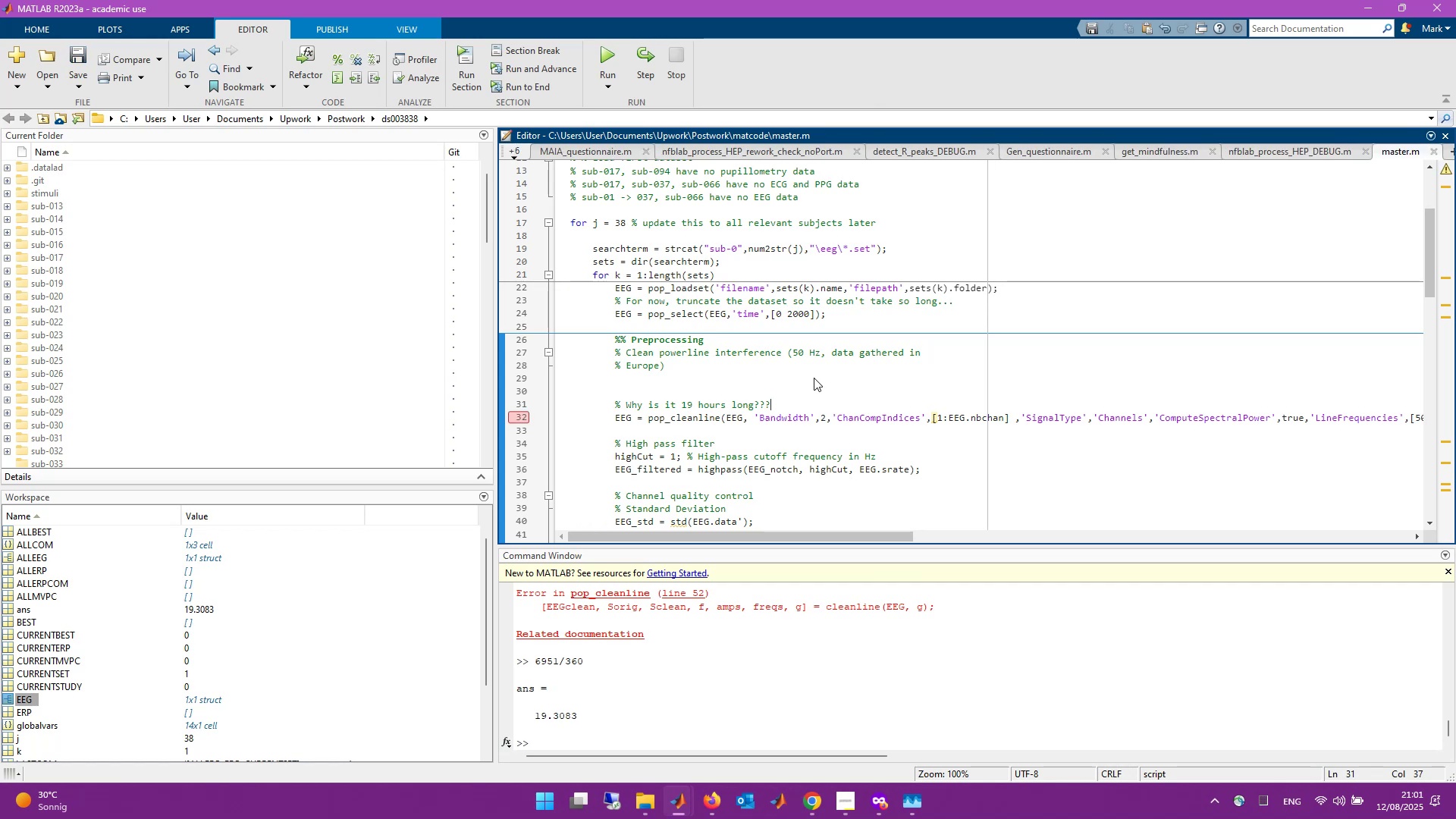 
key(Alt+Tab)
 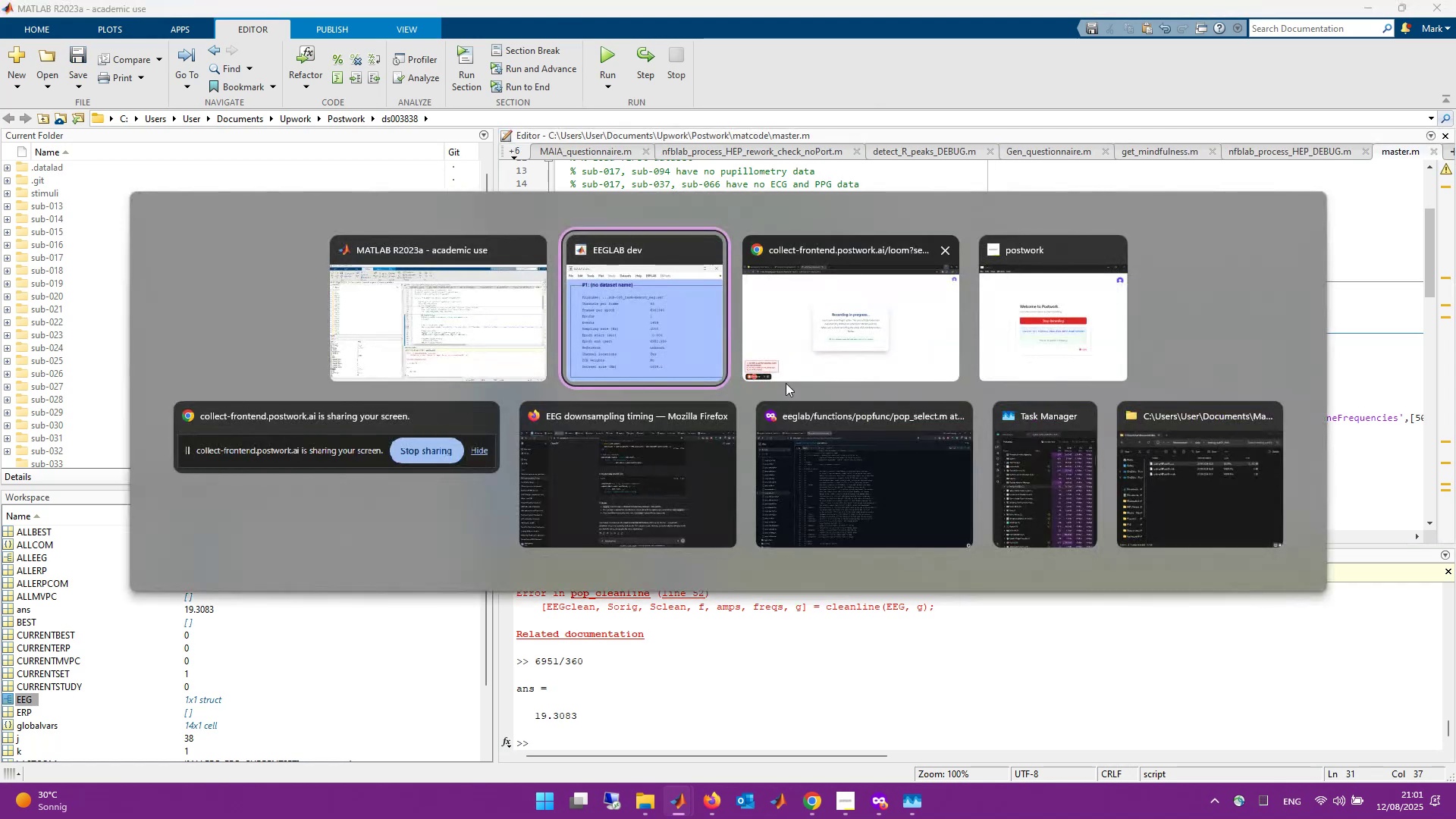 
left_click([641, 461])
 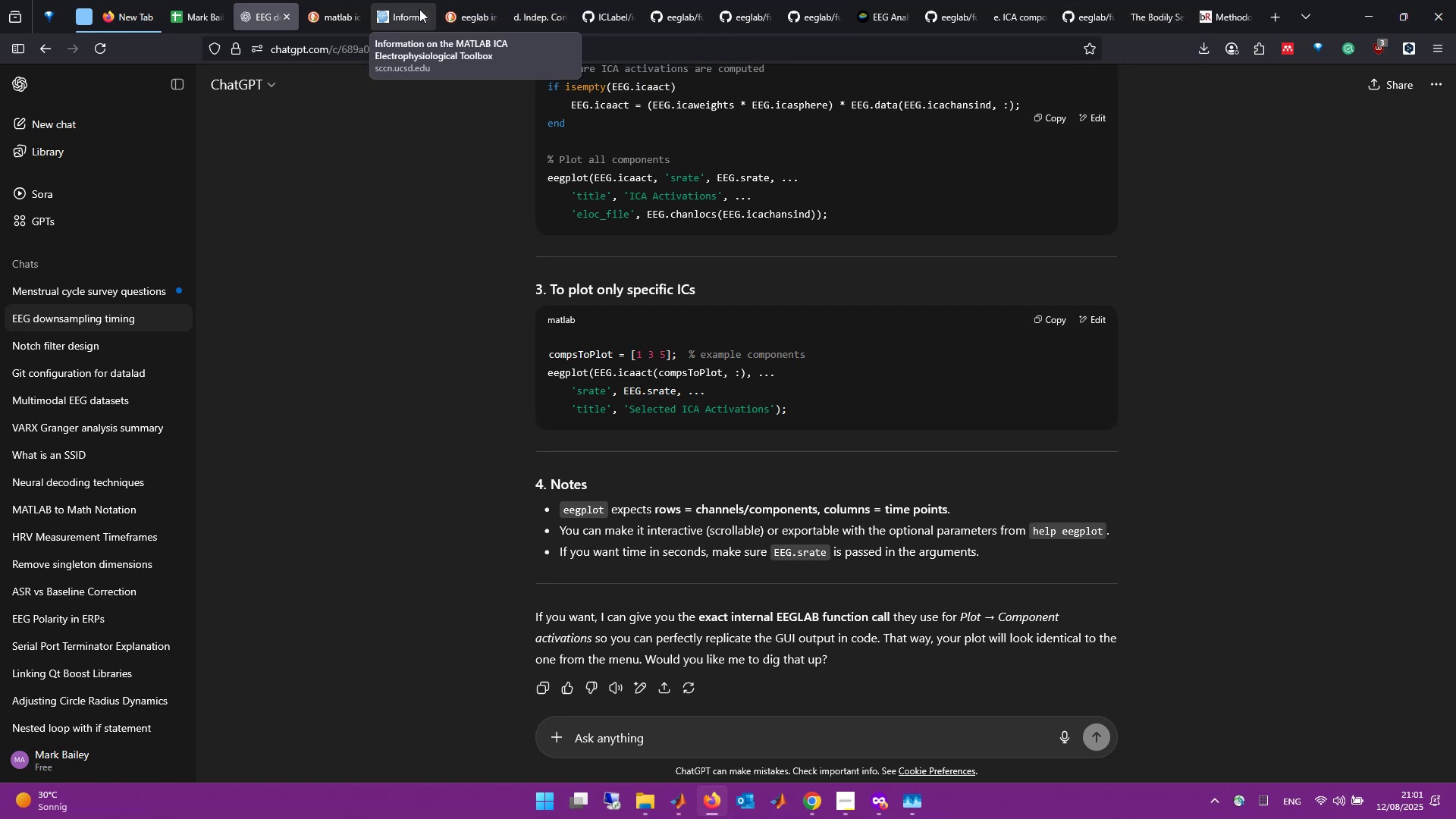 
wait(6.68)
 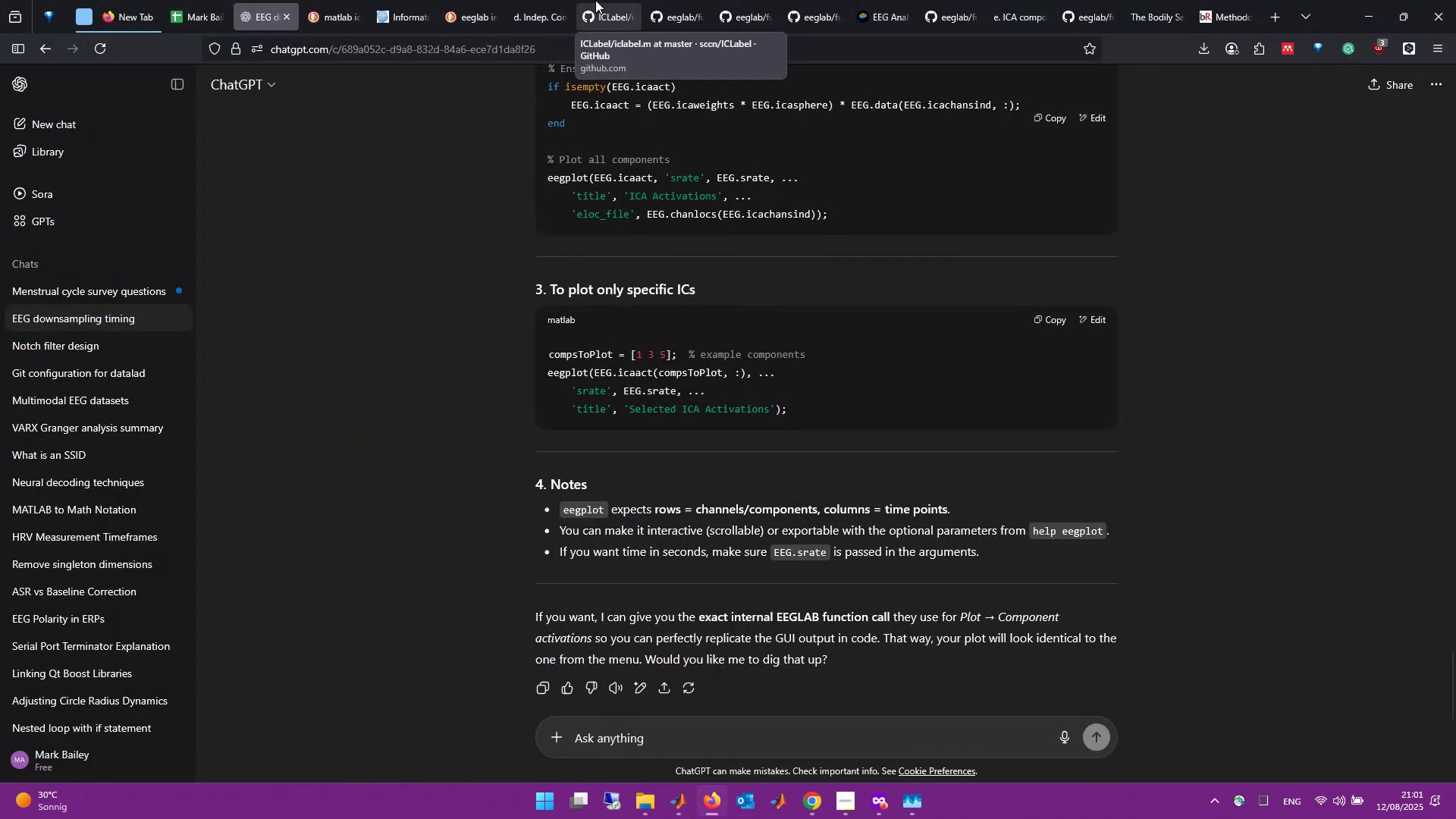 
key(Alt+Tab)
 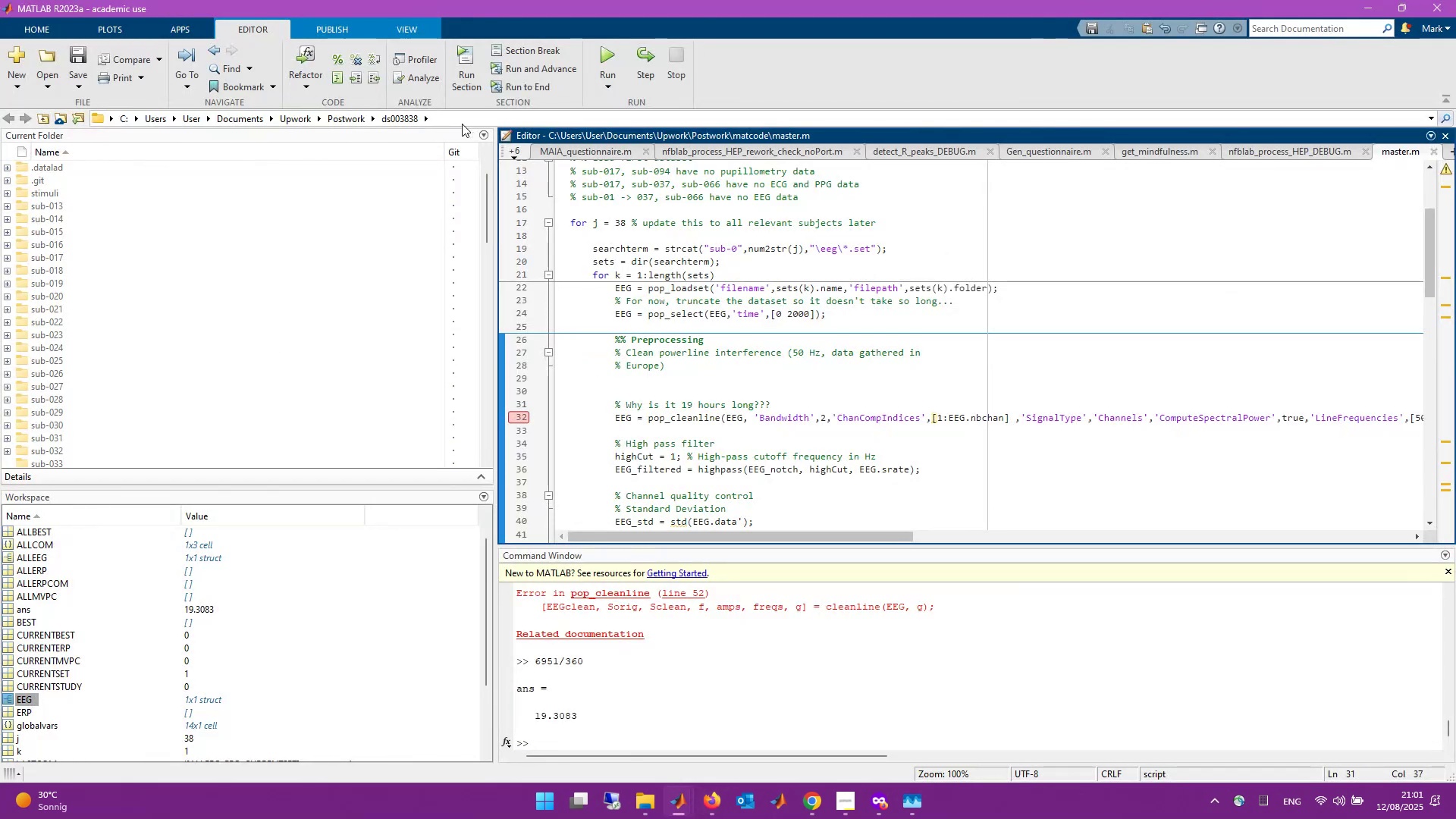 
left_click([410, 120])
 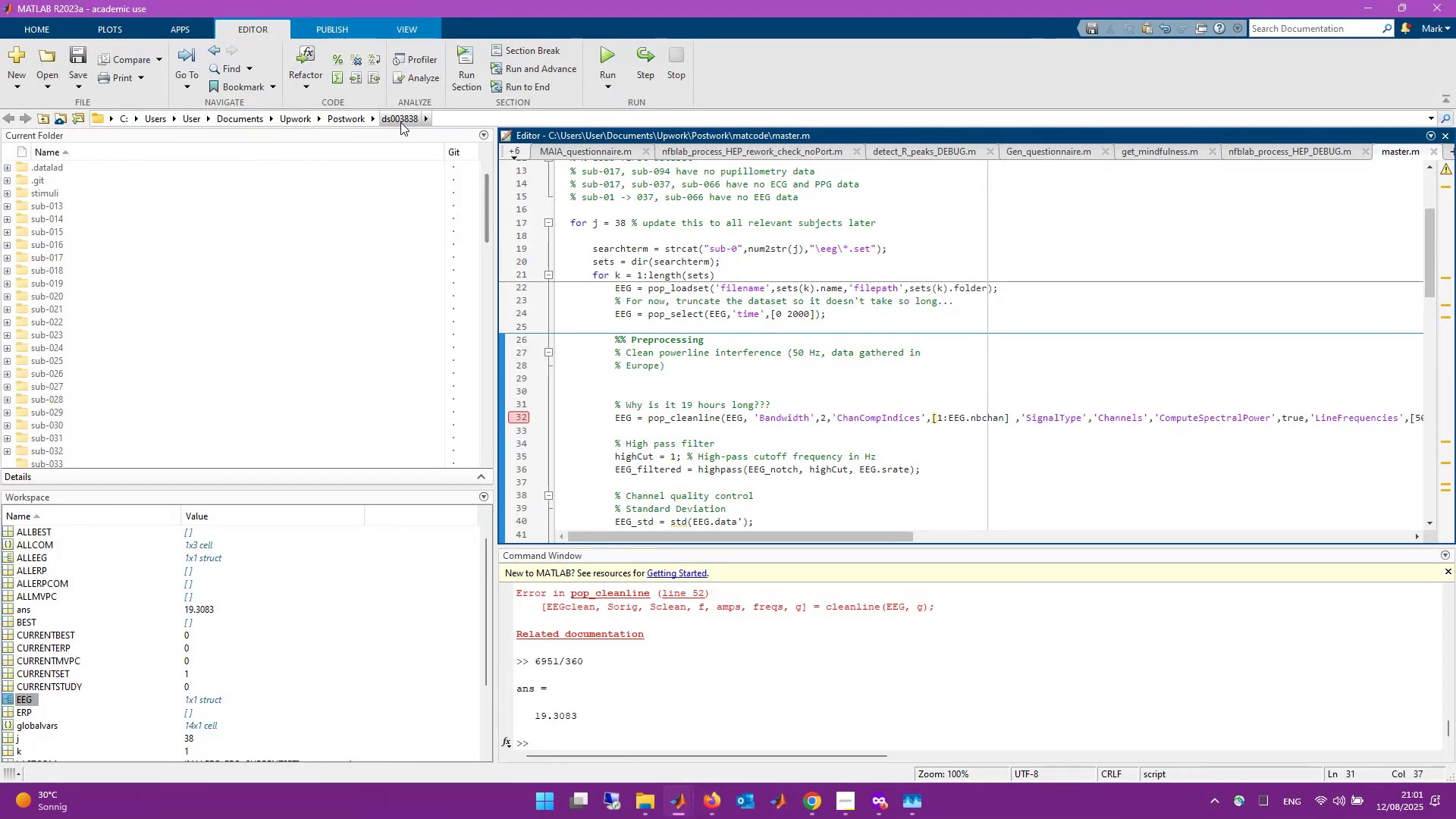 
wait(5.42)
 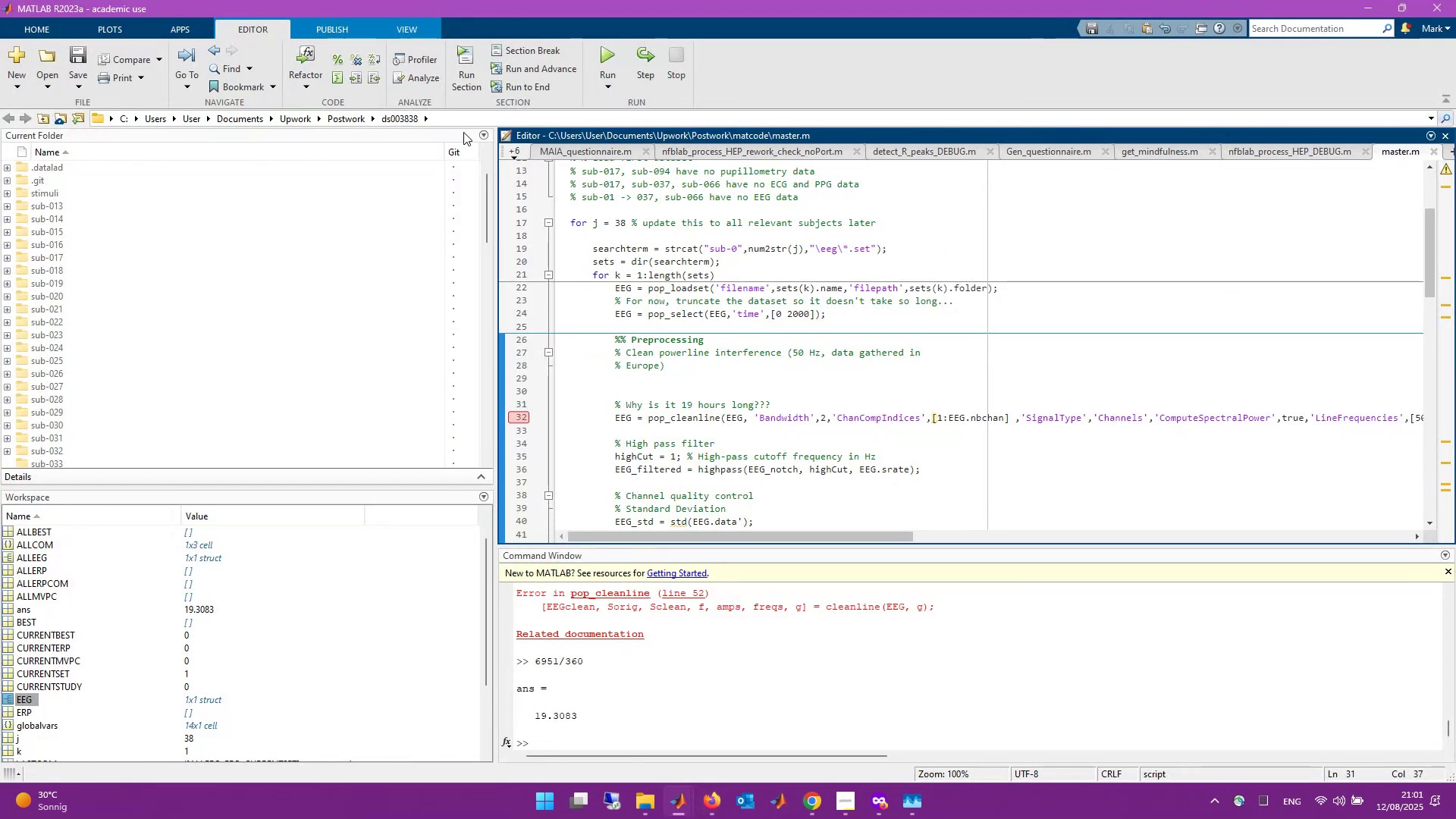 
key(Alt+Tab)
 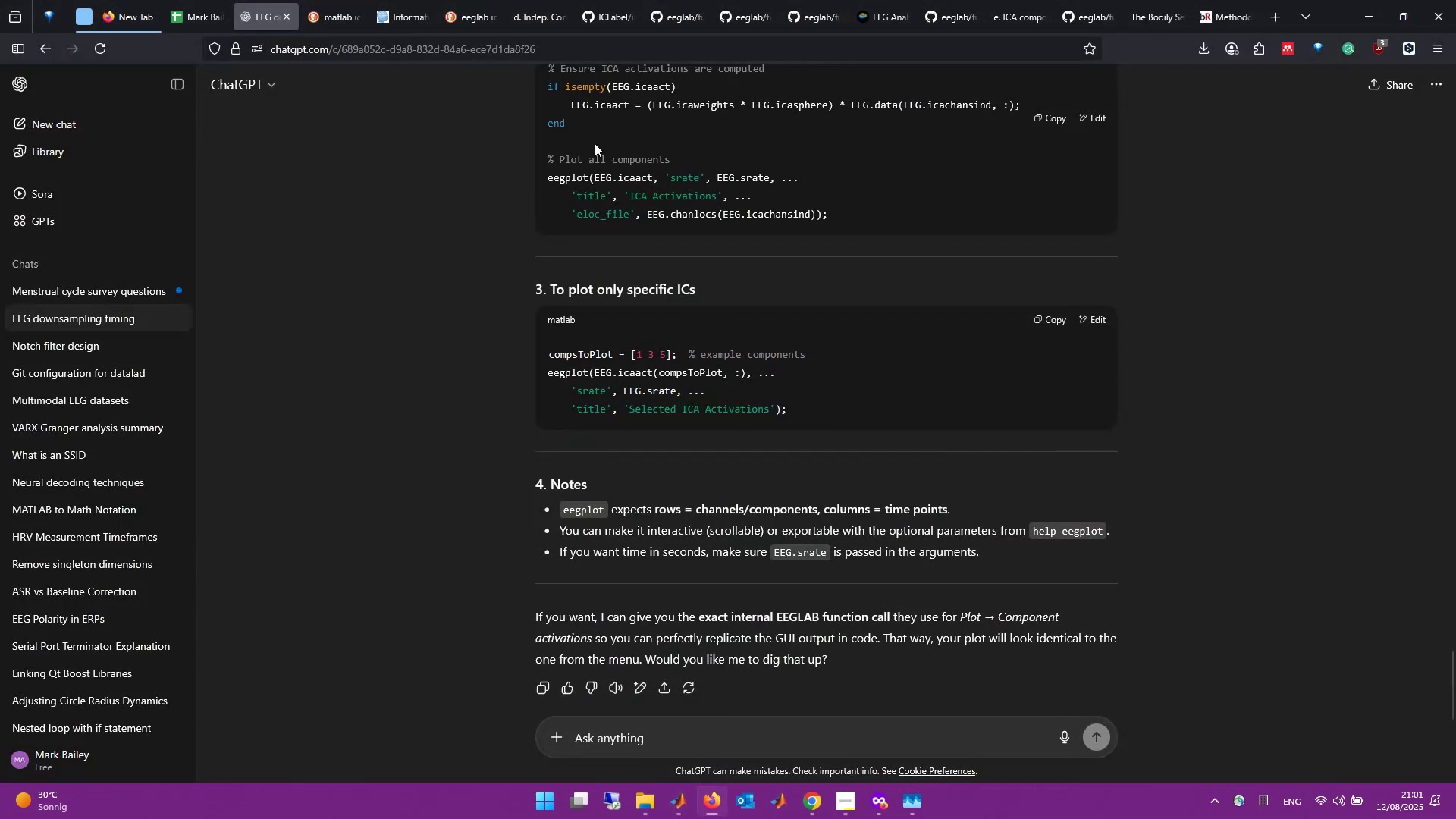 
key(Control+T)
 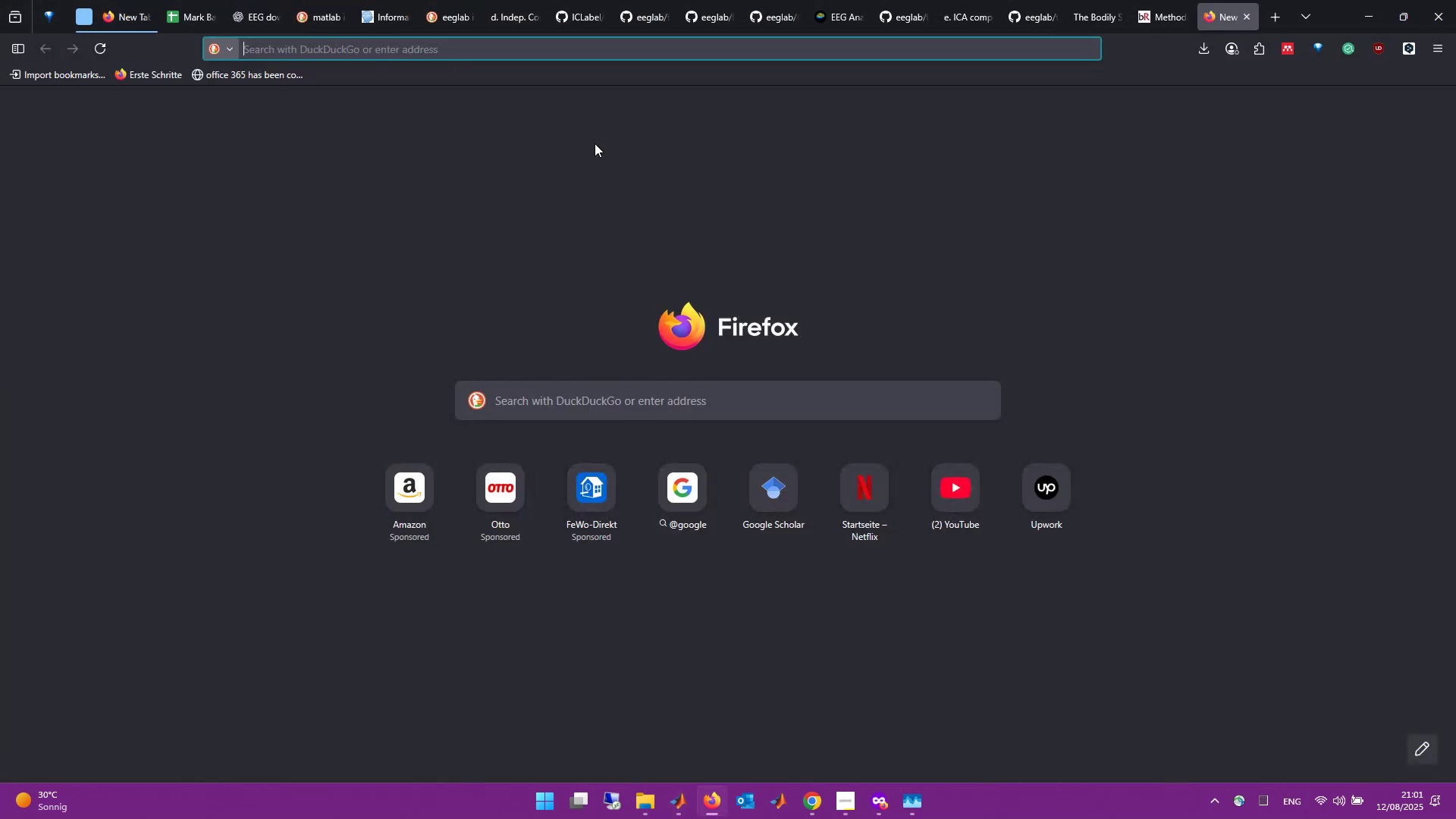 
type(openneuro ds003838)
 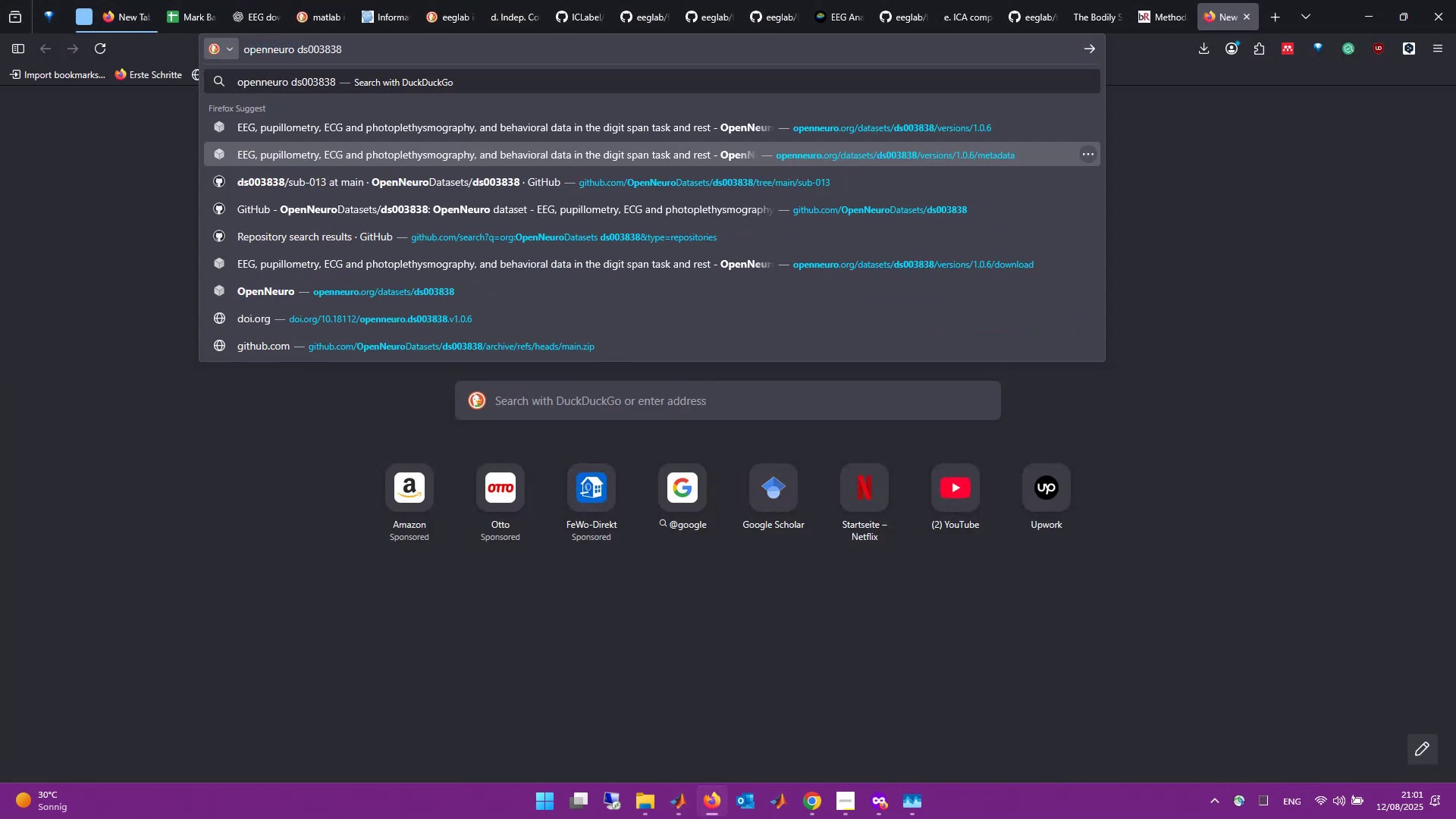 
key(Enter)
 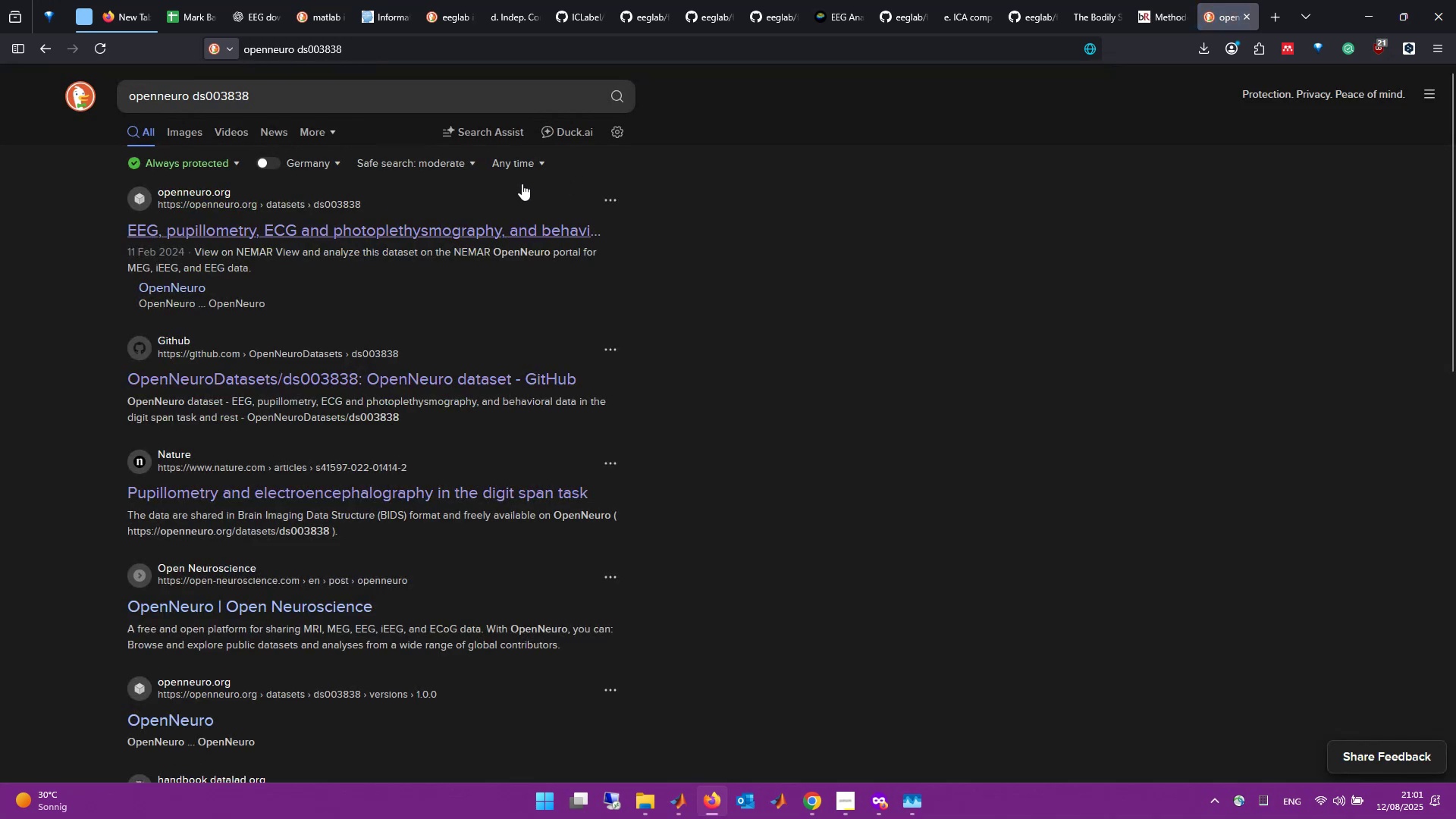 
left_click([494, 224])
 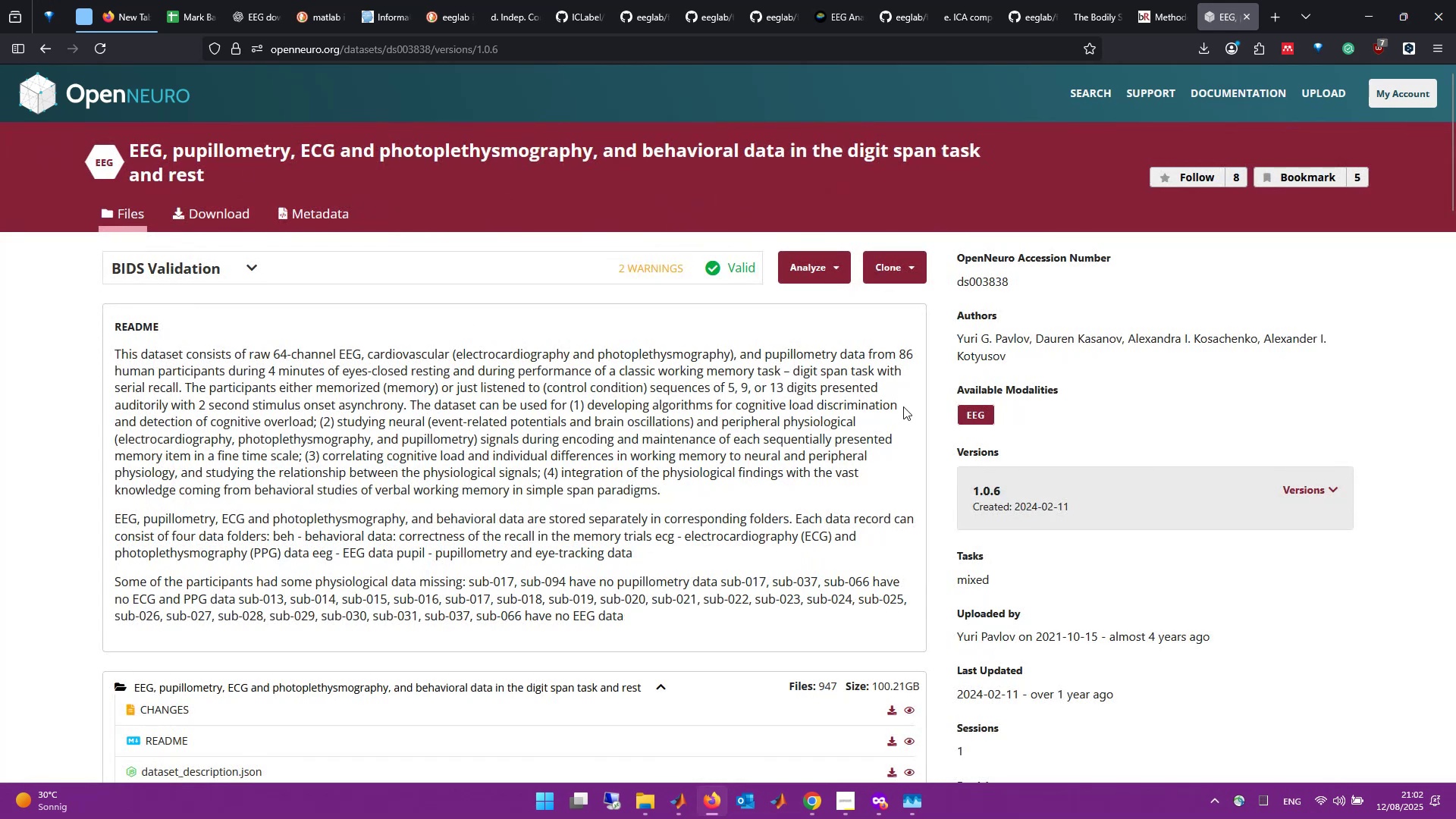 
wait(15.82)
 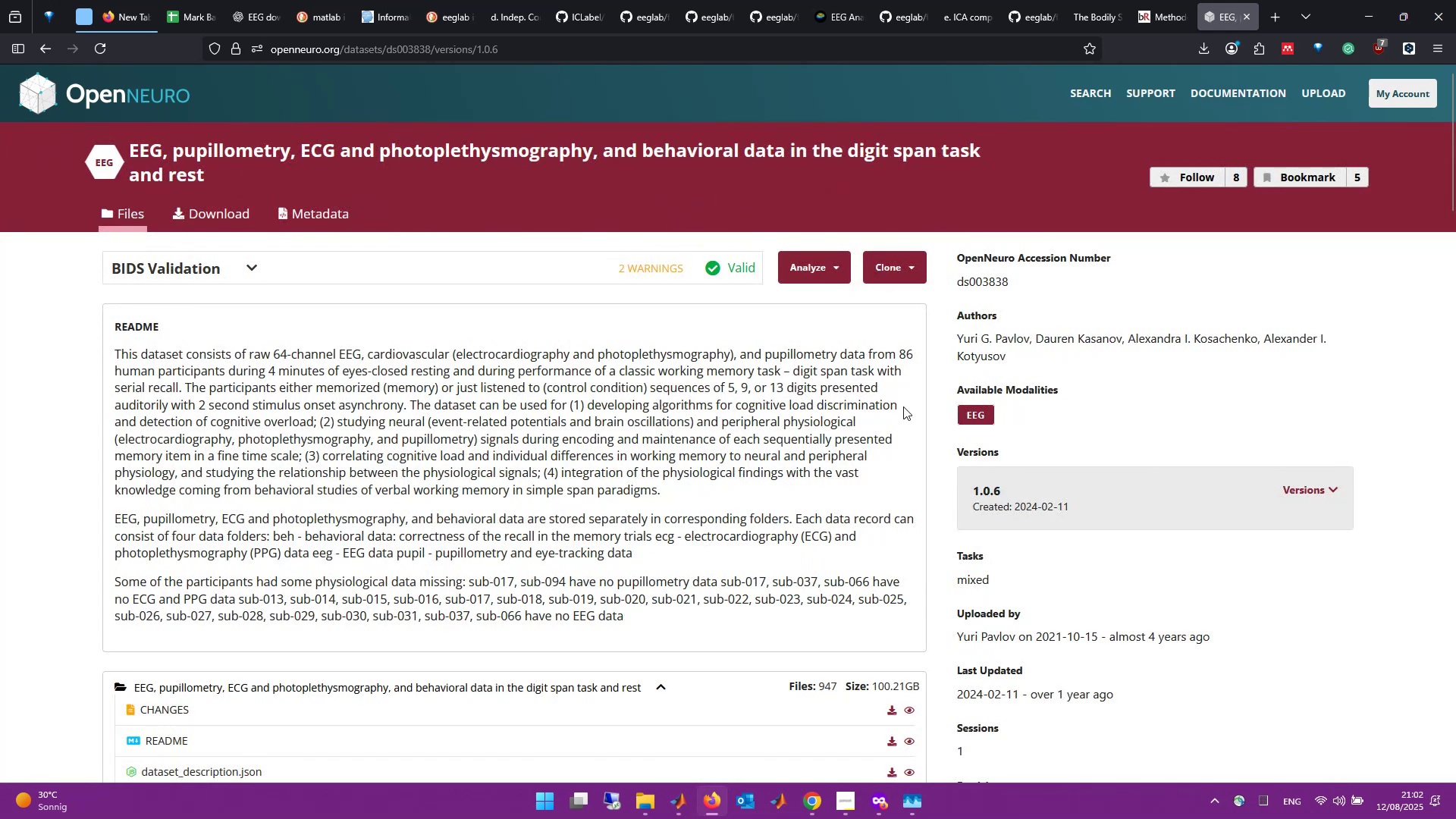 
scroll: coordinate [855, 592], scroll_direction: up, amount: 1.0
 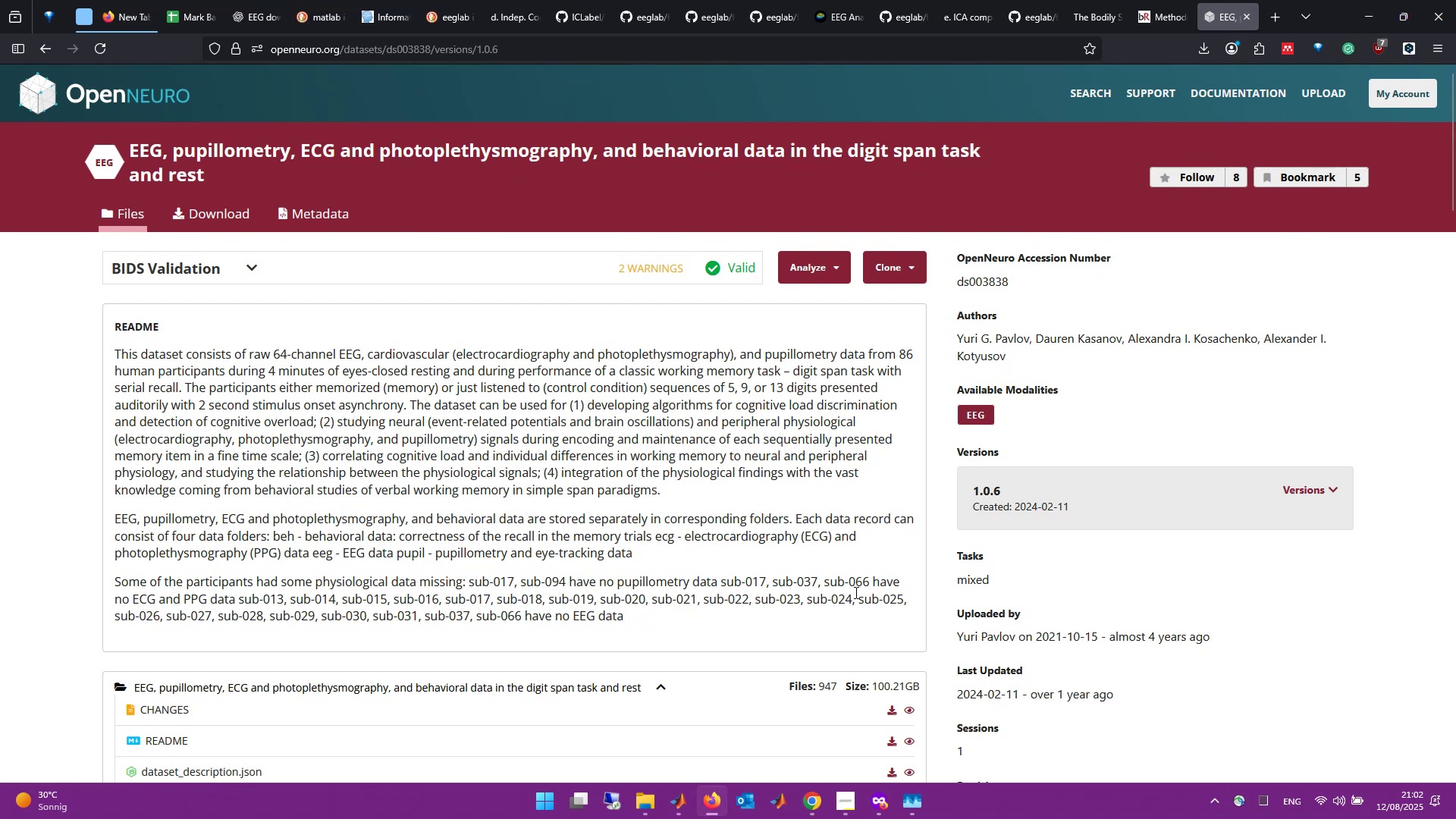 
scroll: coordinate [855, 592], scroll_direction: down, amount: 3.0
 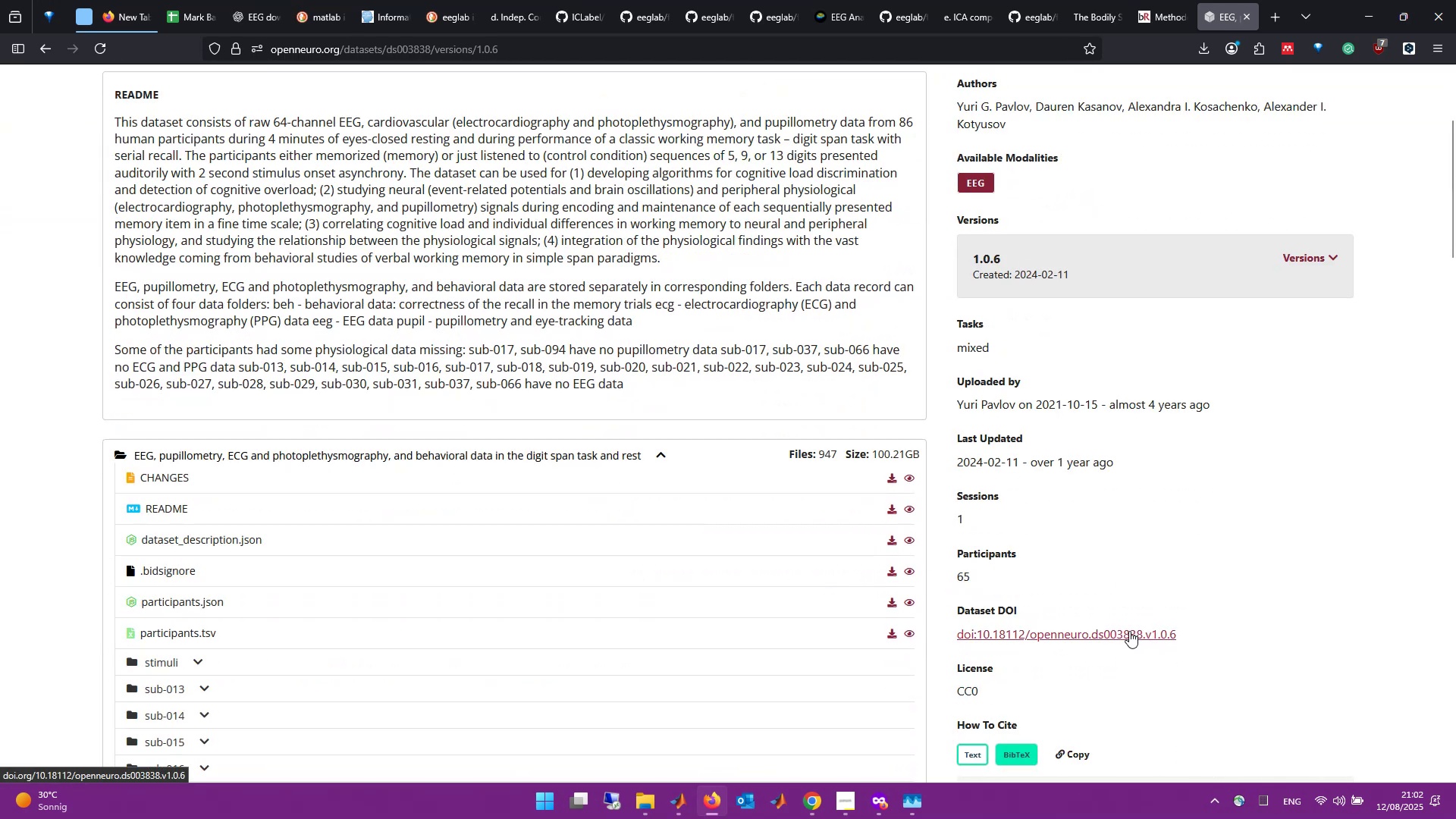 
left_click([1129, 631])
 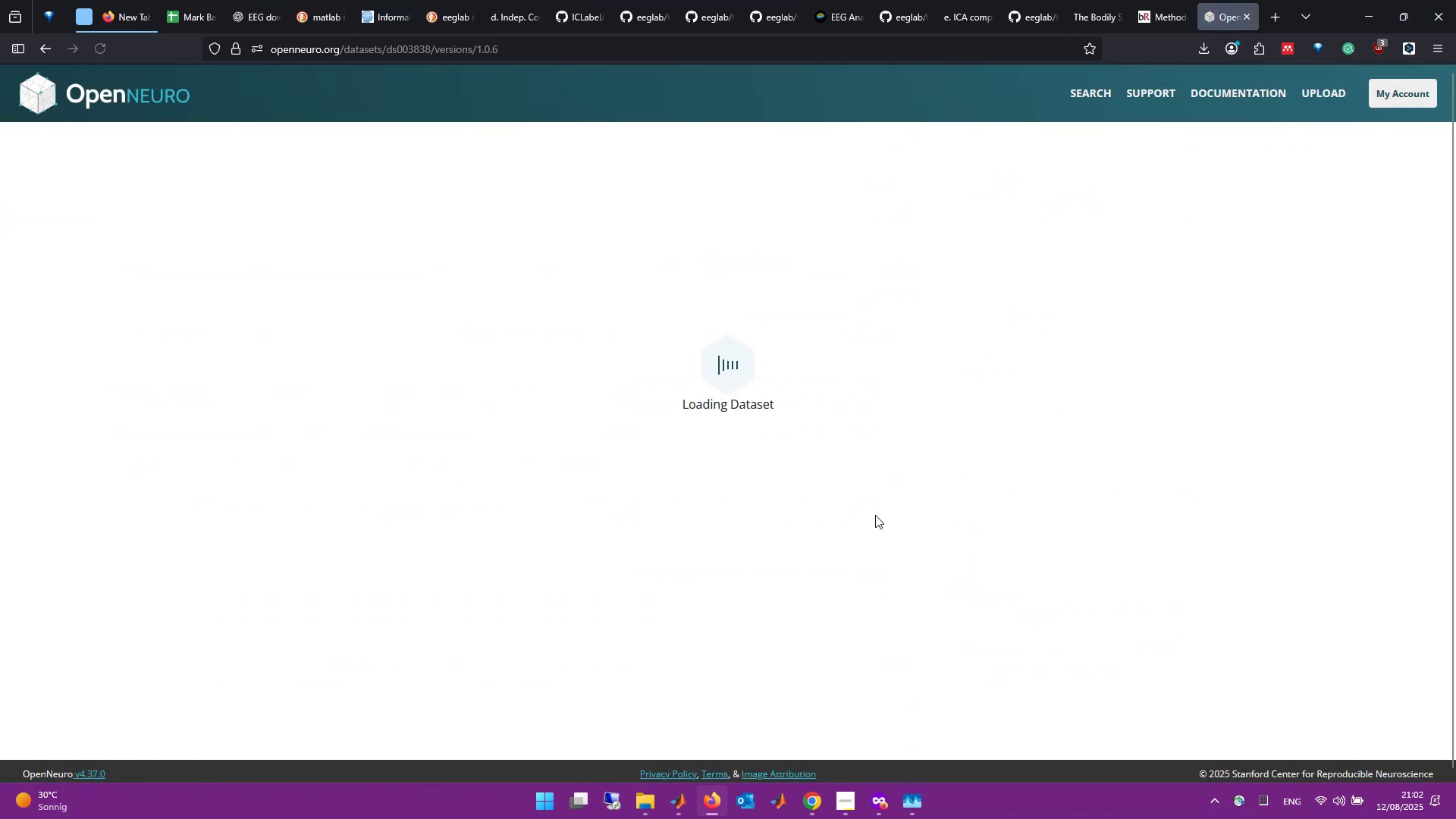 
scroll: coordinate [410, 520], scroll_direction: down, amount: 3.0
 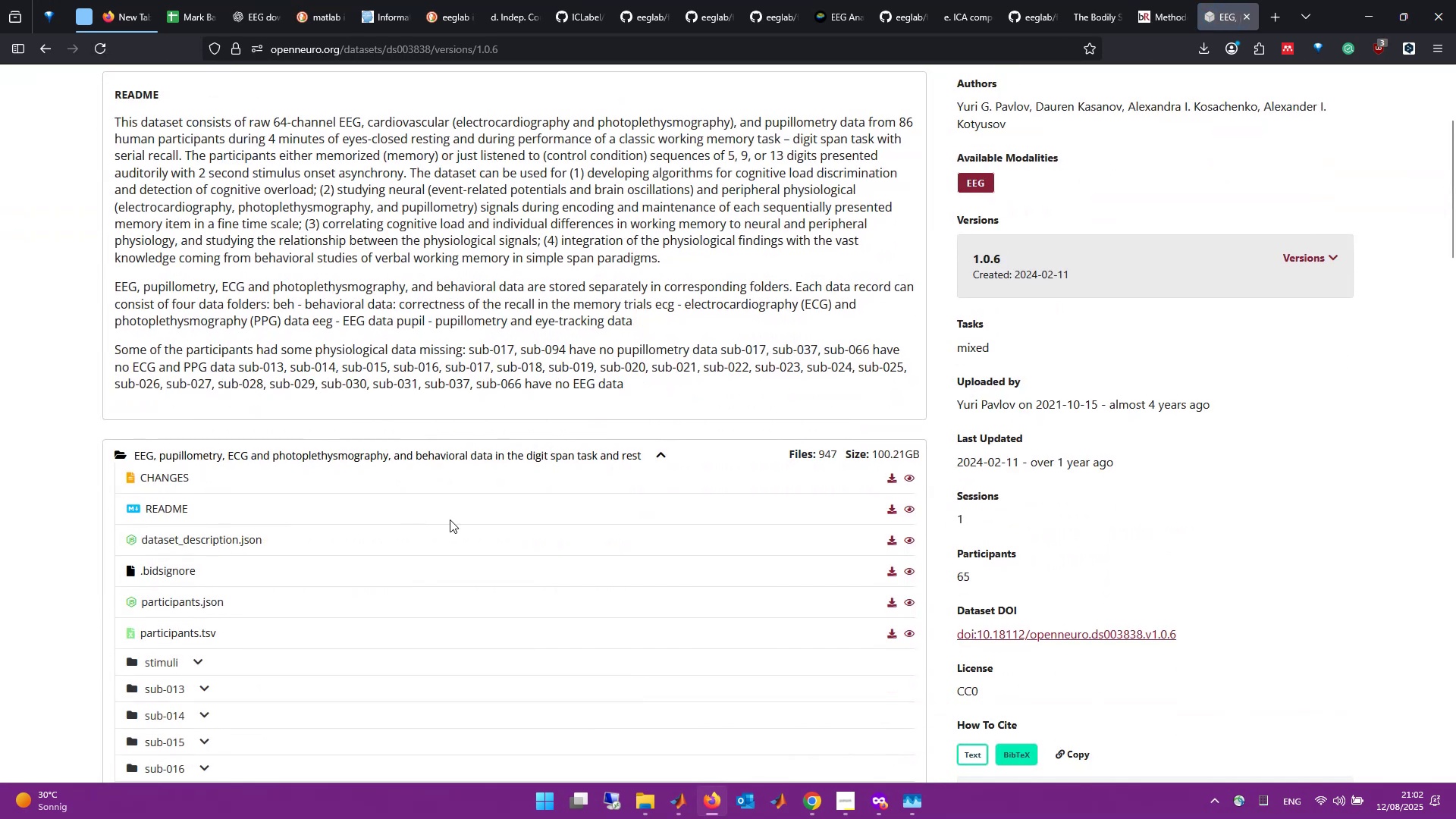 
scroll: coordinate [779, 507], scroll_direction: up, amount: 3.0
 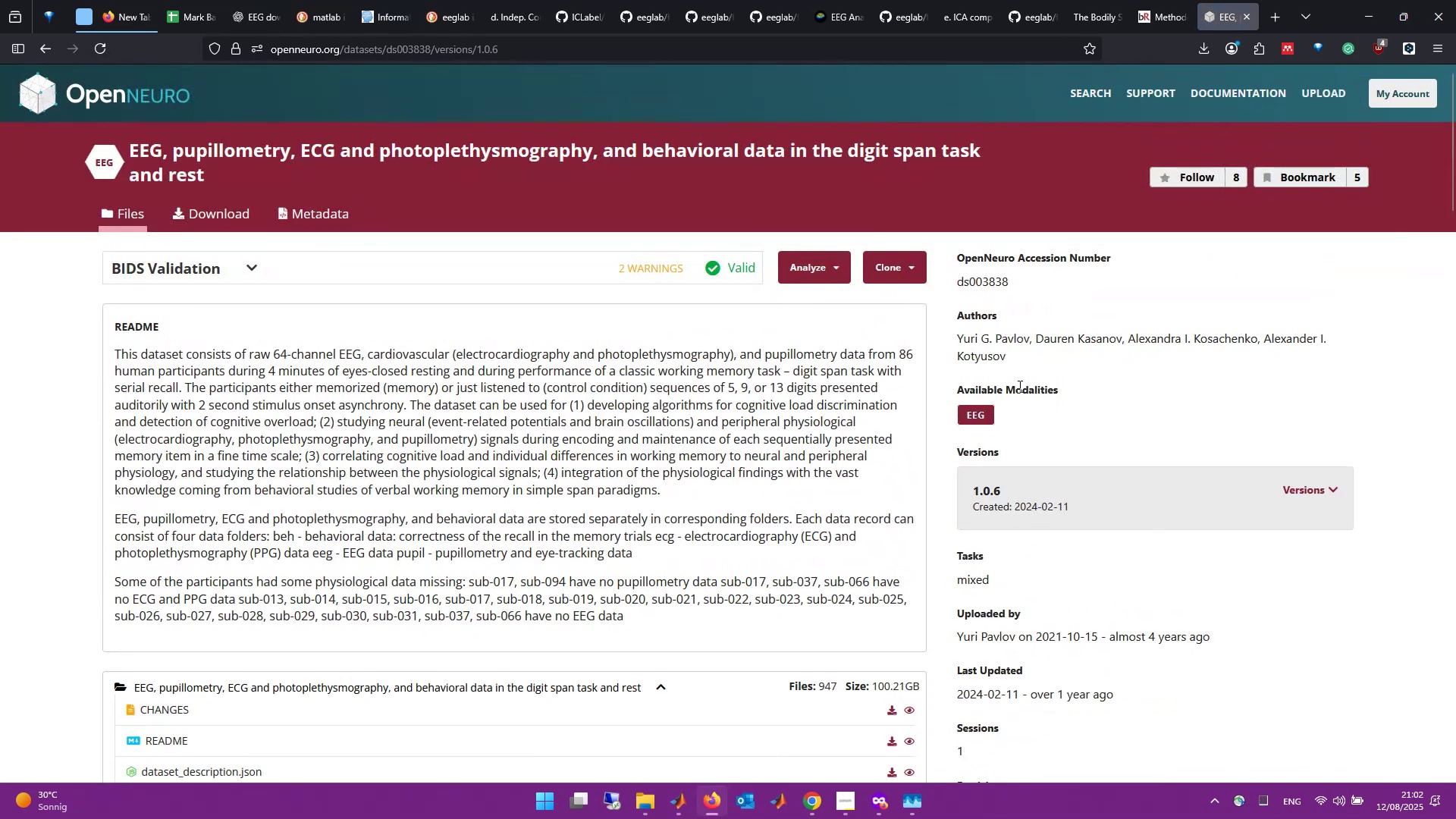 
scroll: coordinate [1145, 554], scroll_direction: down, amount: 11.0
 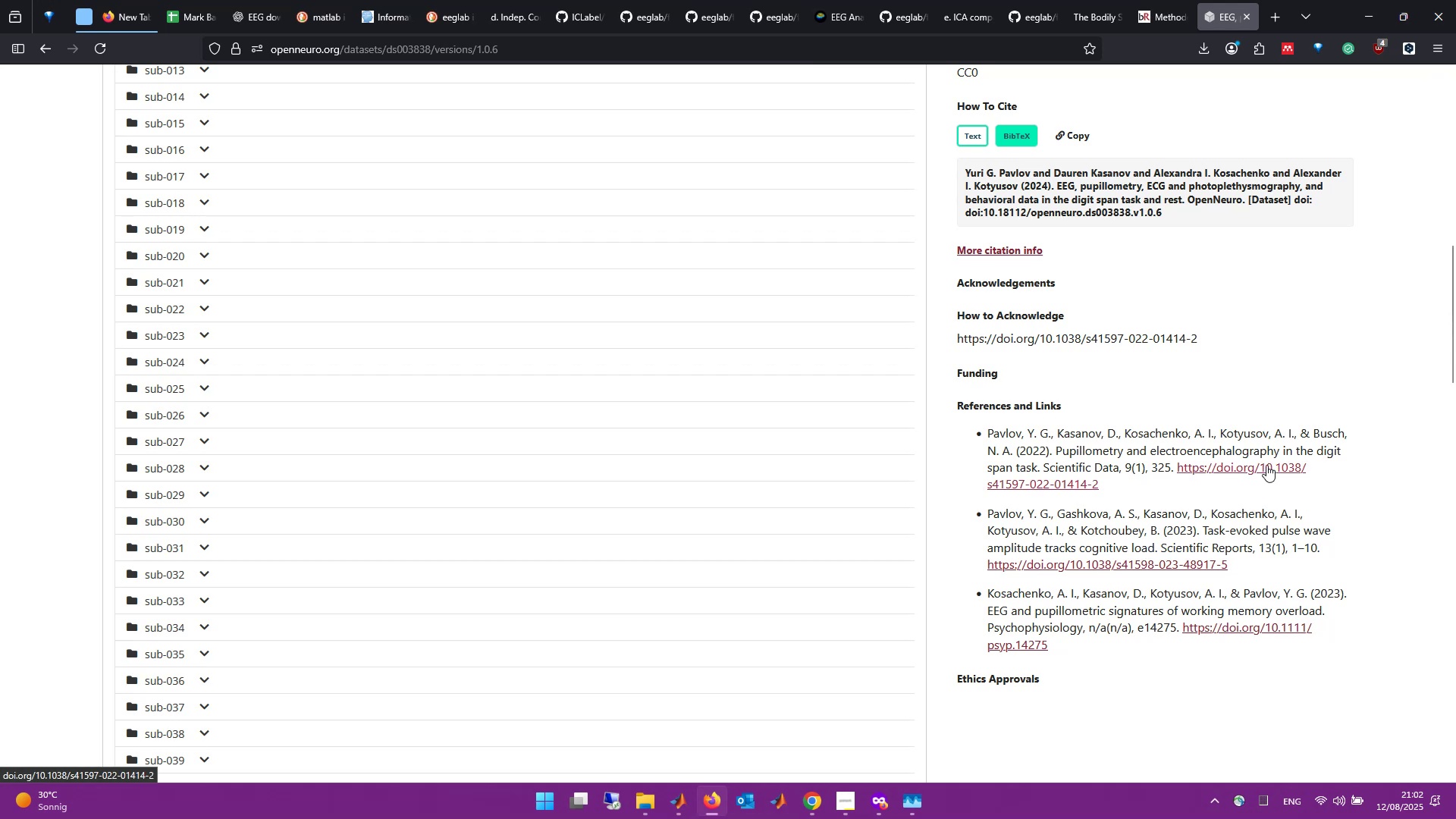 
wait(5.49)
 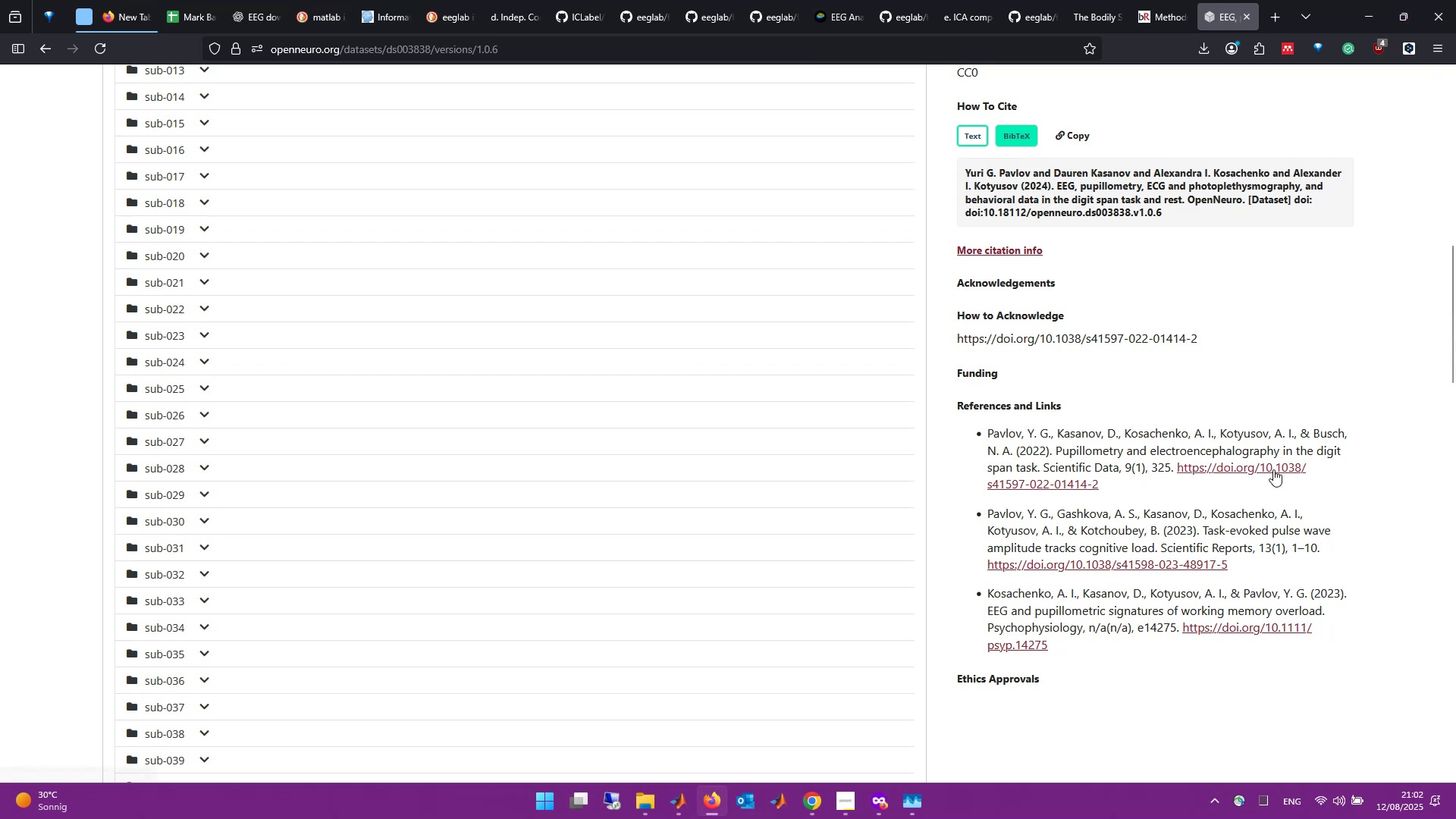 
middle_click([1266, 465])
 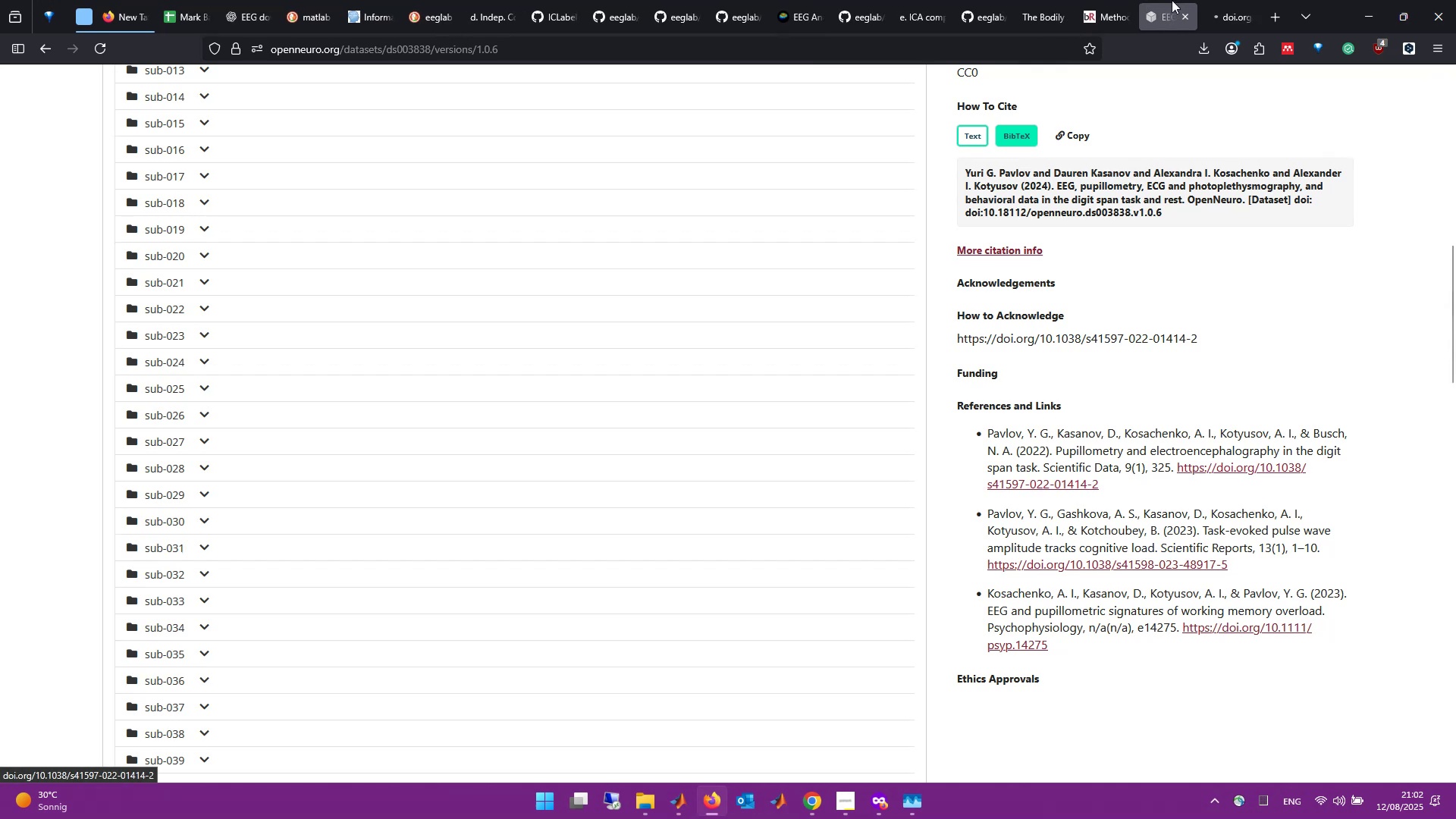 
left_click([1234, 0])
 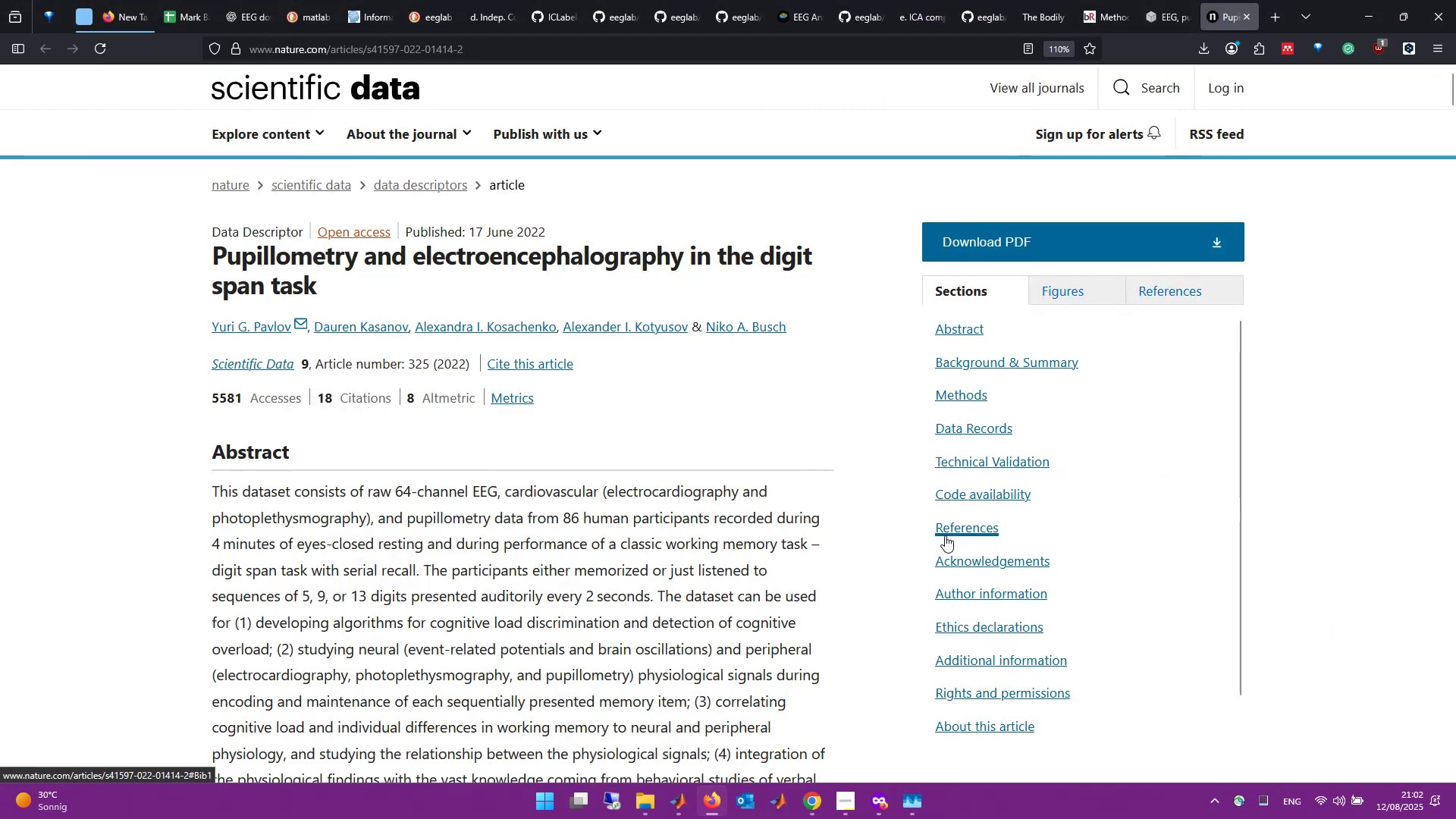 
scroll: coordinate [645, 540], scroll_direction: down, amount: 4.0
 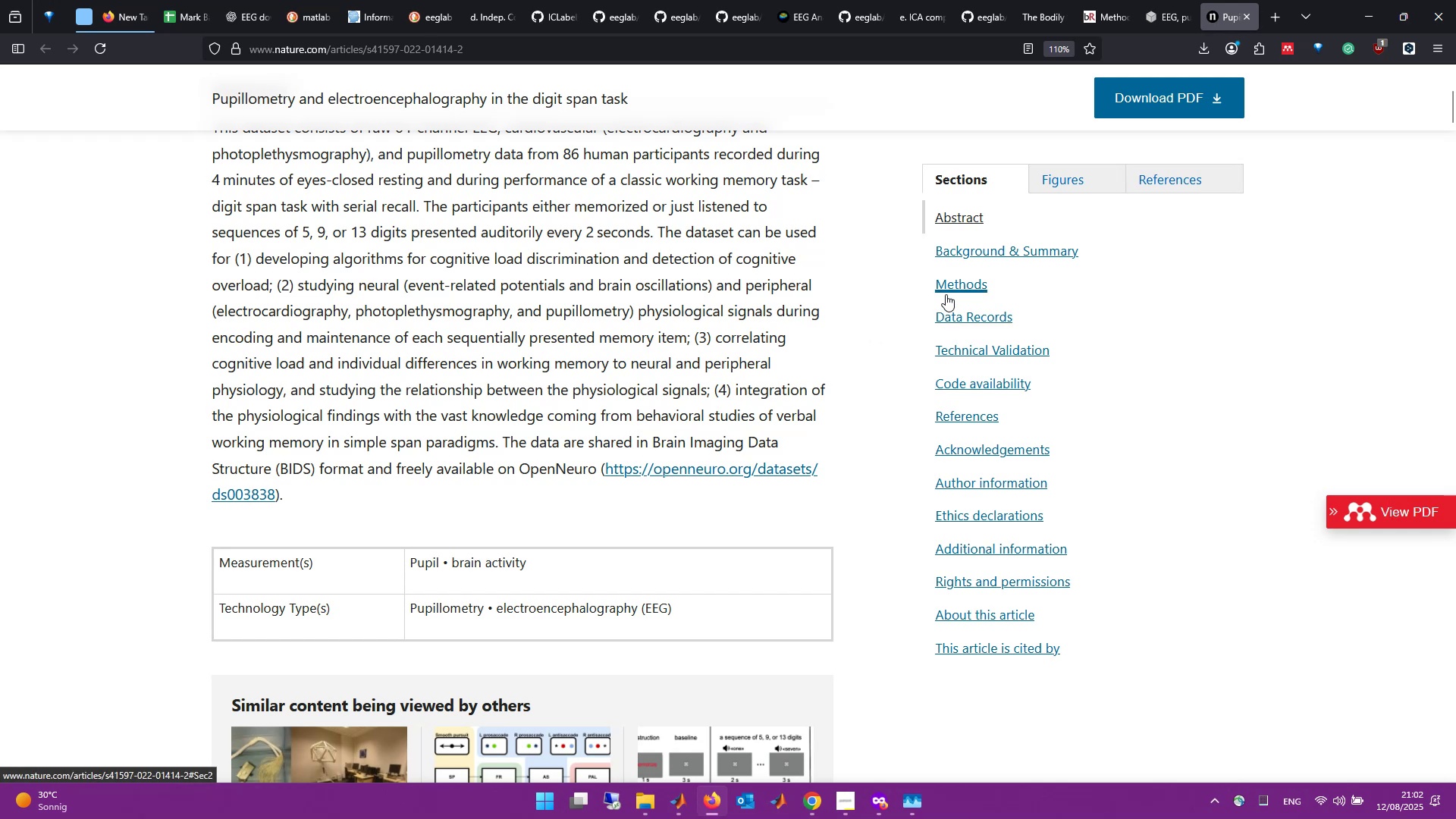 
left_click([957, 284])
 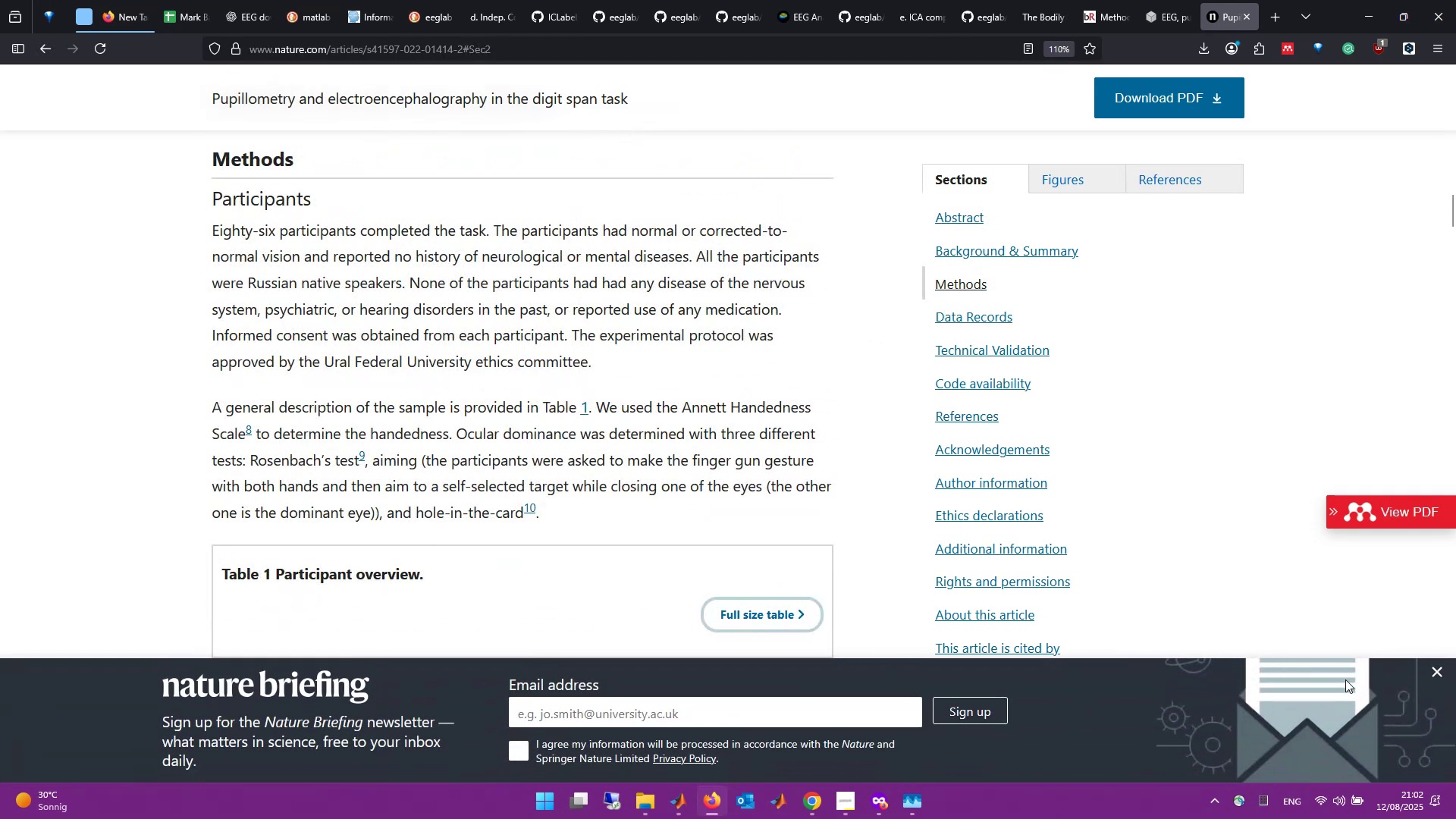 
left_click([1443, 670])
 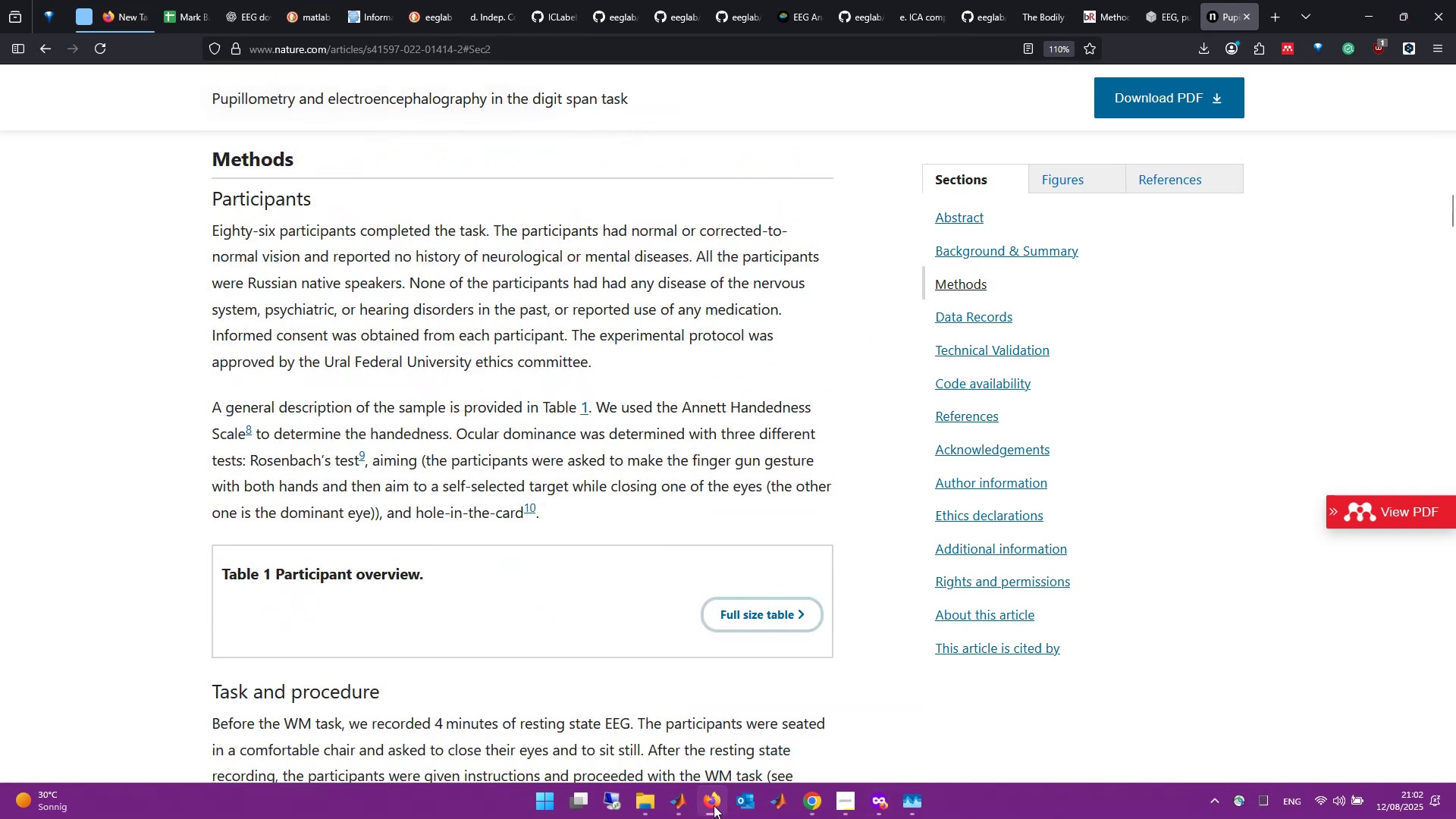 
left_click([657, 802])
 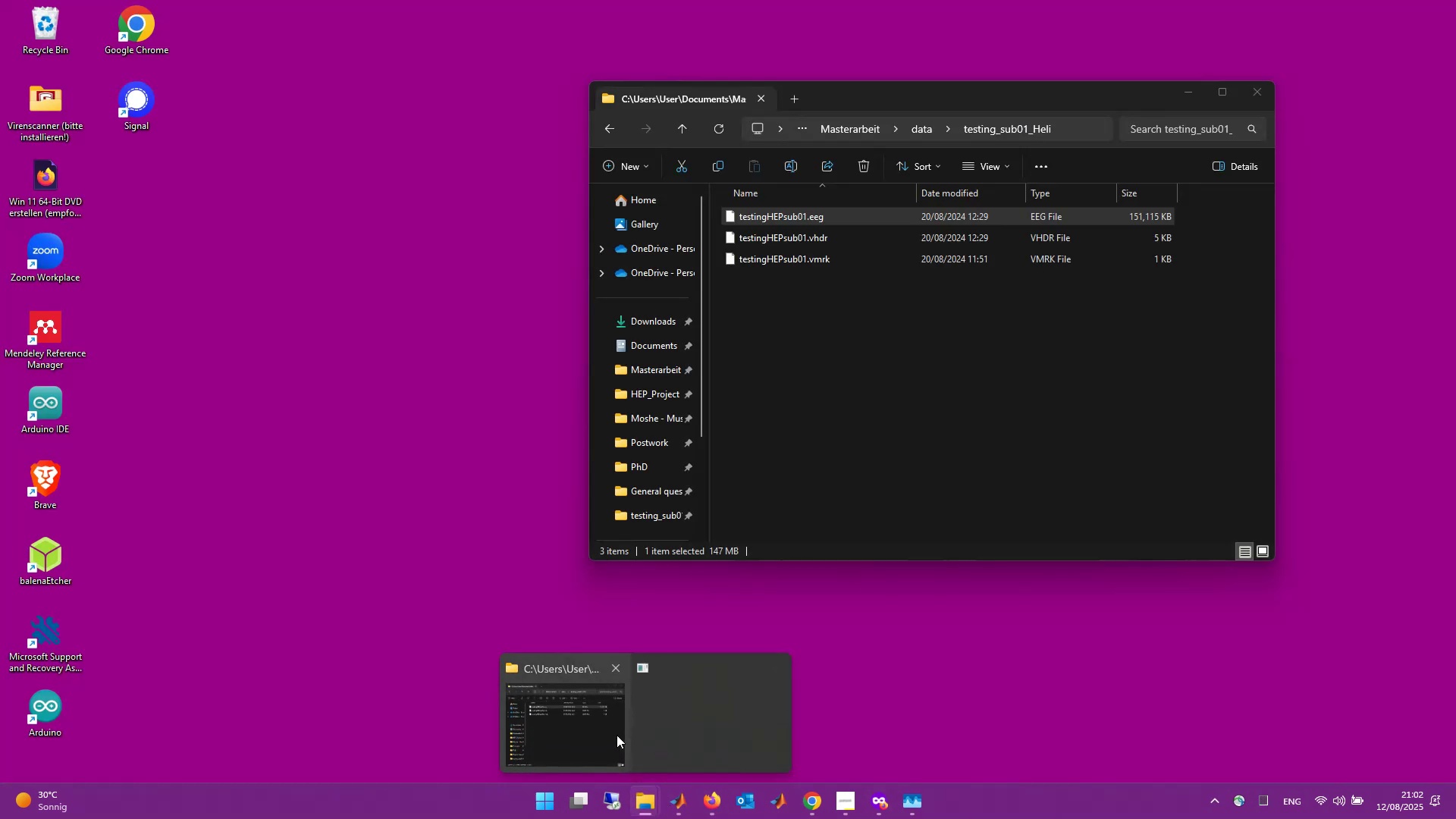 
left_click([617, 735])
 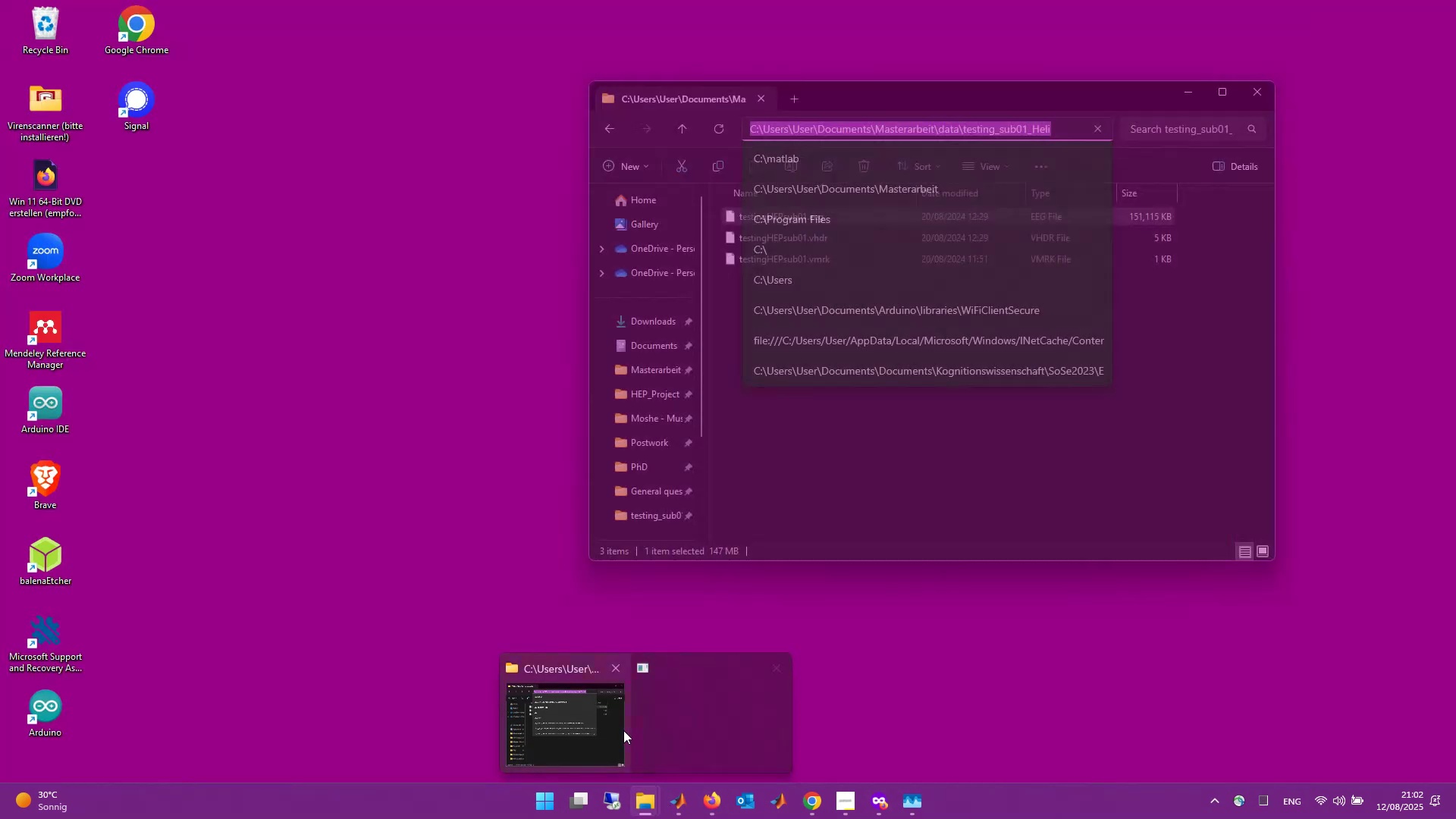 
left_click([738, 708])
 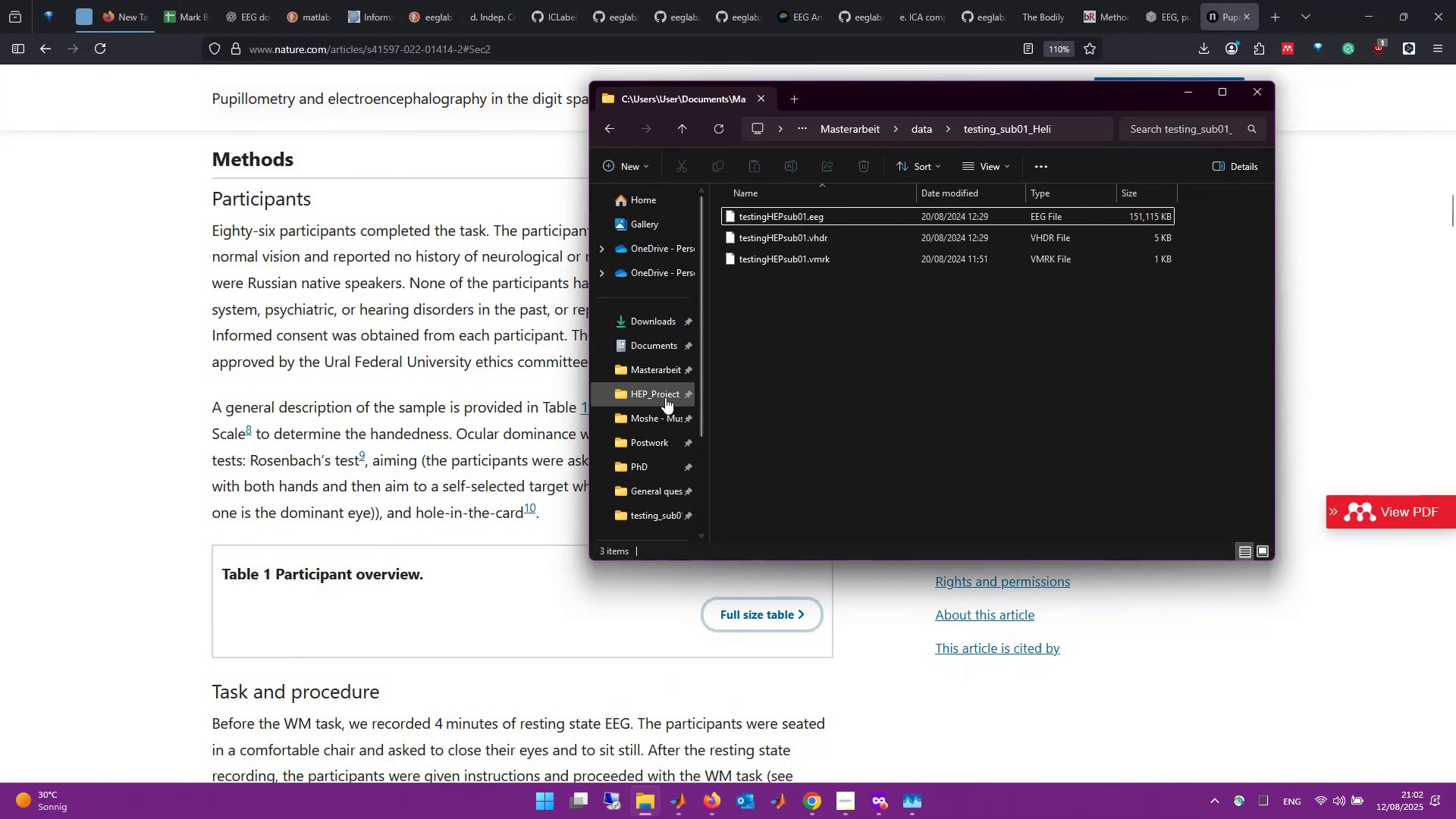 
left_click([657, 447])
 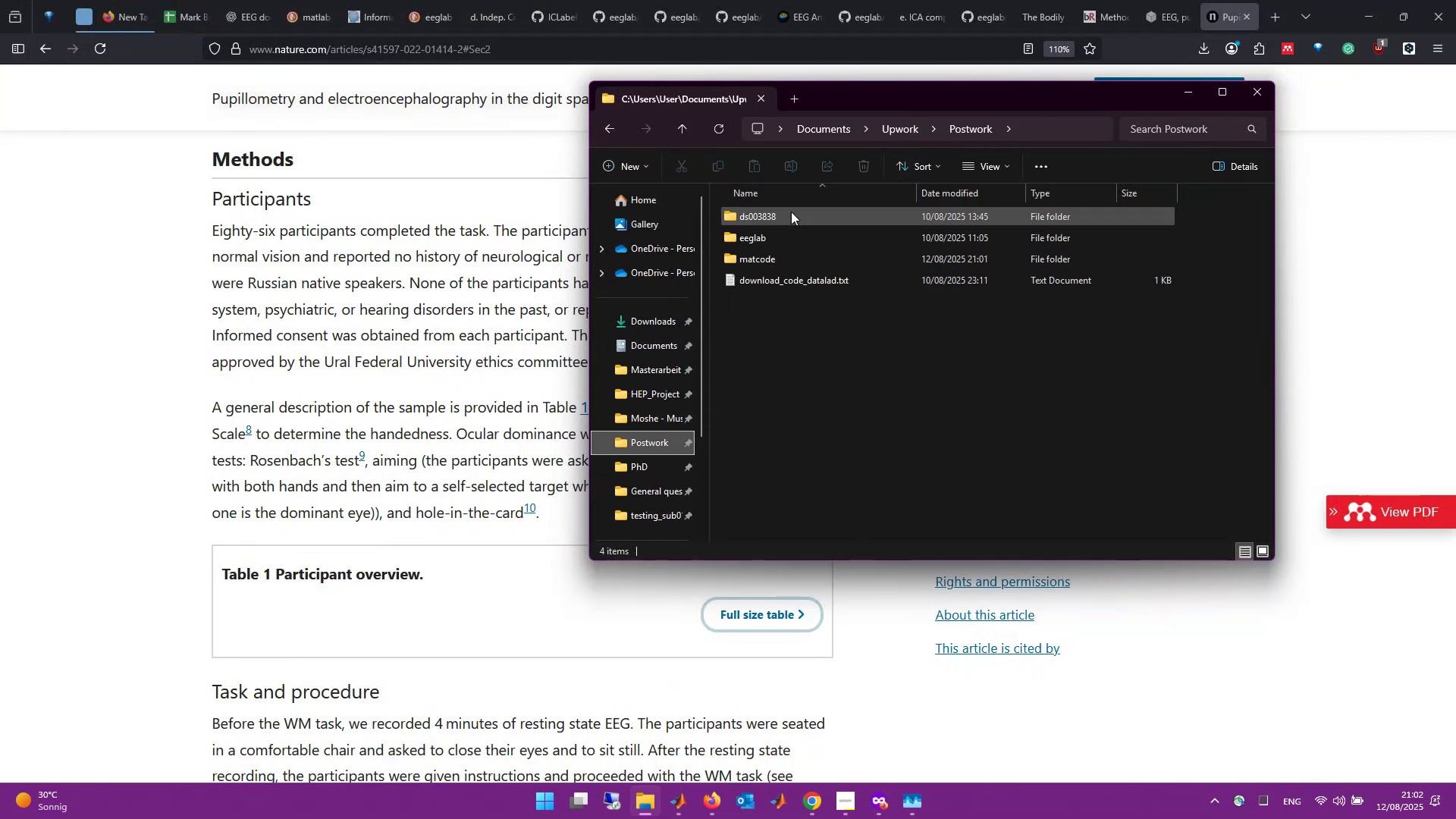 
double_click([790, 209])
 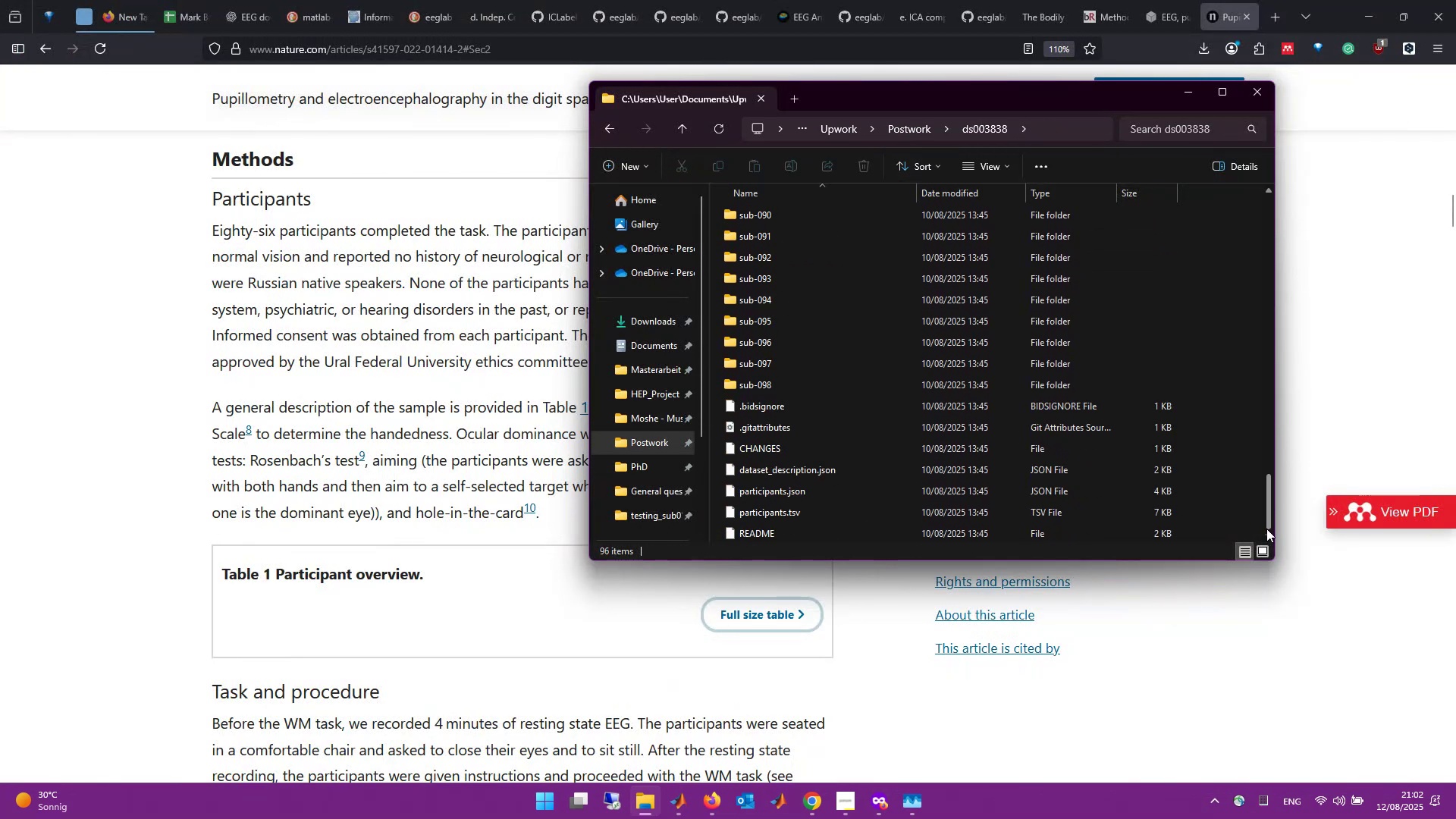 
left_click([895, 381])
 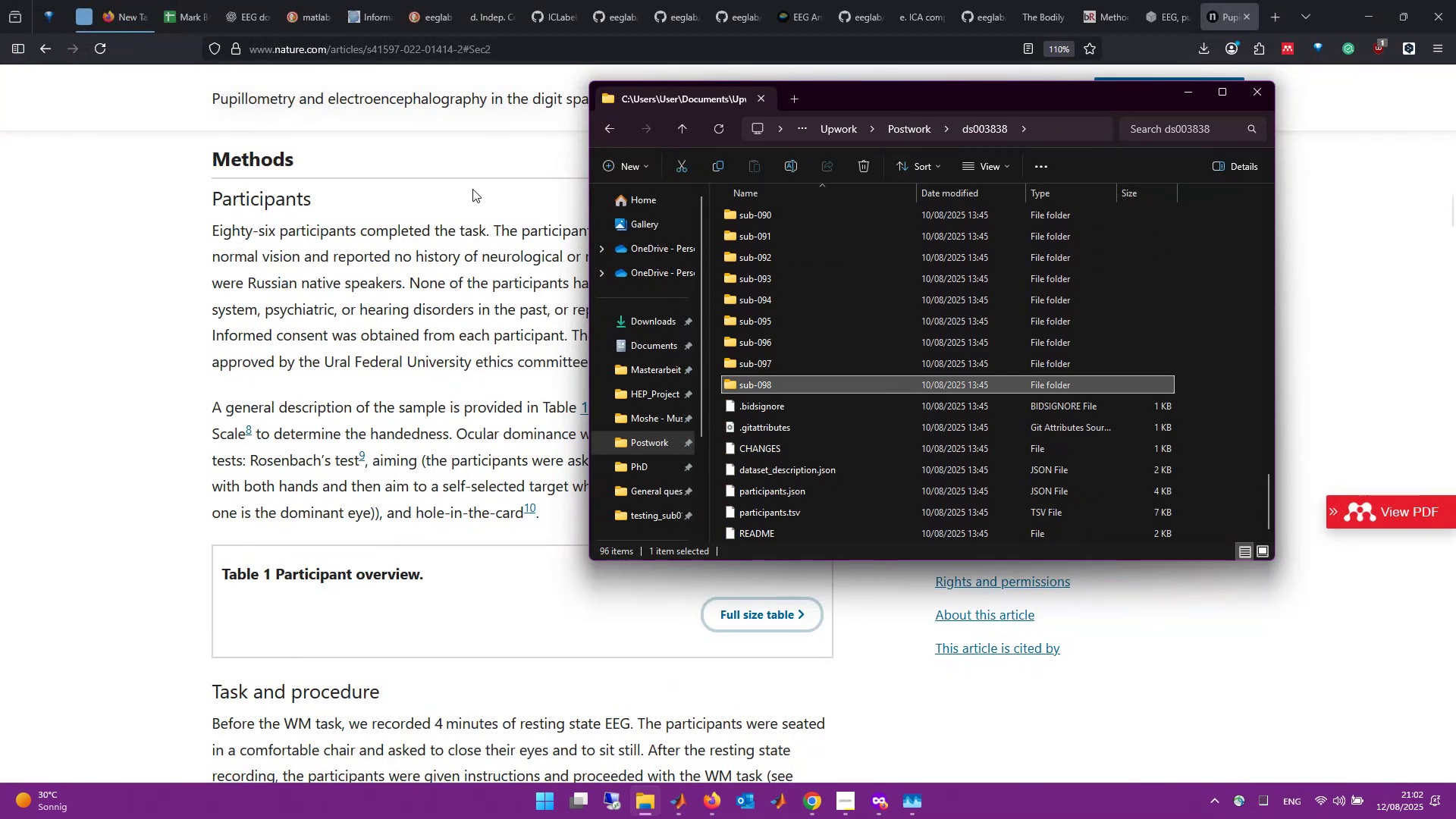 
left_click([297, 237])
 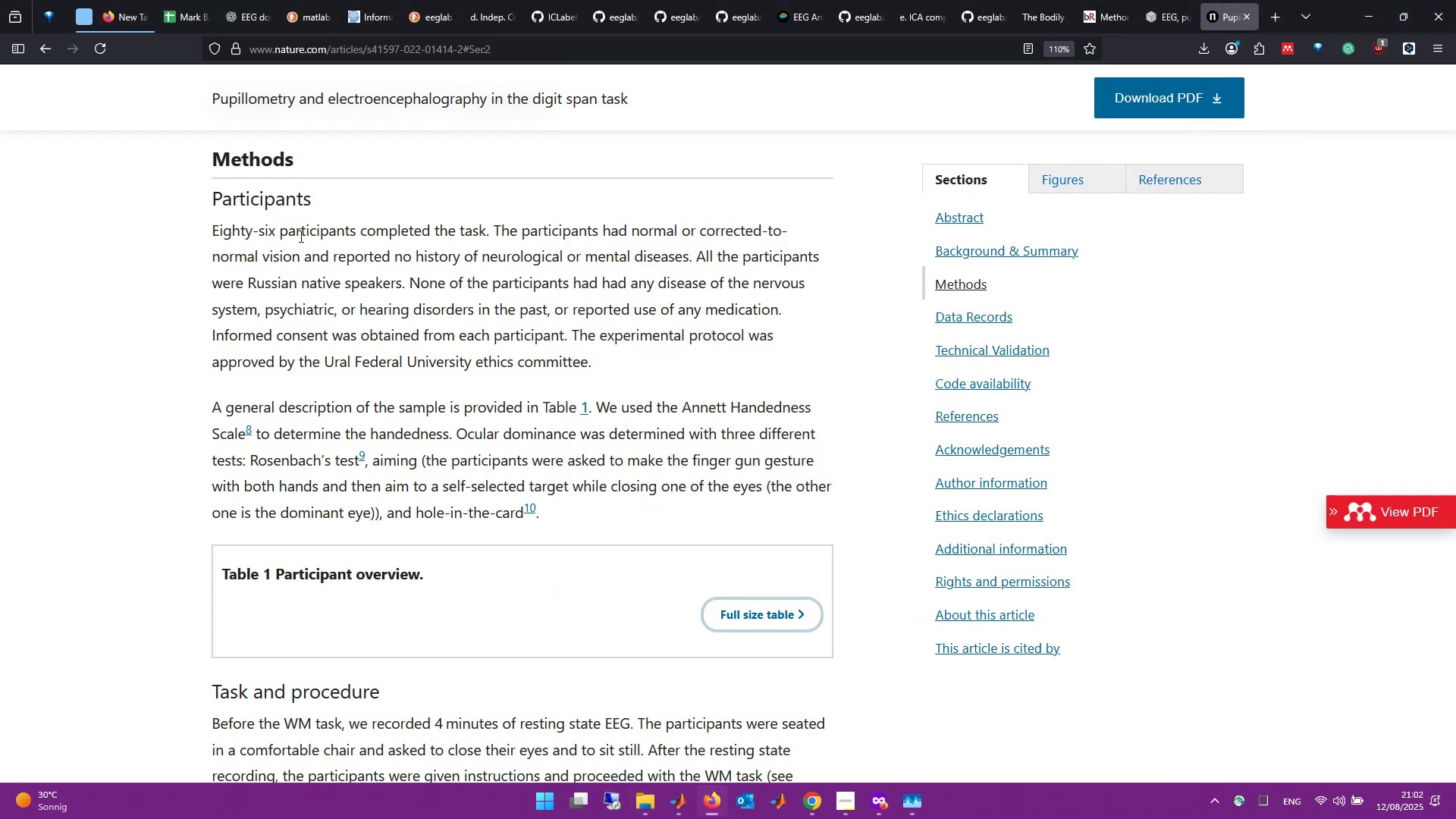 
wait(10.3)
 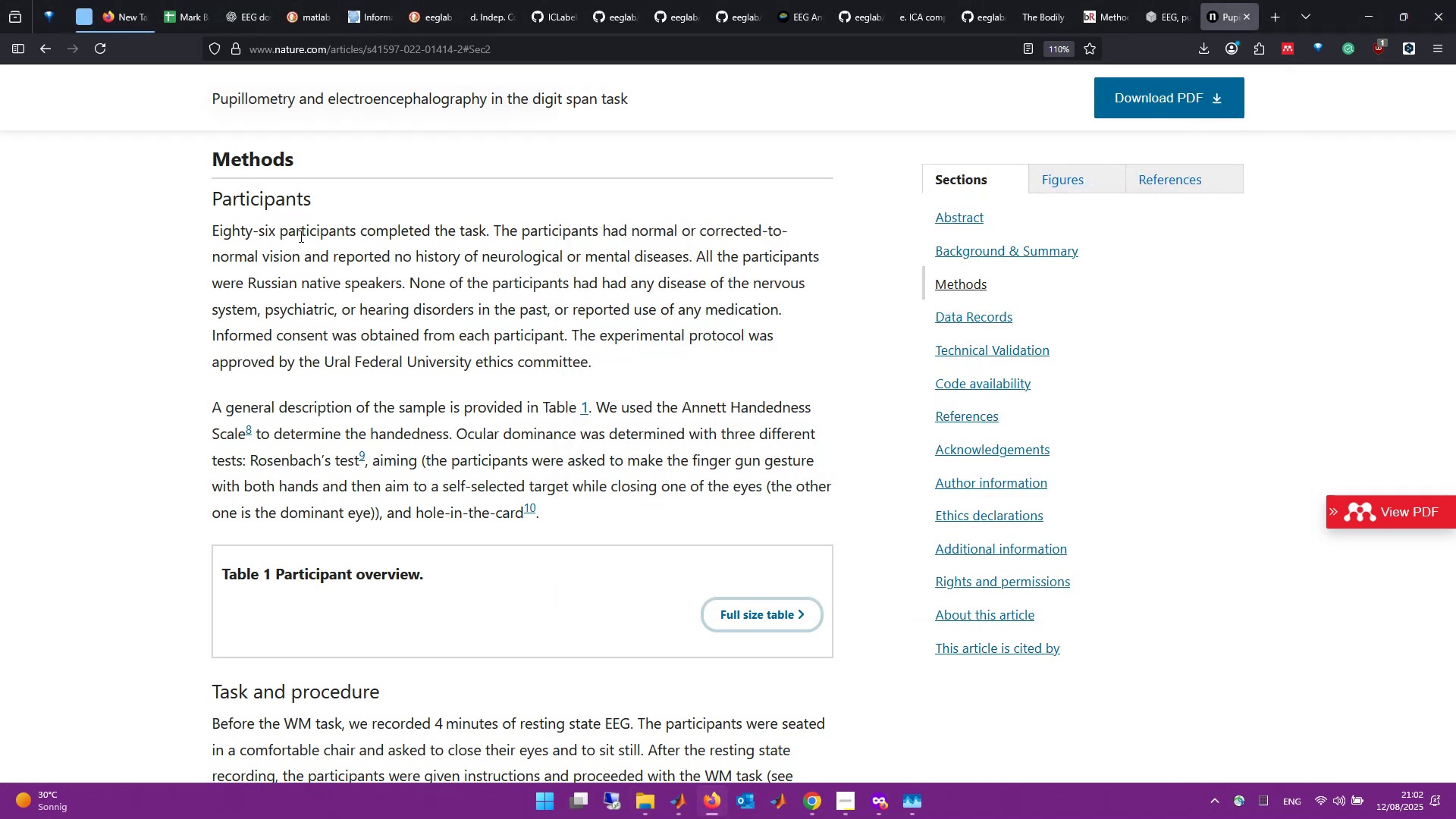 
scroll: coordinate [639, 381], scroll_direction: down, amount: 10.0
 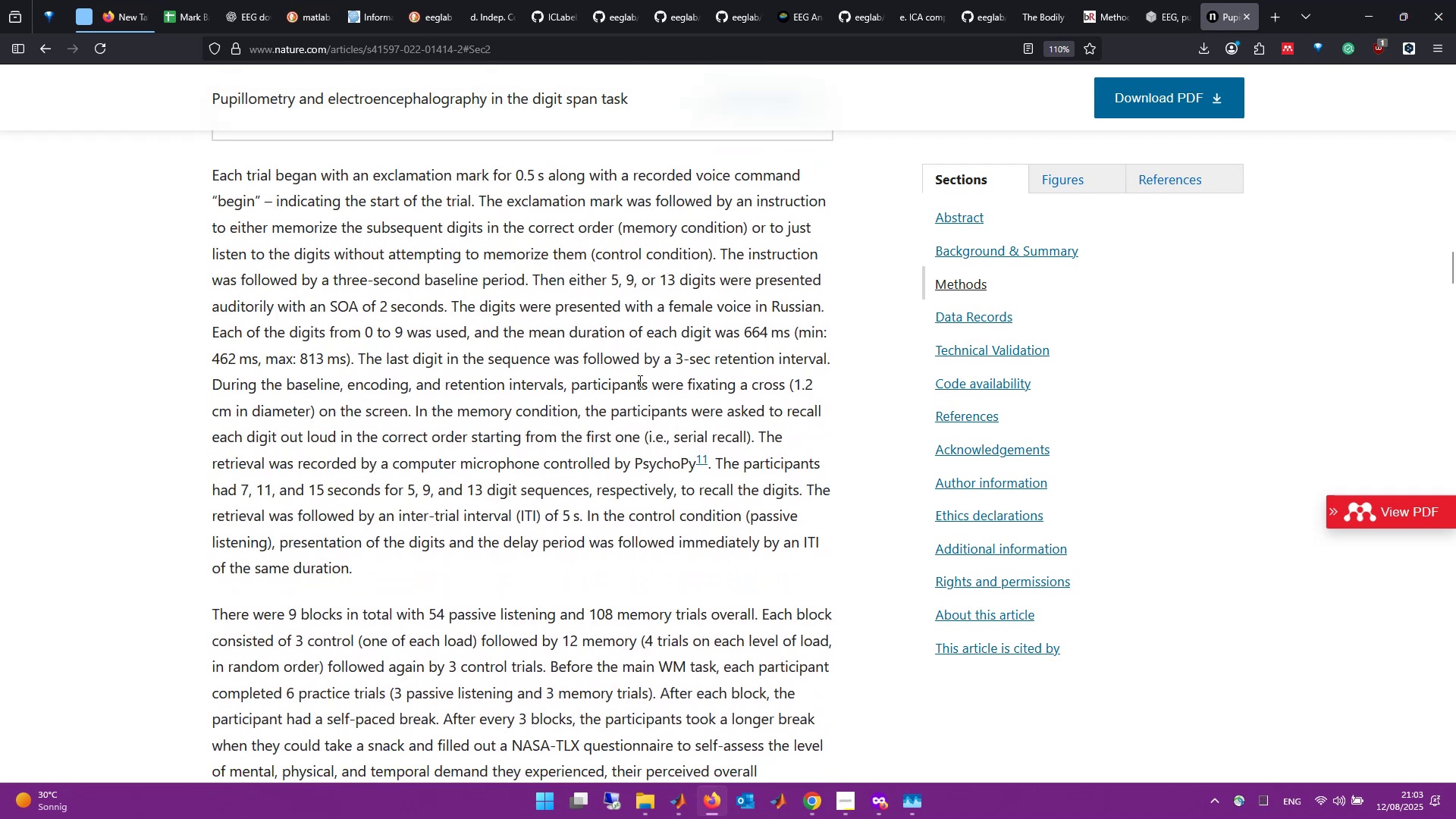 
scroll: coordinate [638, 381], scroll_direction: down, amount: 2.0
 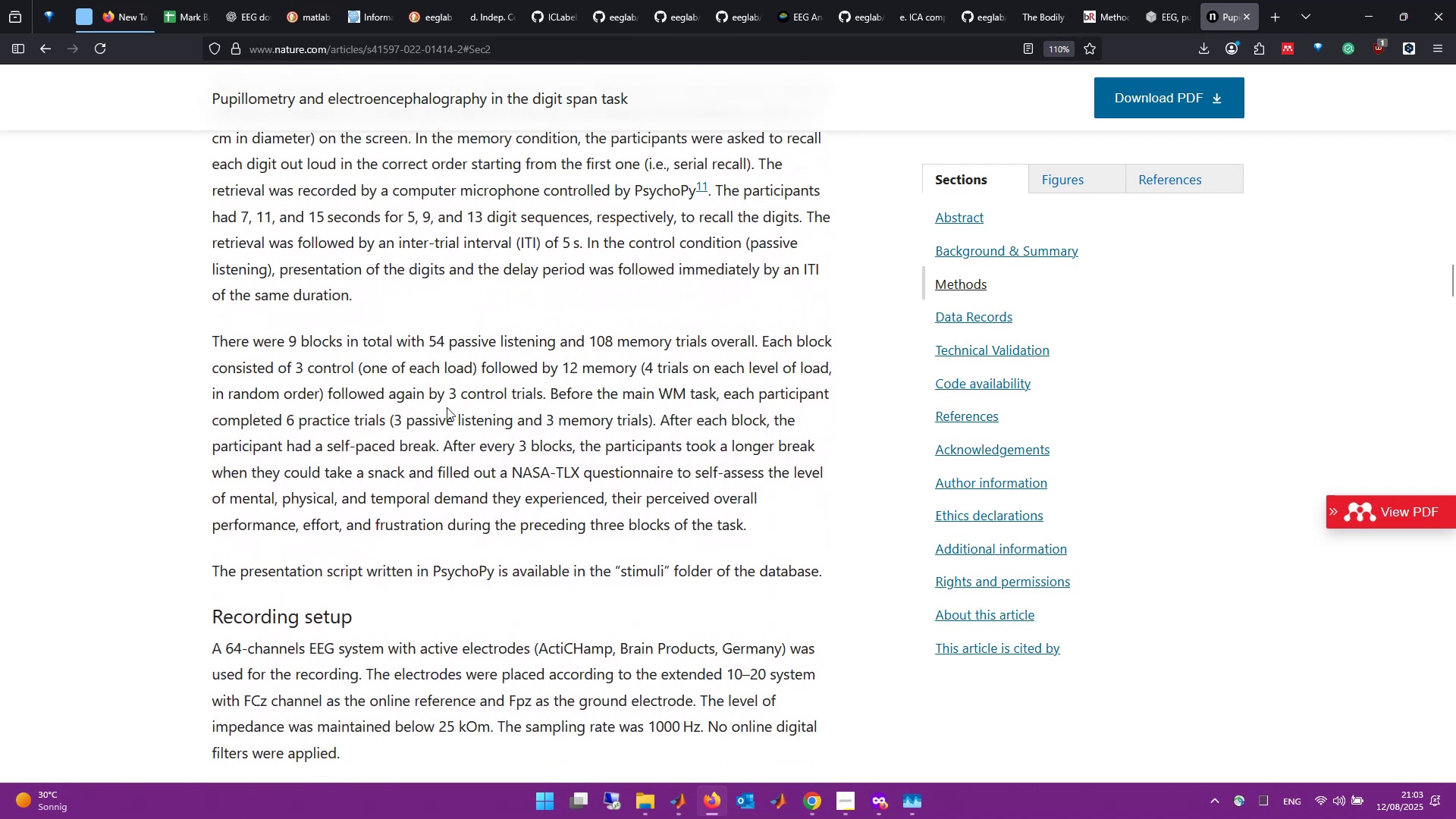 
scroll: coordinate [452, 383], scroll_direction: up, amount: 2.0
 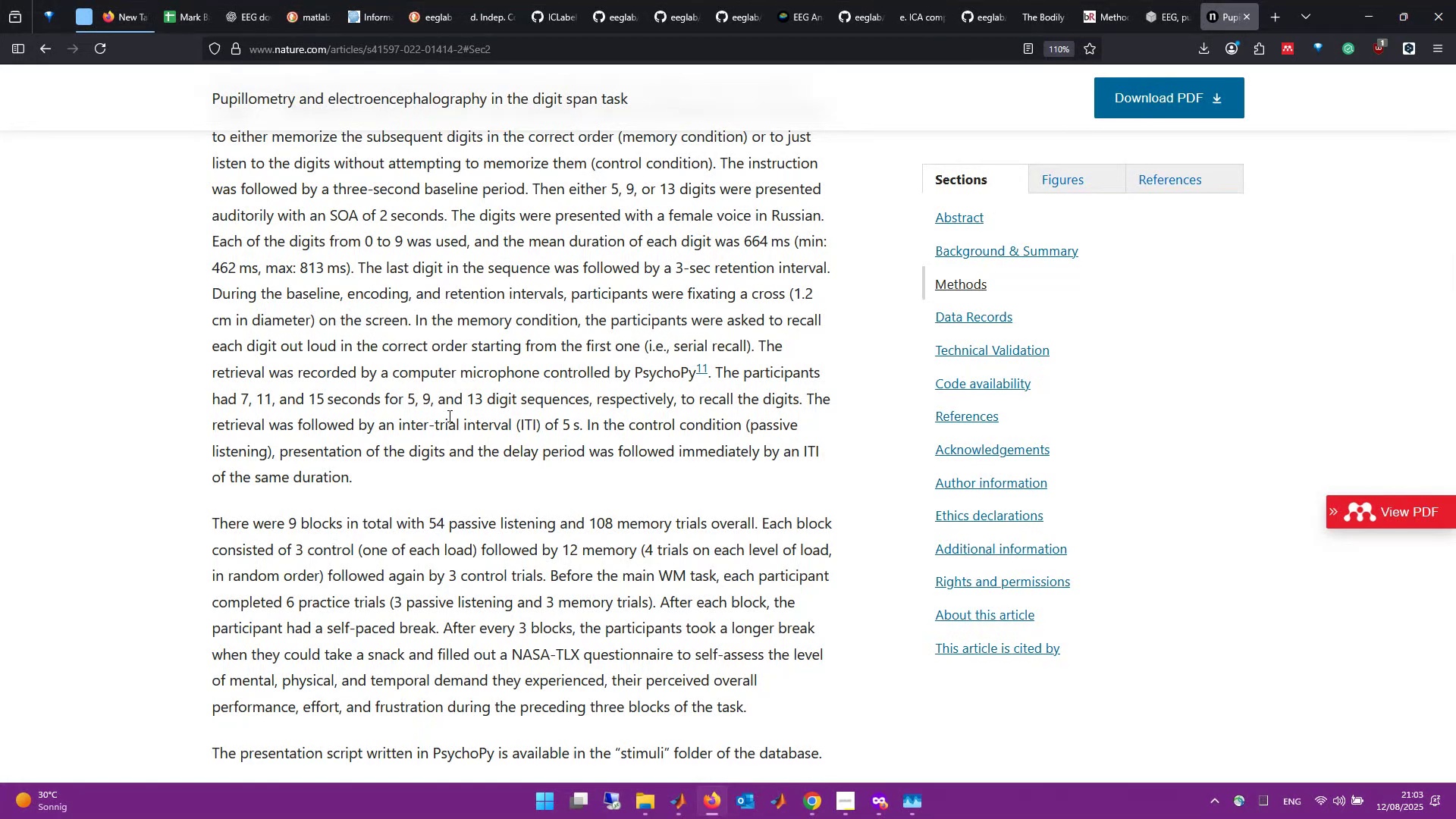 
wait(6.21)
 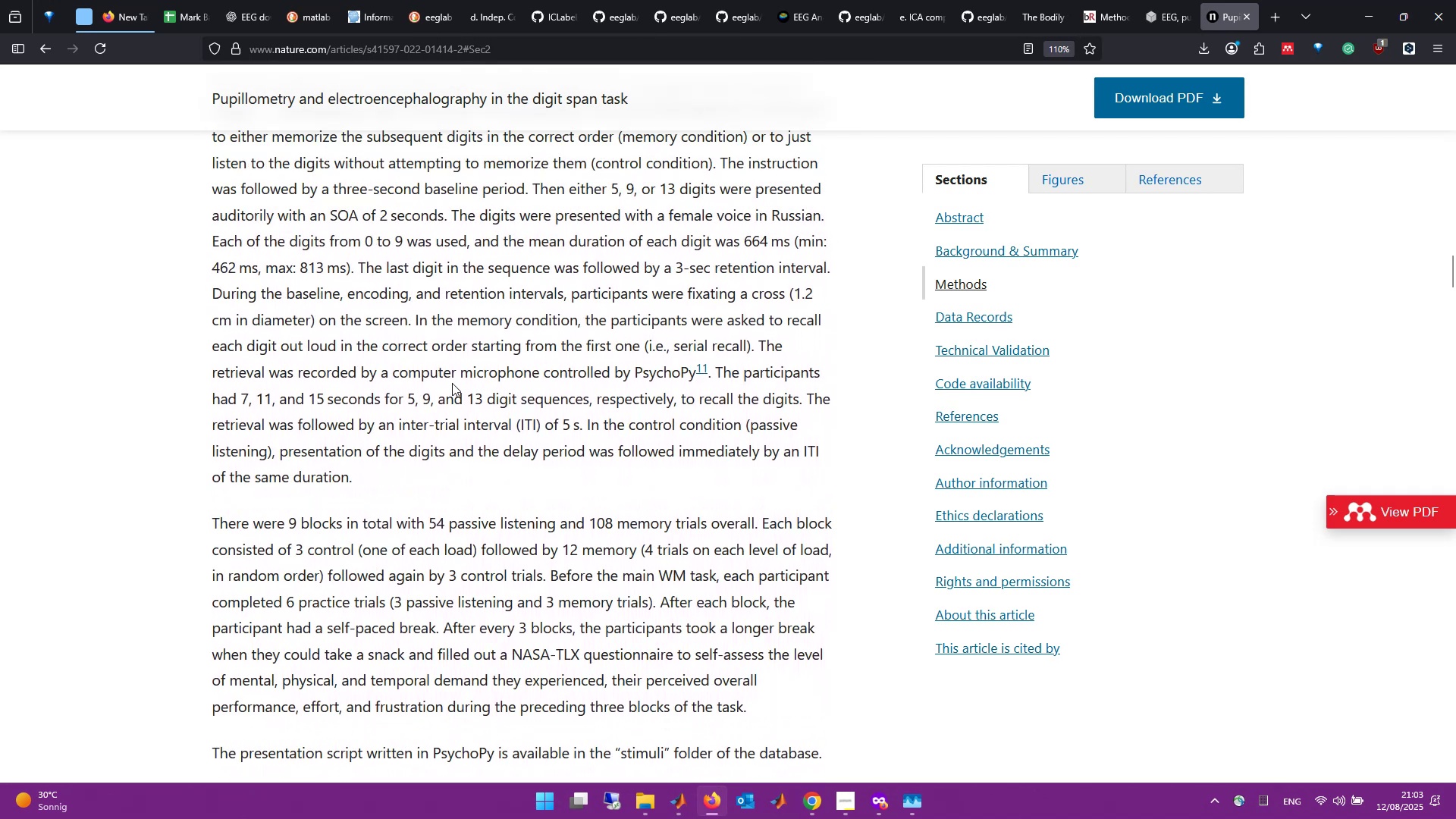 
scroll: coordinate [546, 426], scroll_direction: down, amount: 5.0
 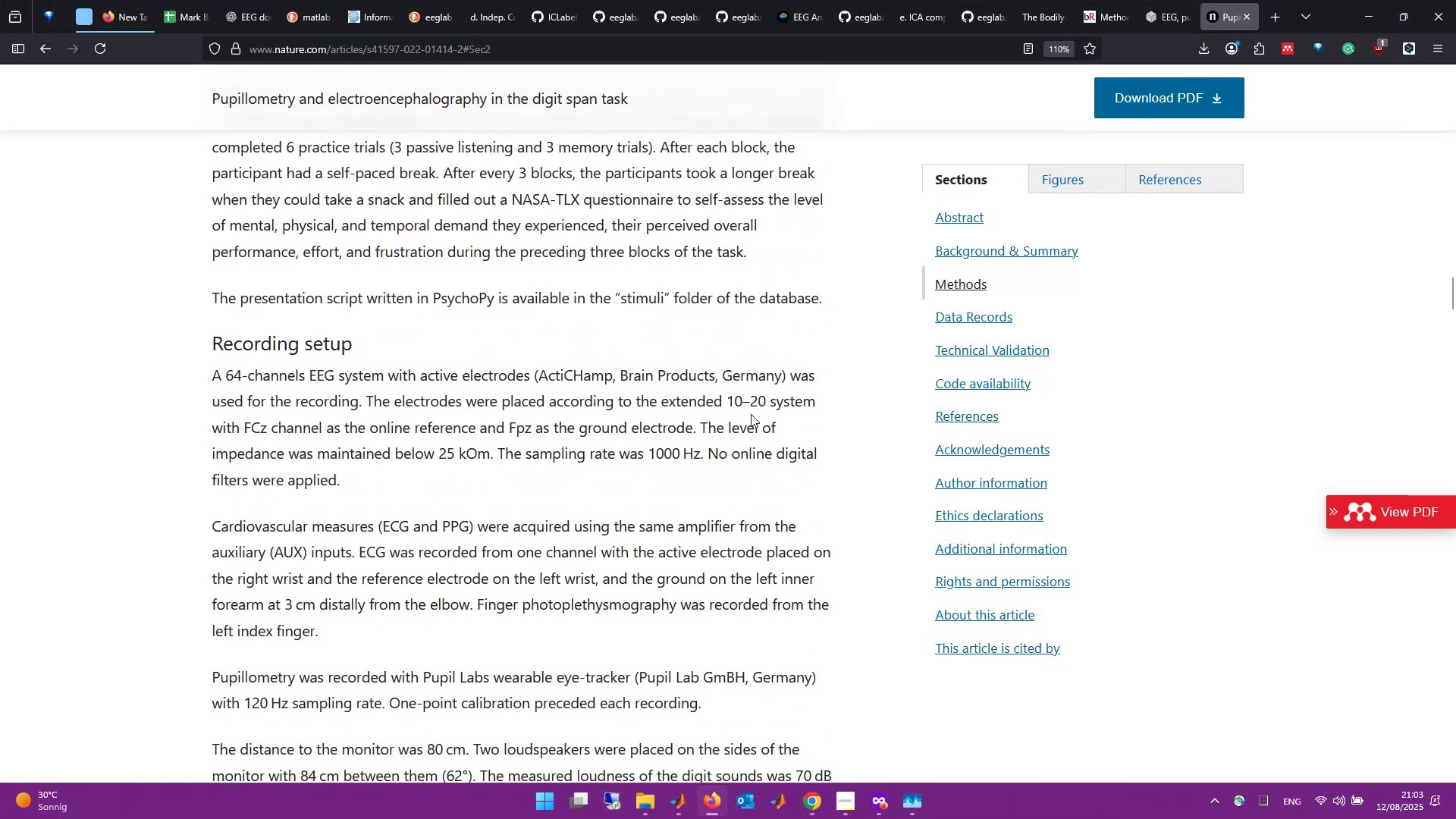 
wait(9.5)
 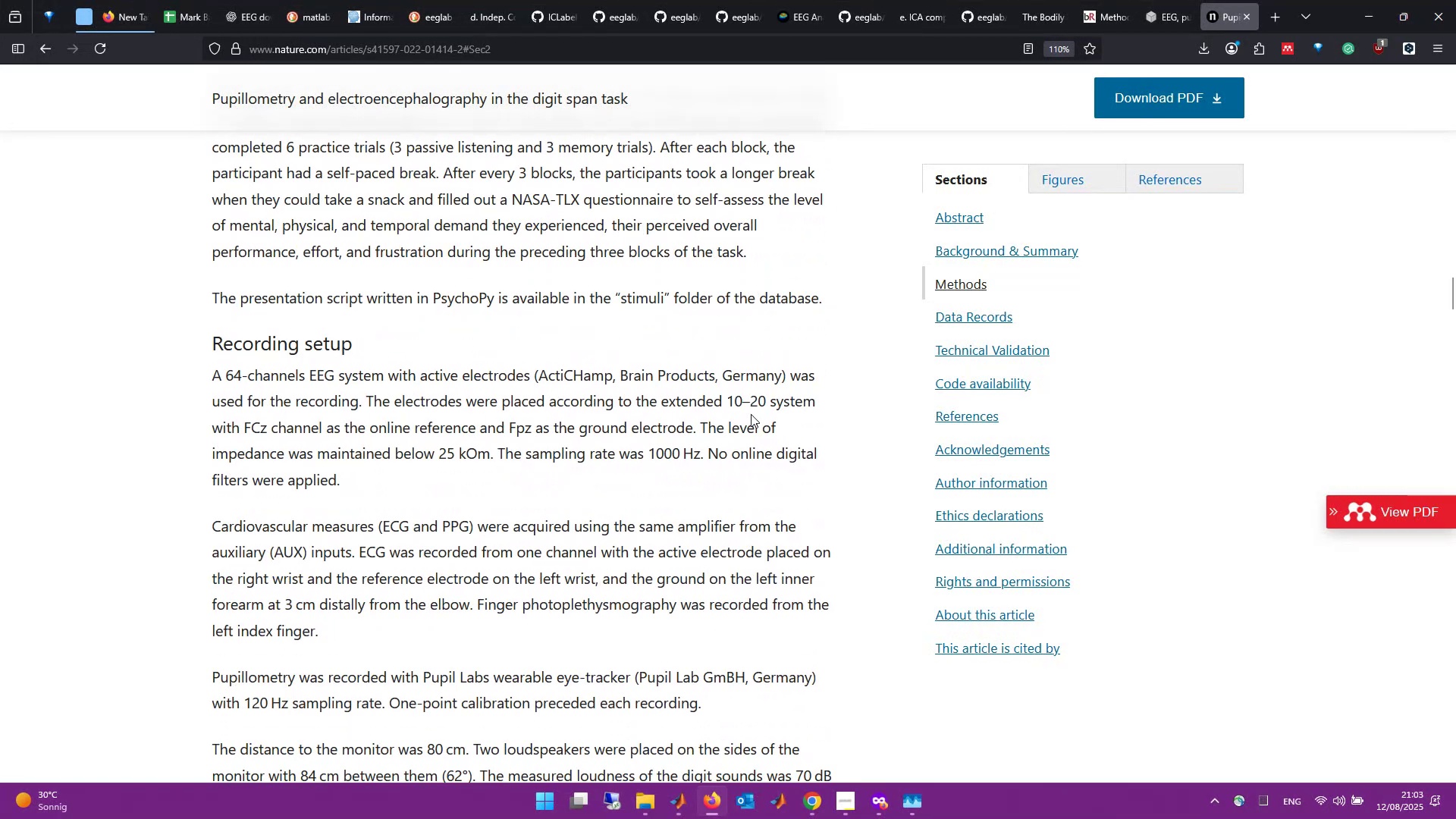 
scroll: coordinate [574, 476], scroll_direction: down, amount: 8.0
 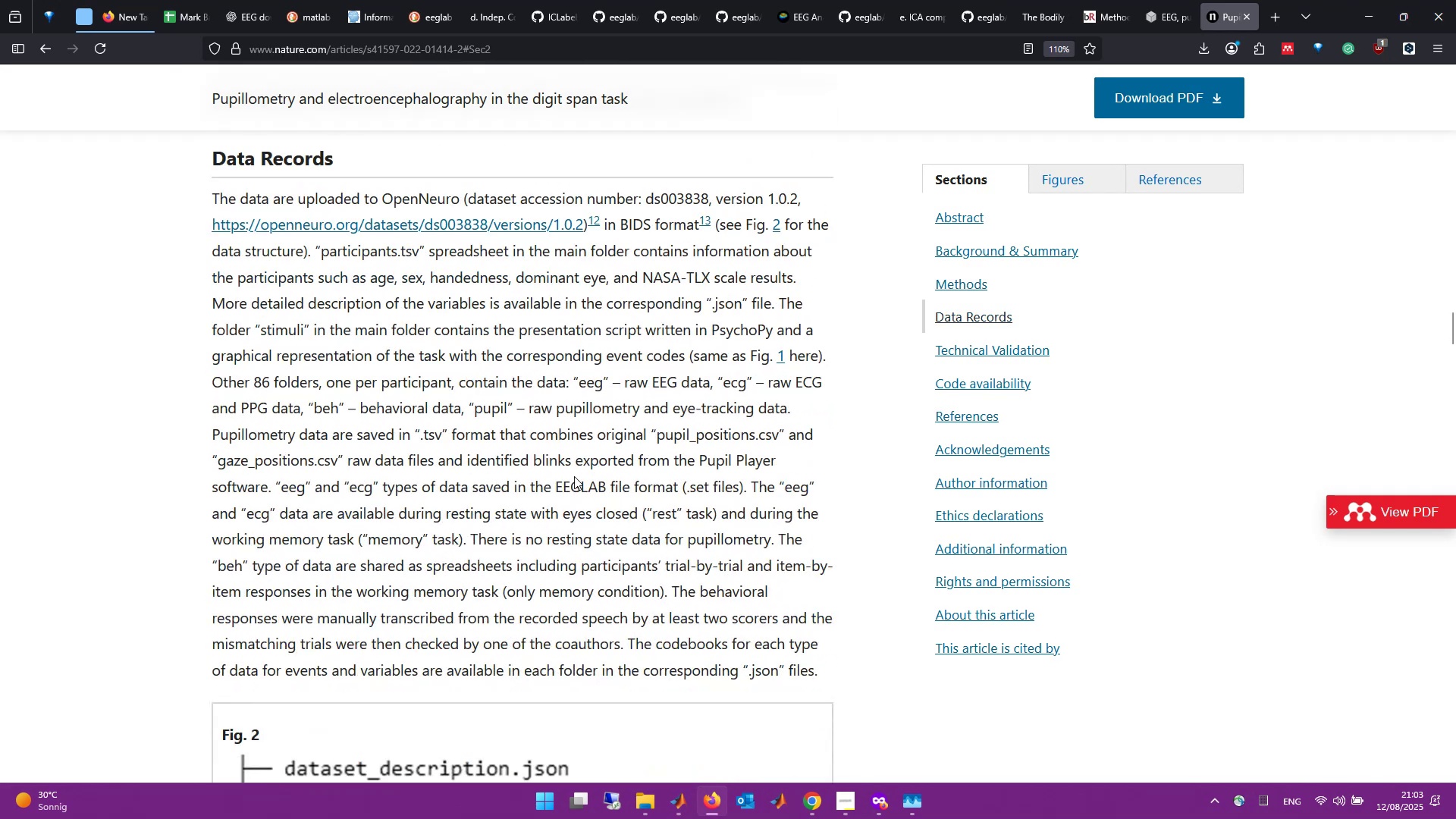 
scroll: coordinate [574, 476], scroll_direction: up, amount: 2.0
 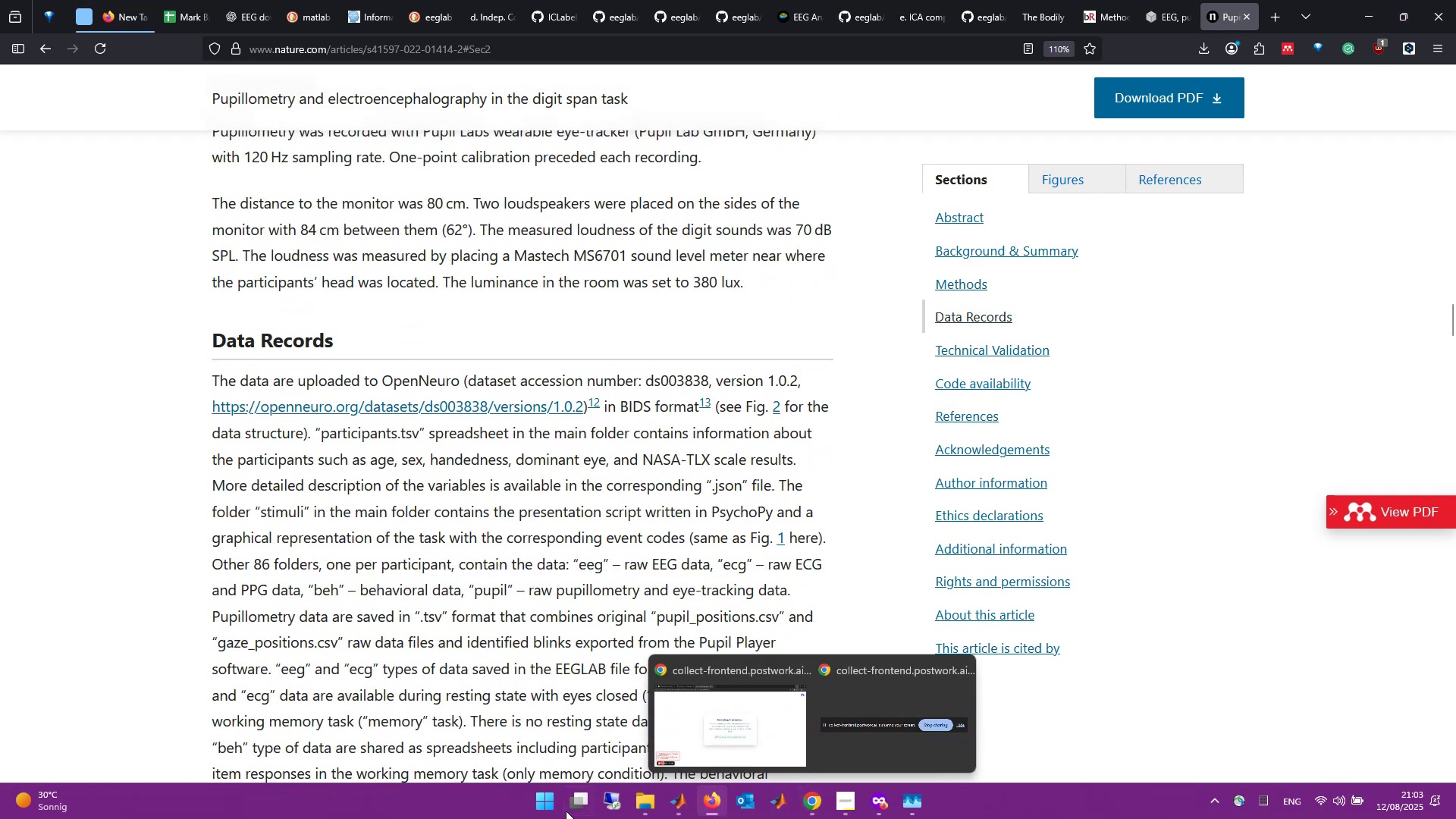 
left_click([679, 802])
 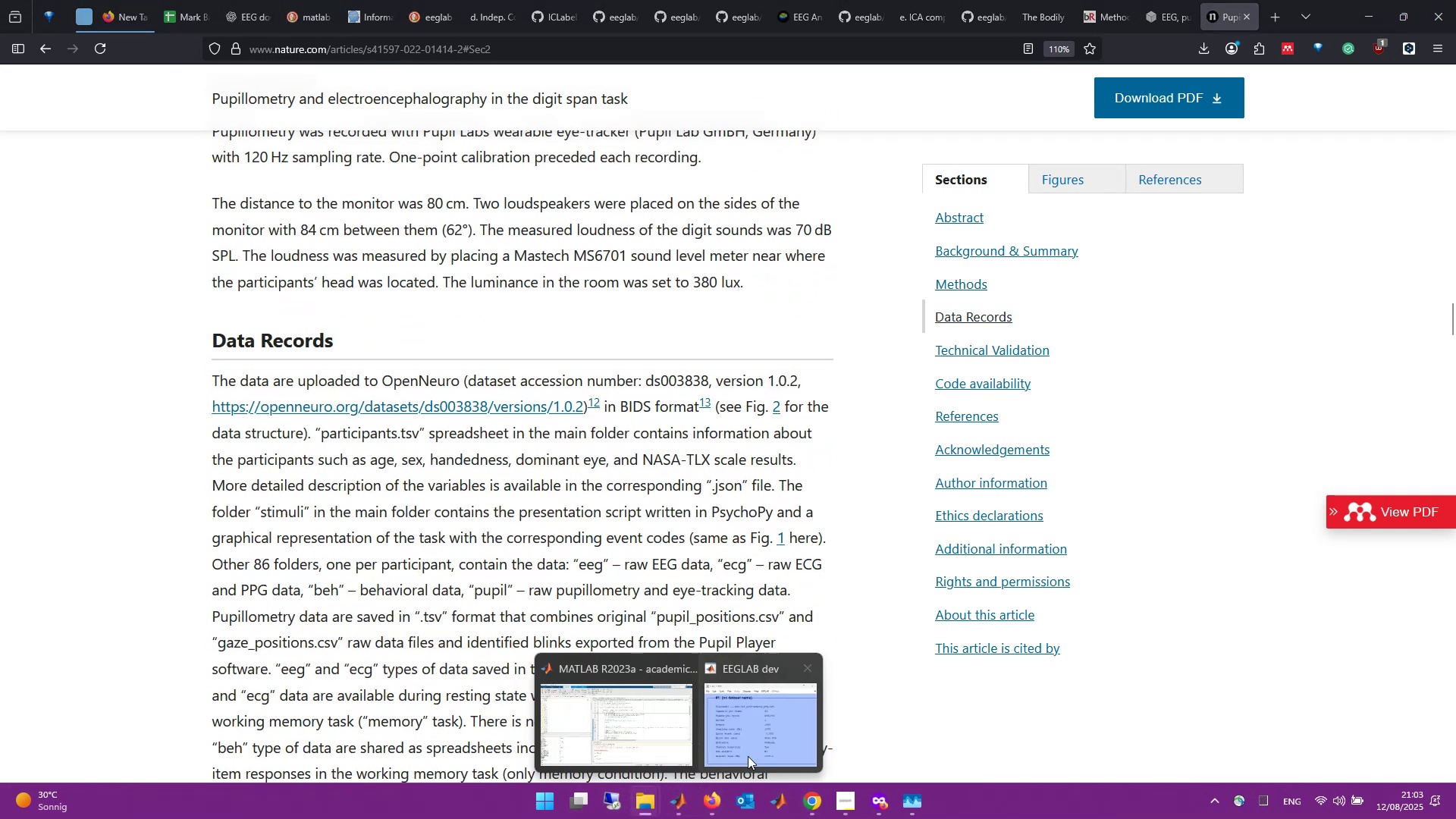 
left_click([771, 747])
 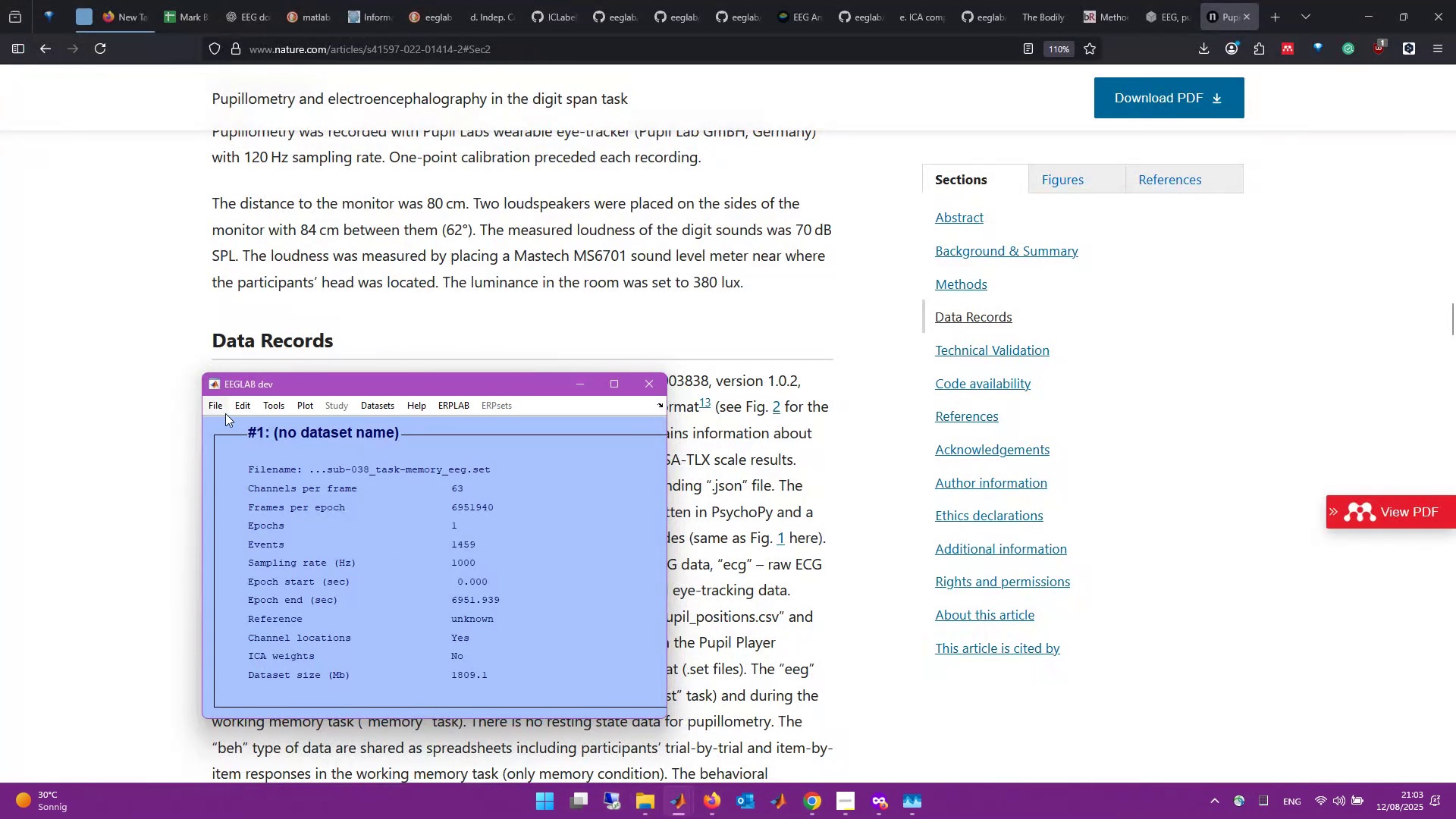 
left_click([216, 407])
 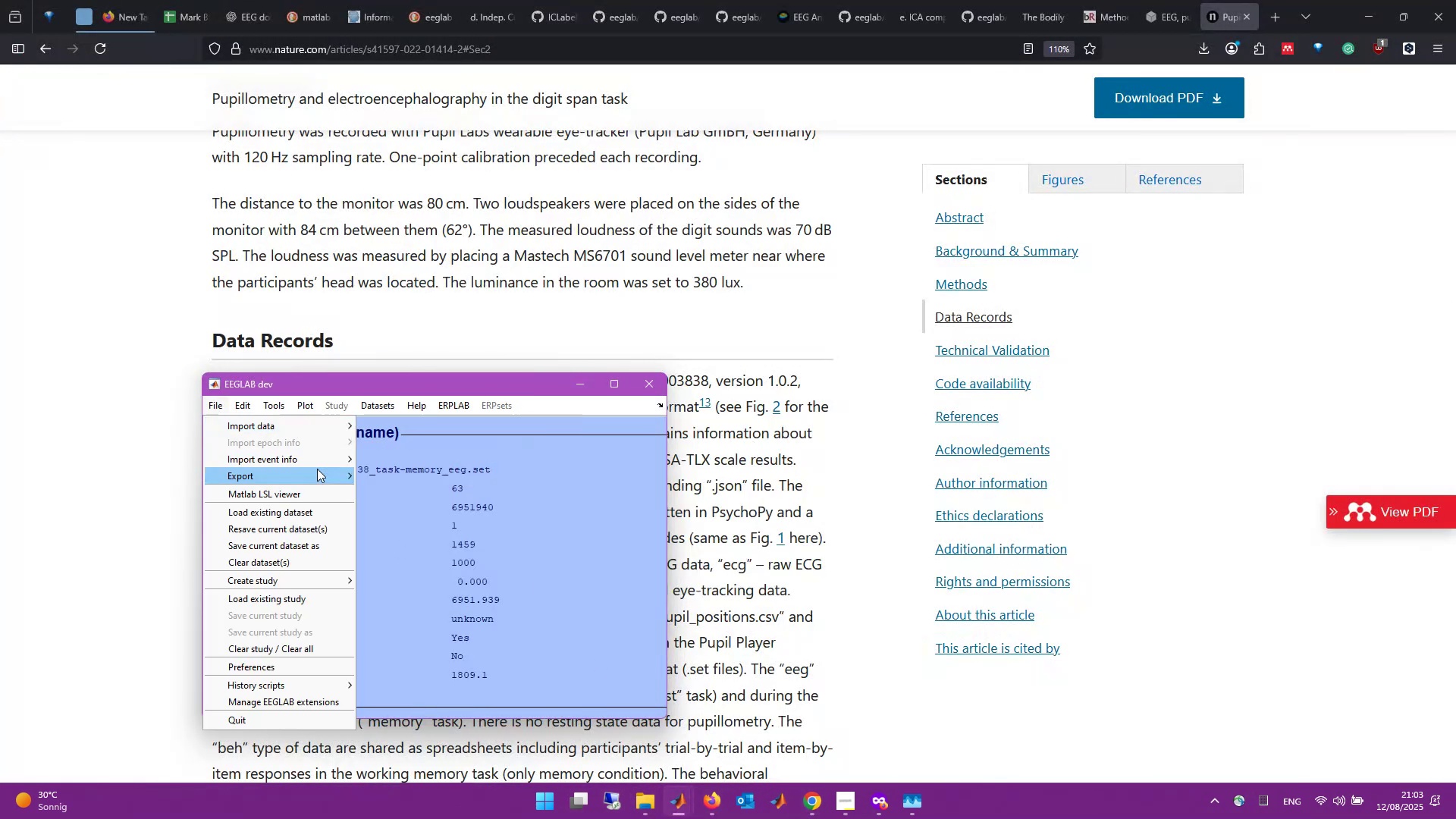 
left_click([307, 518])
 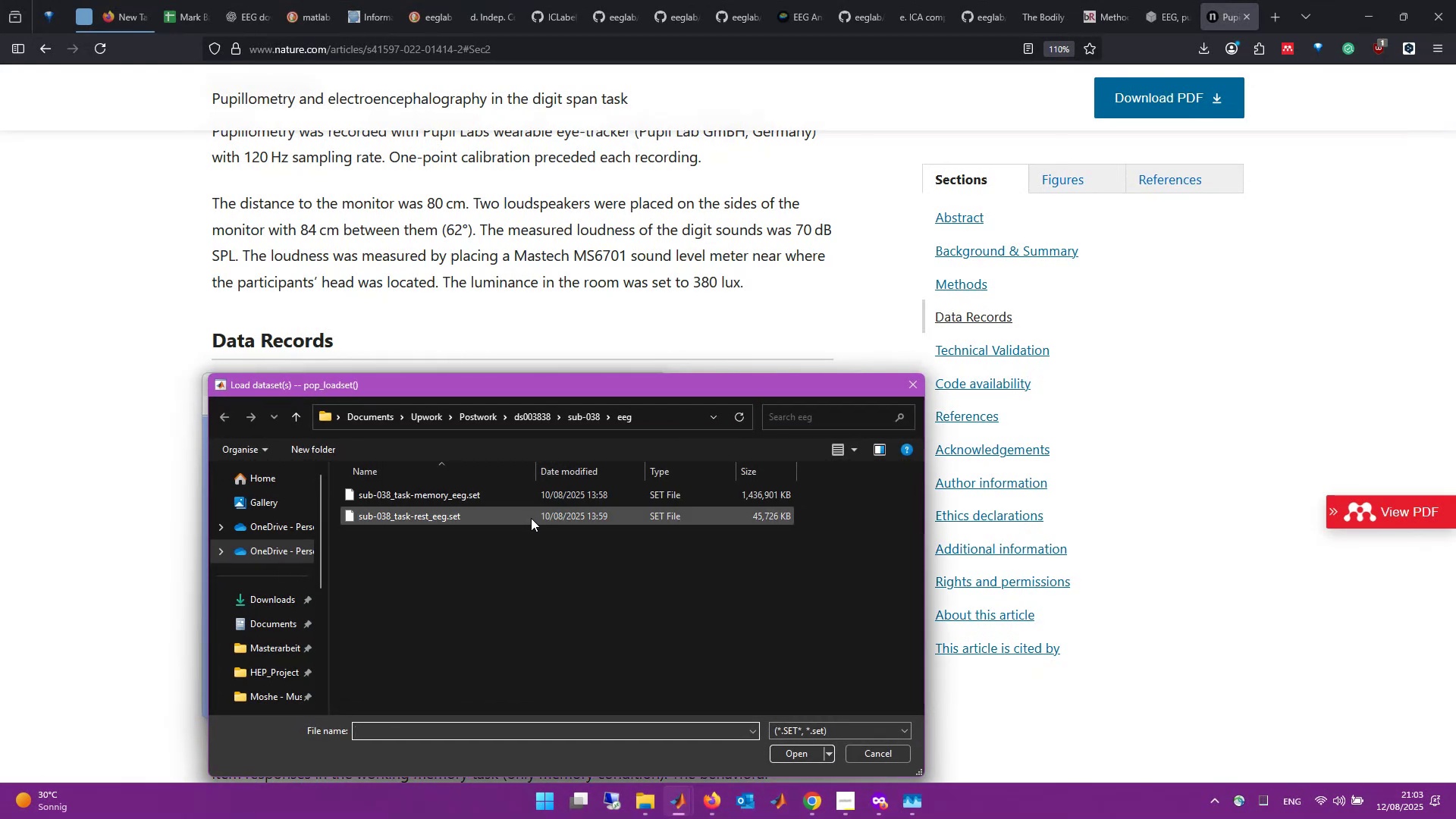 
double_click([531, 518])
 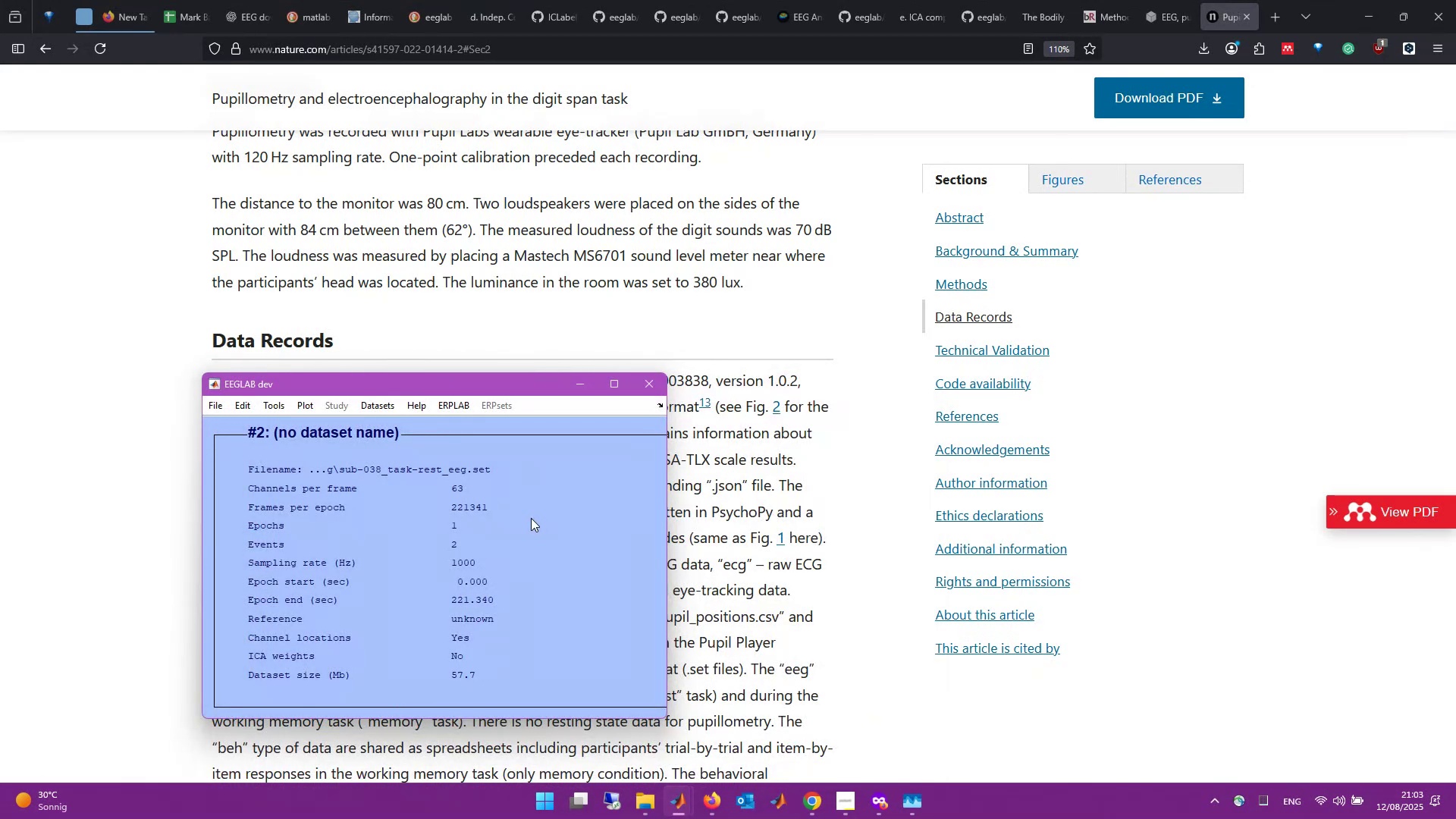 
wait(8.2)
 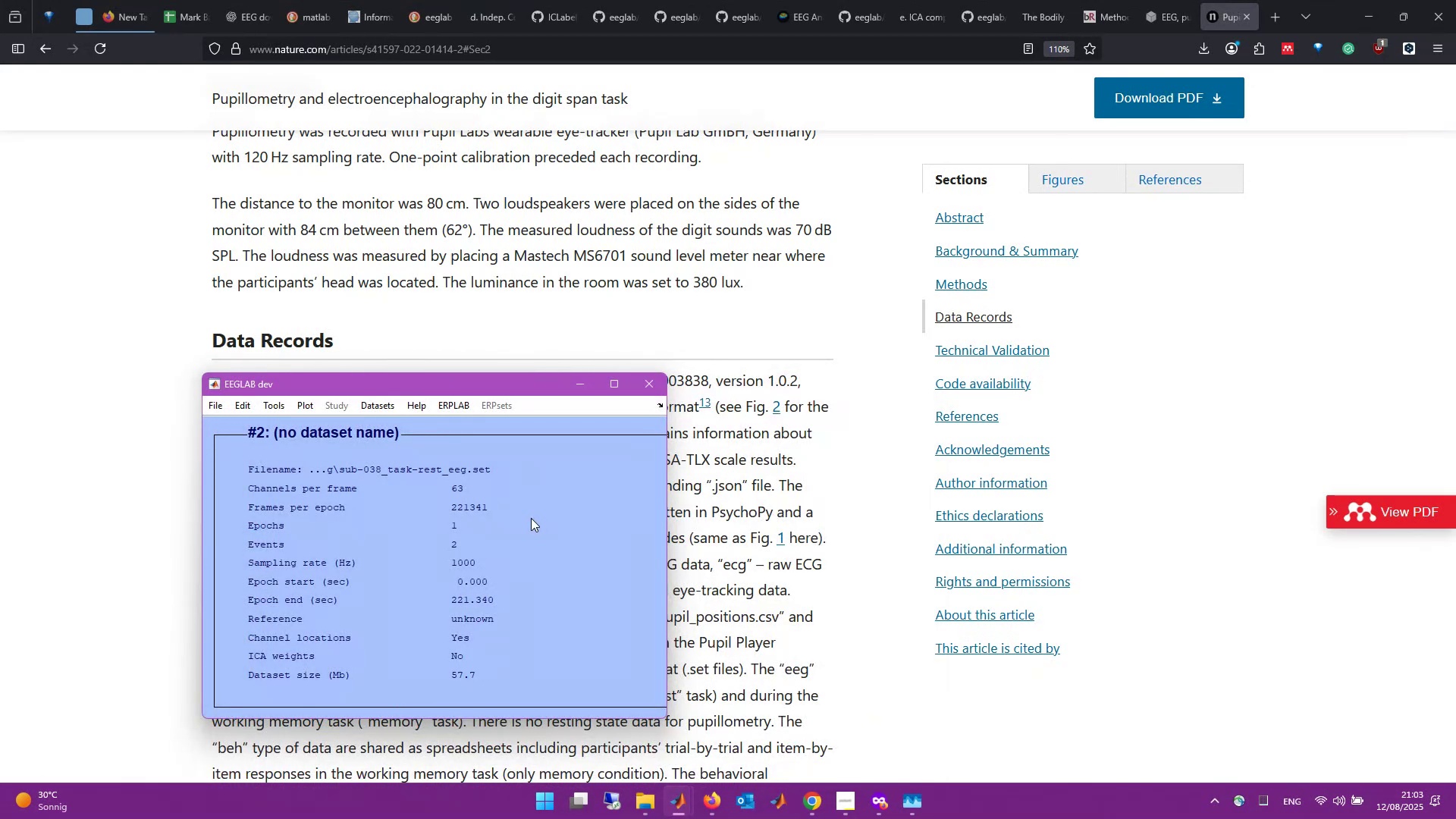 
left_click([663, 736])
 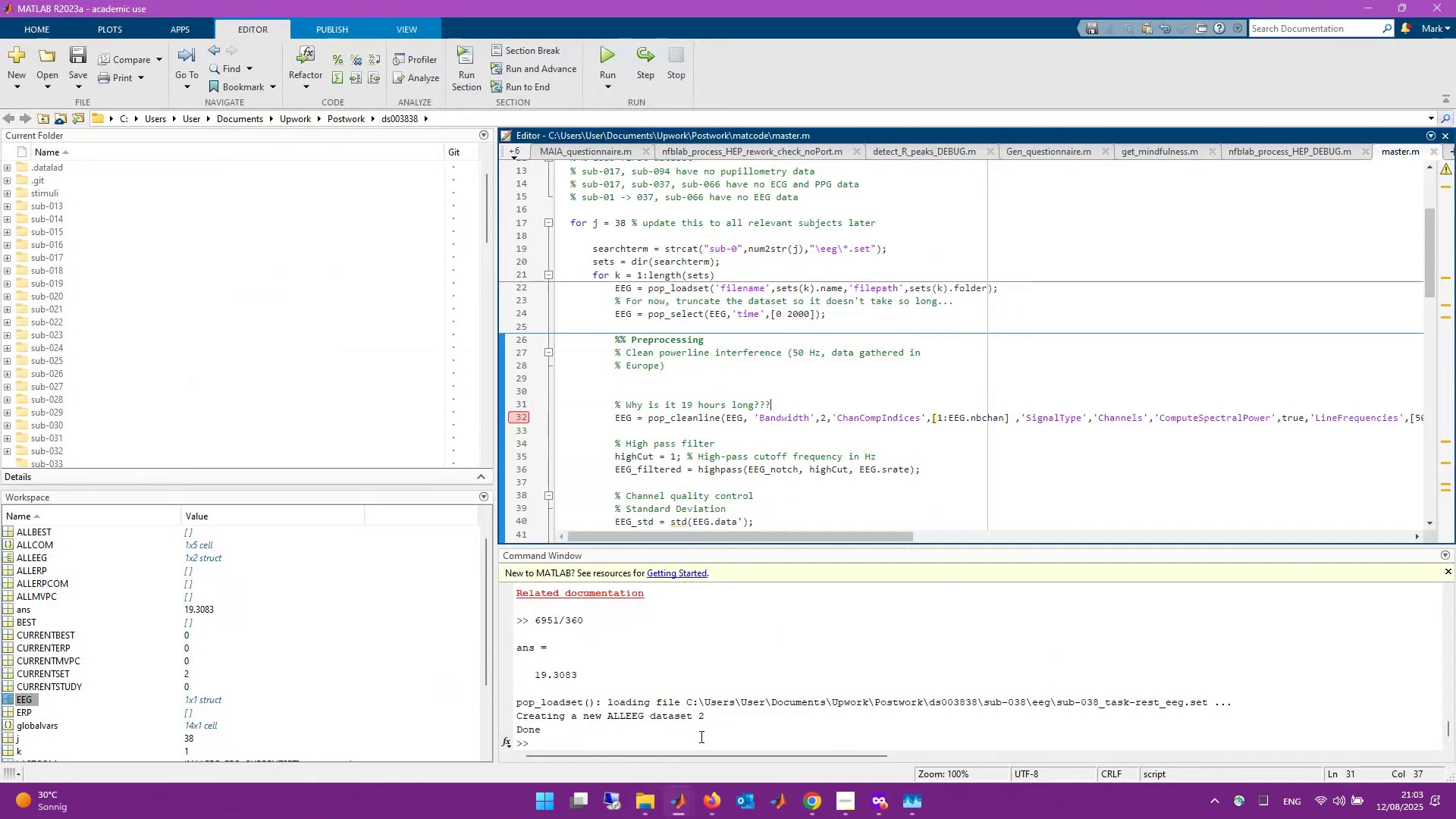 
left_click([701, 736])
 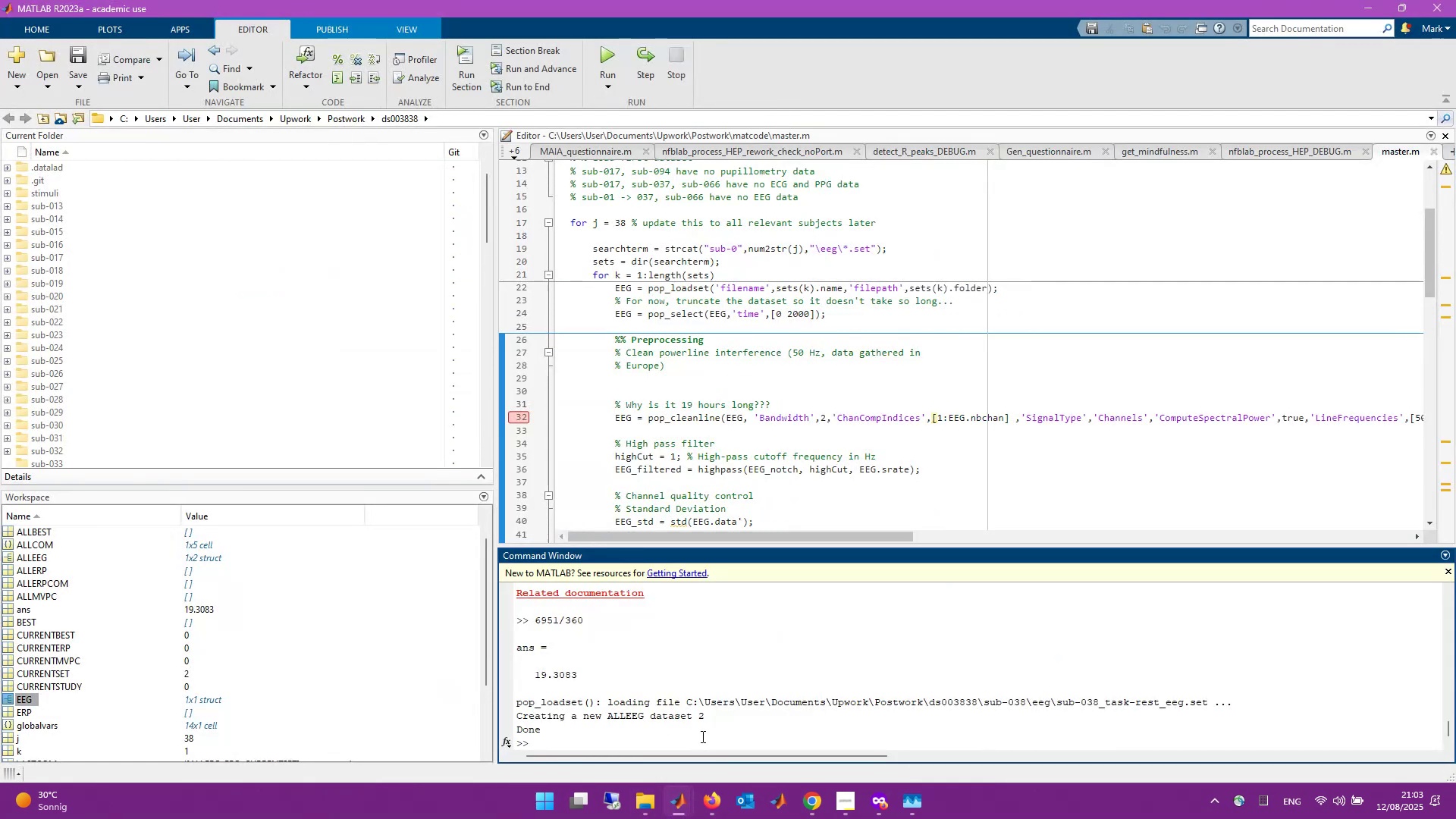 
key(Numpad2)
 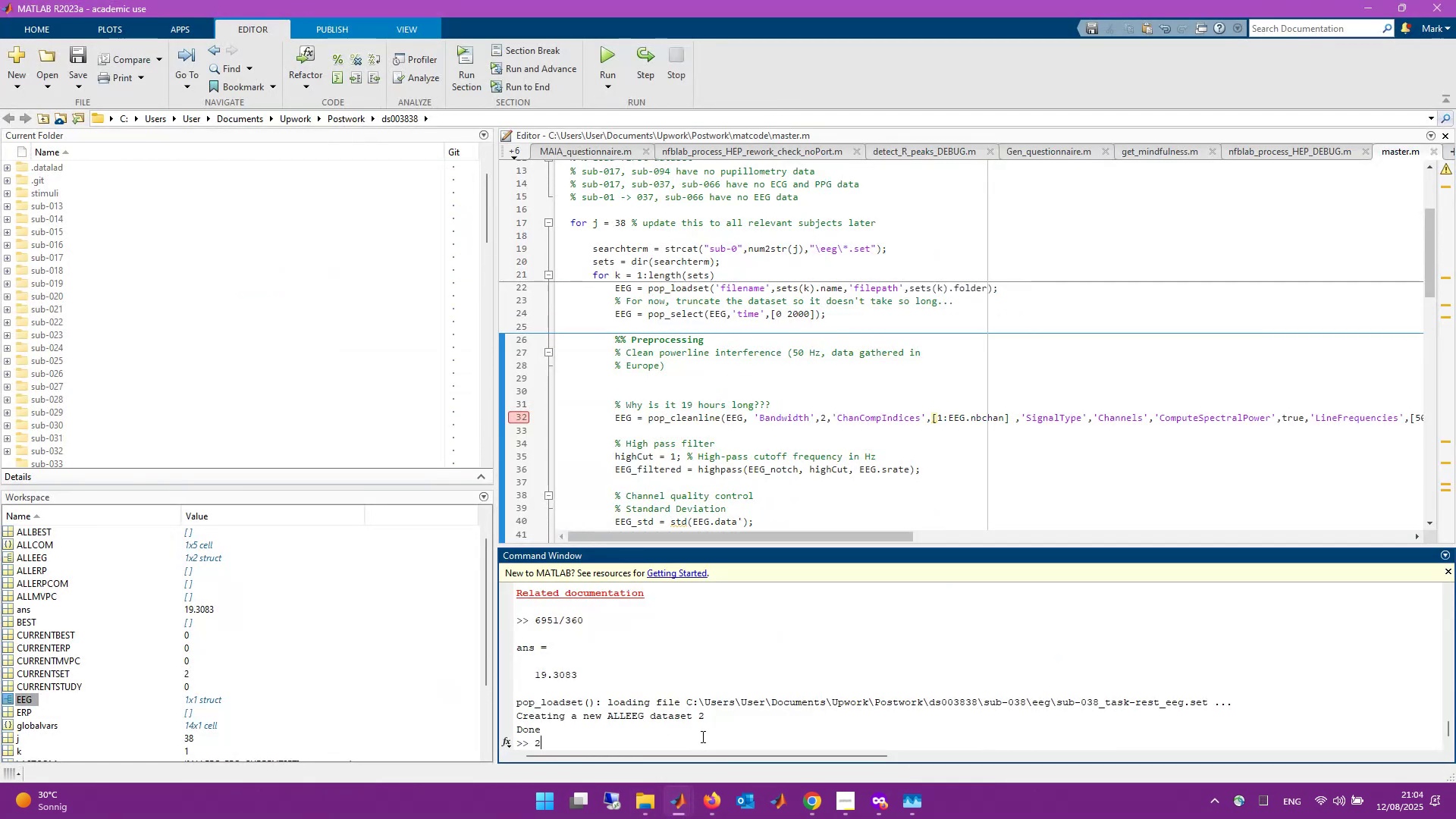 
key(Numpad2)
 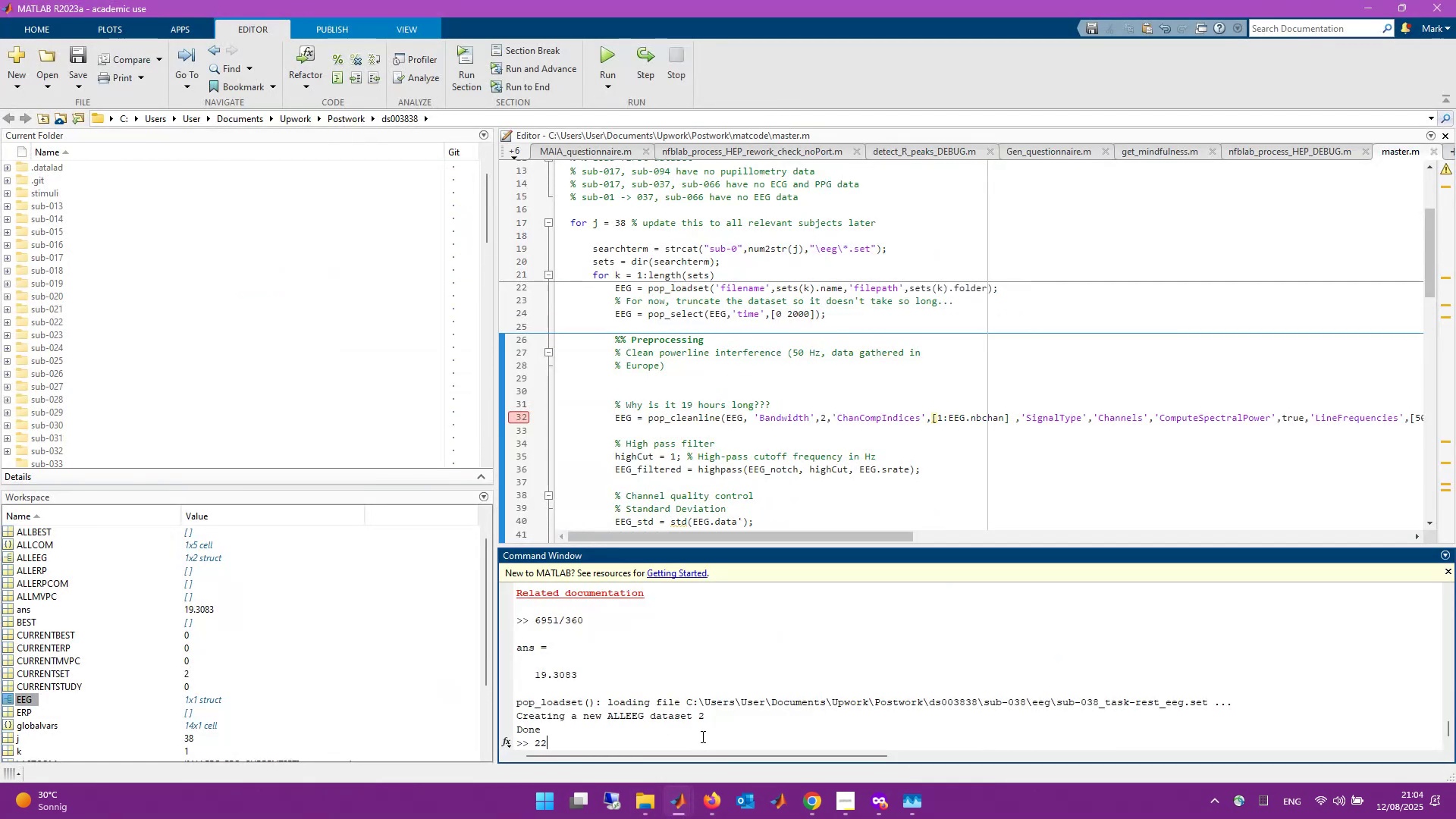 
key(Numpad1)
 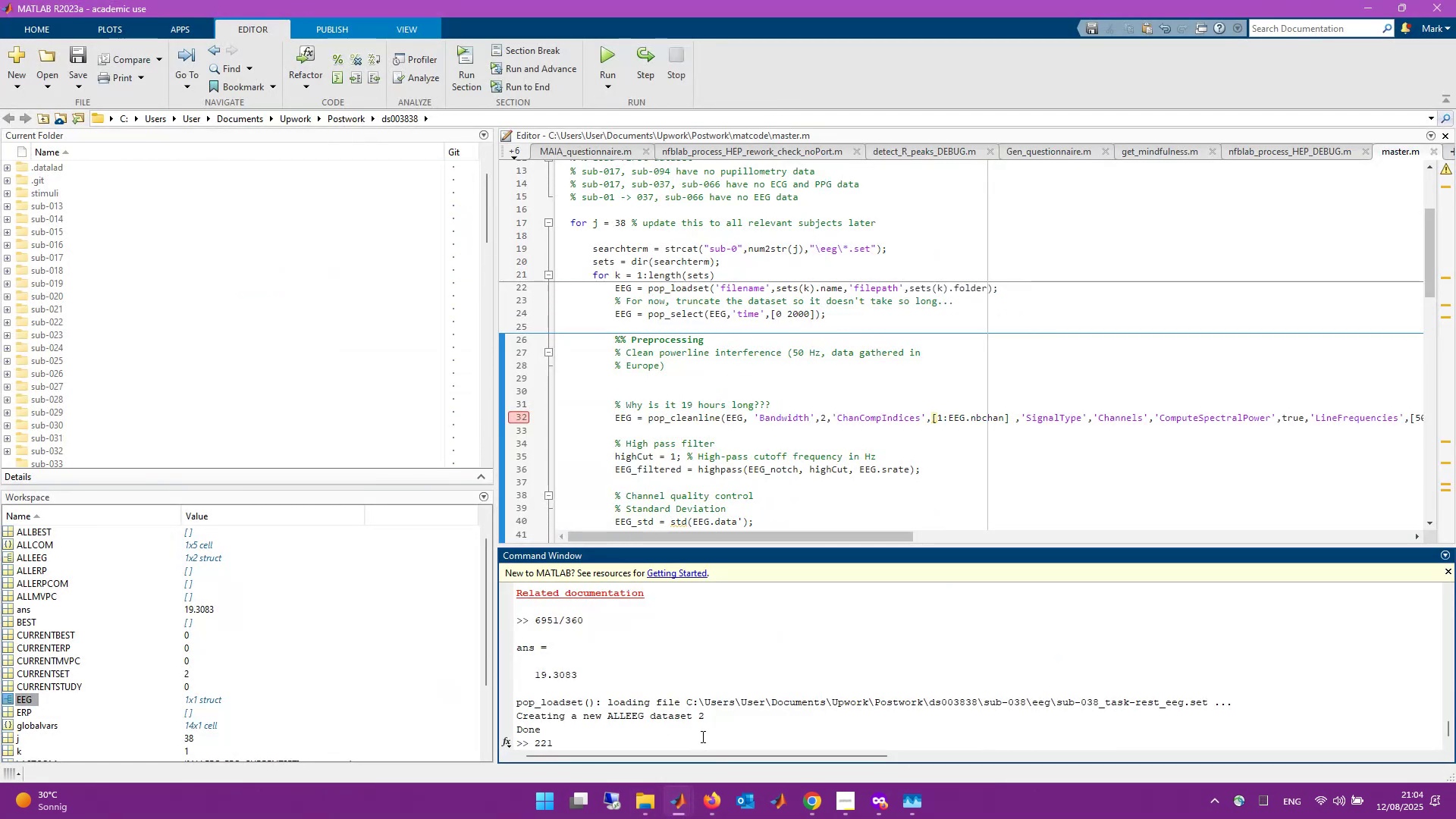 
key(Alt+Tab)
 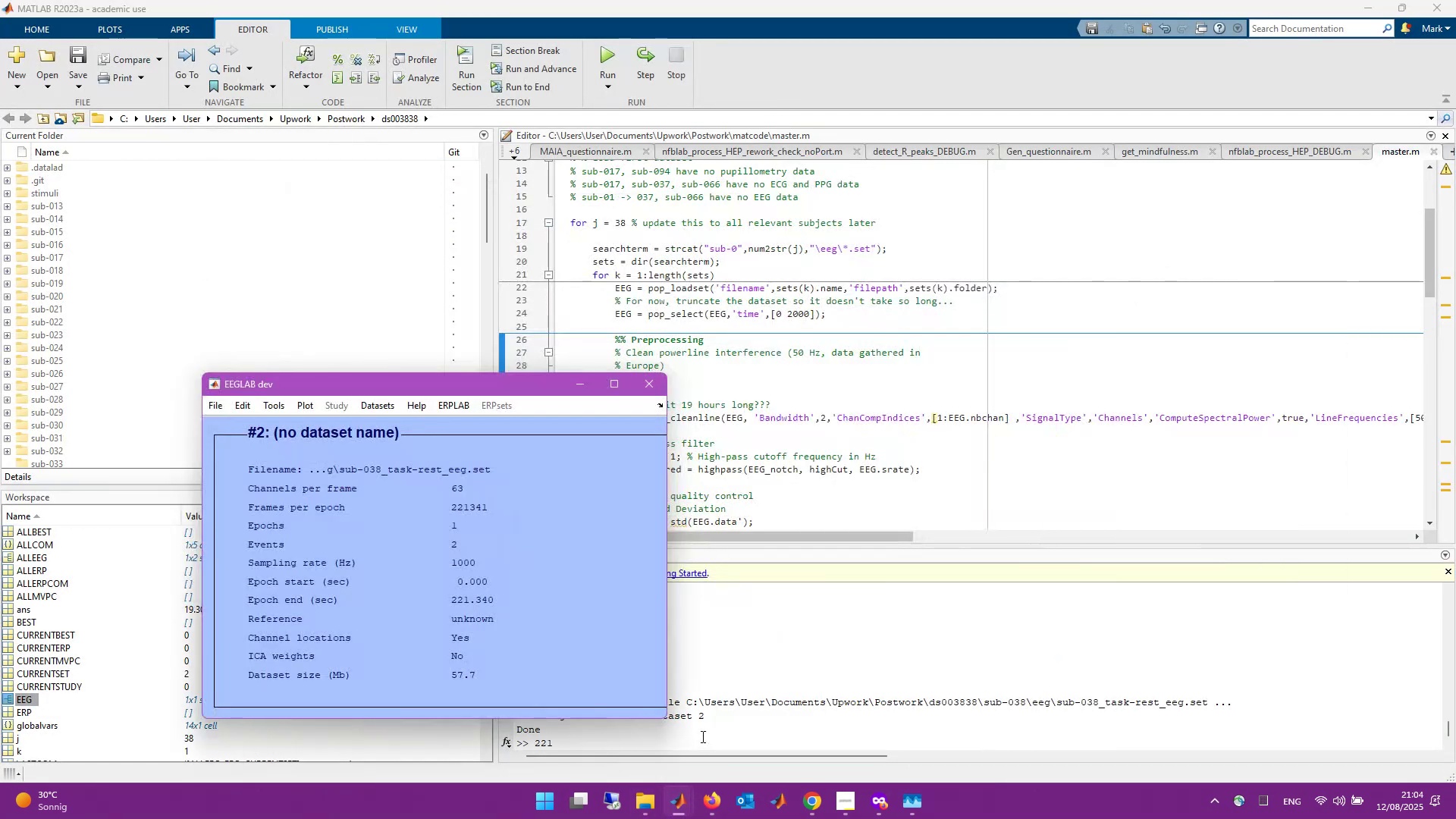 
key(Alt+Tab)
 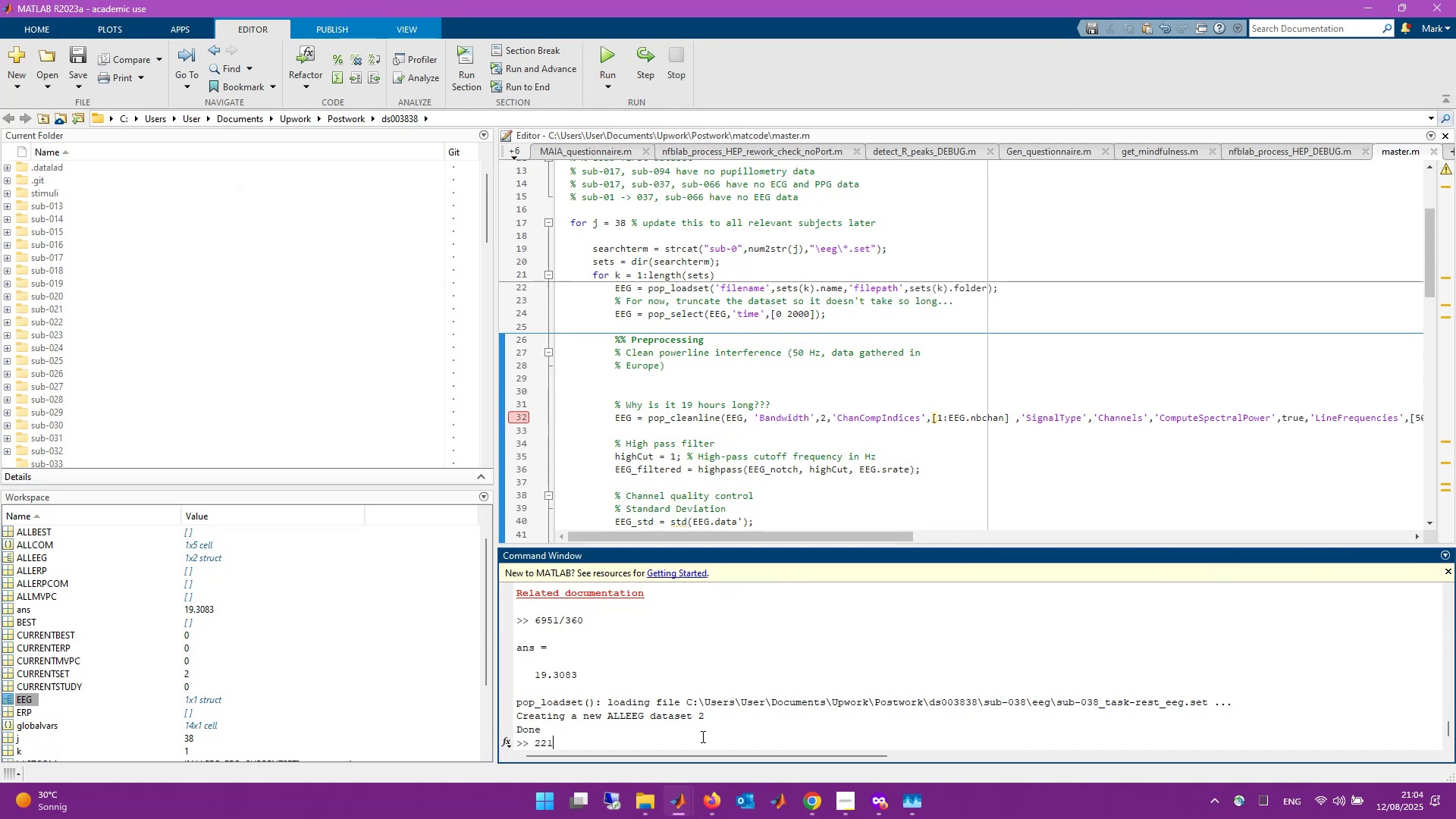 
key(NumpadDivide)
 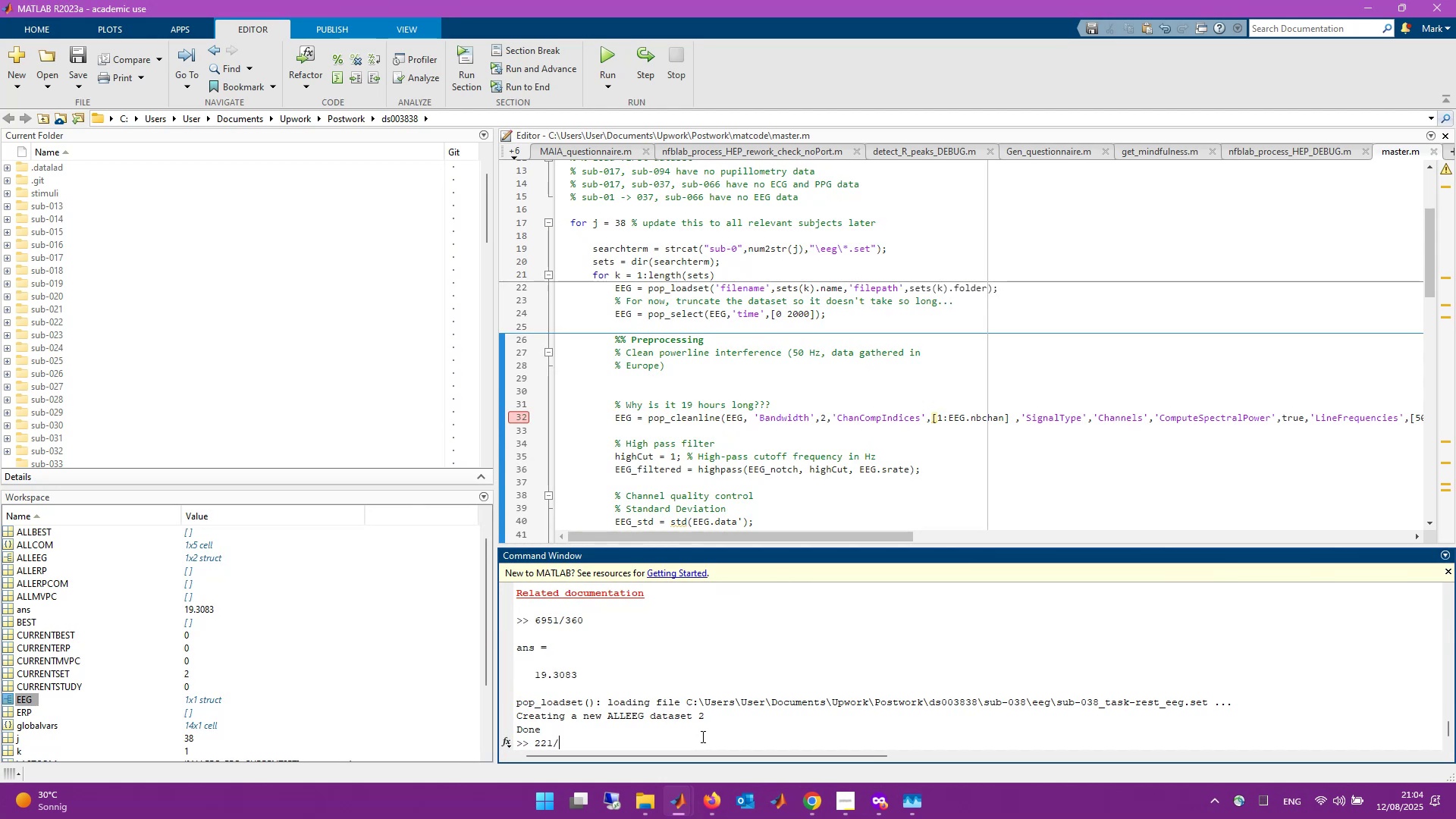 
key(Numpad6)
 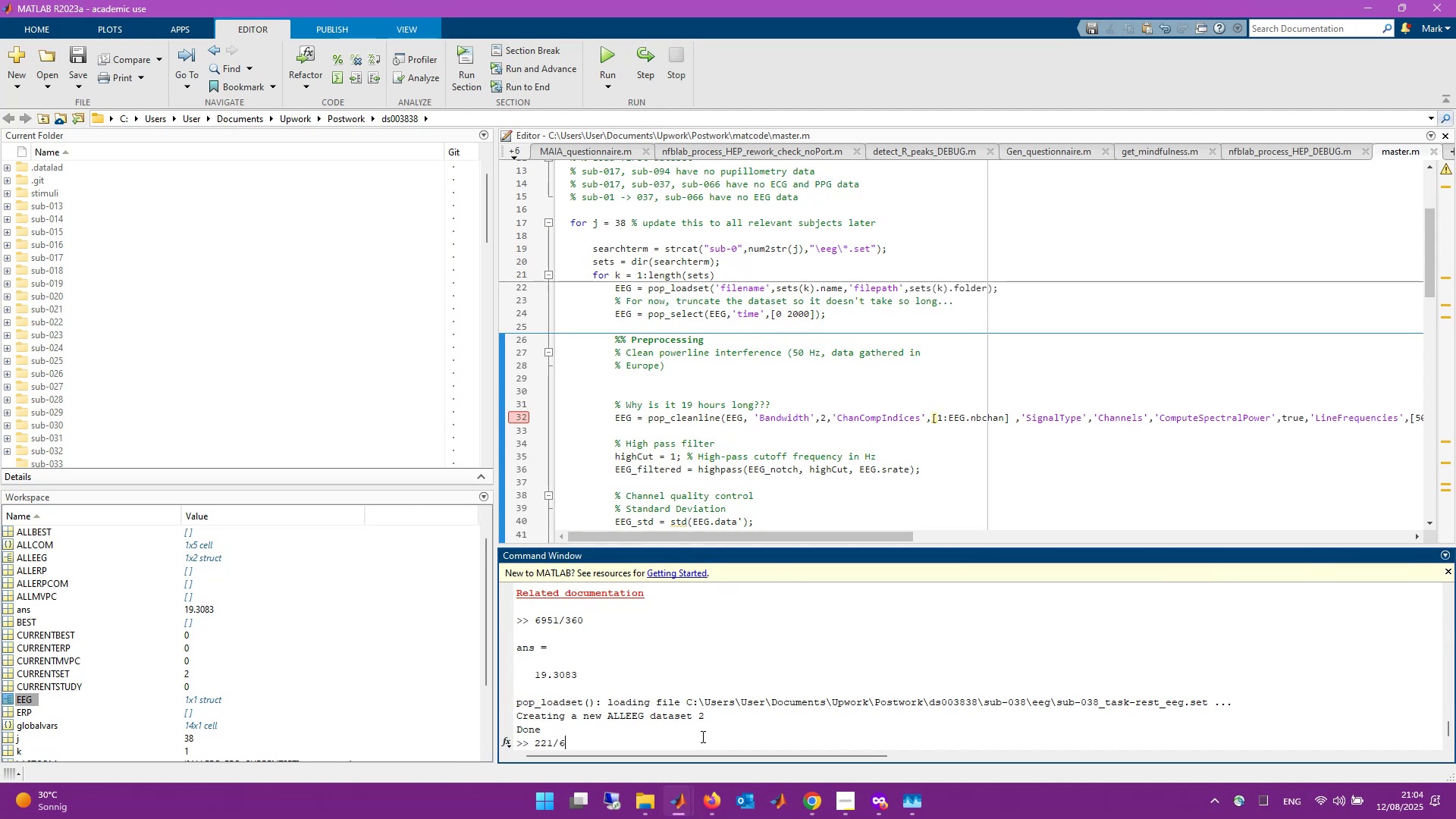 
key(Numpad0)
 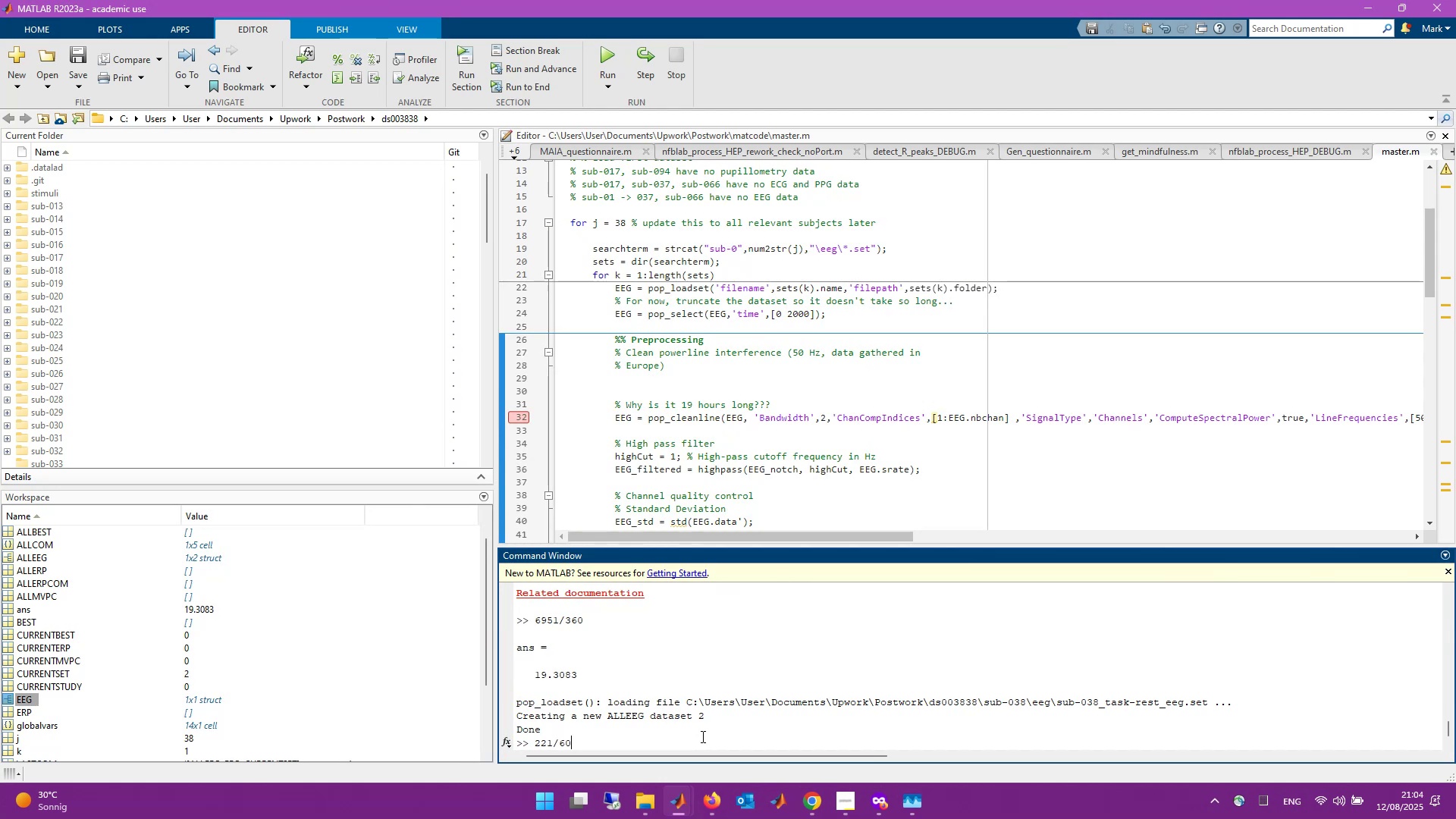 
key(Enter)
 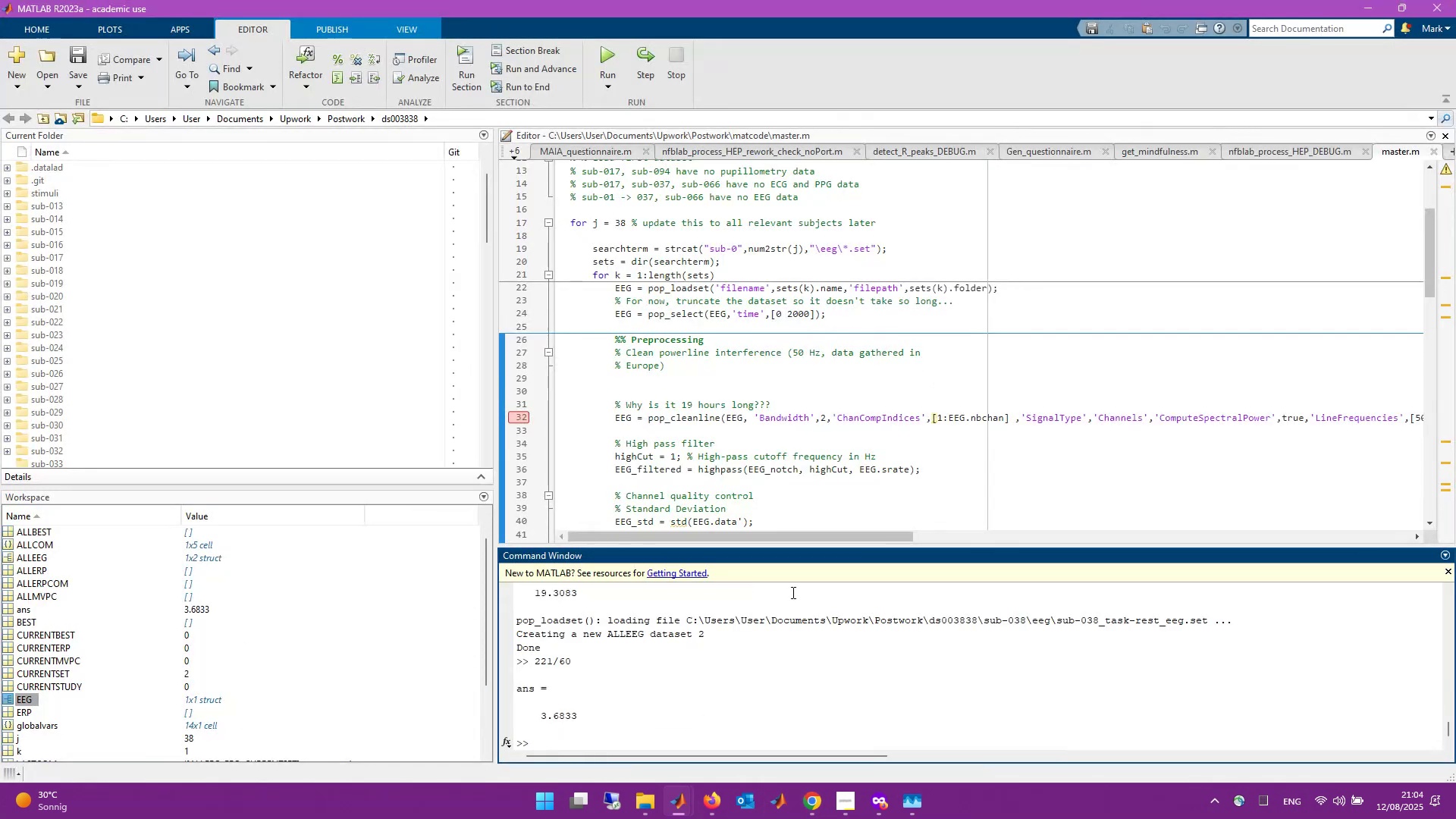 
wait(8.01)
 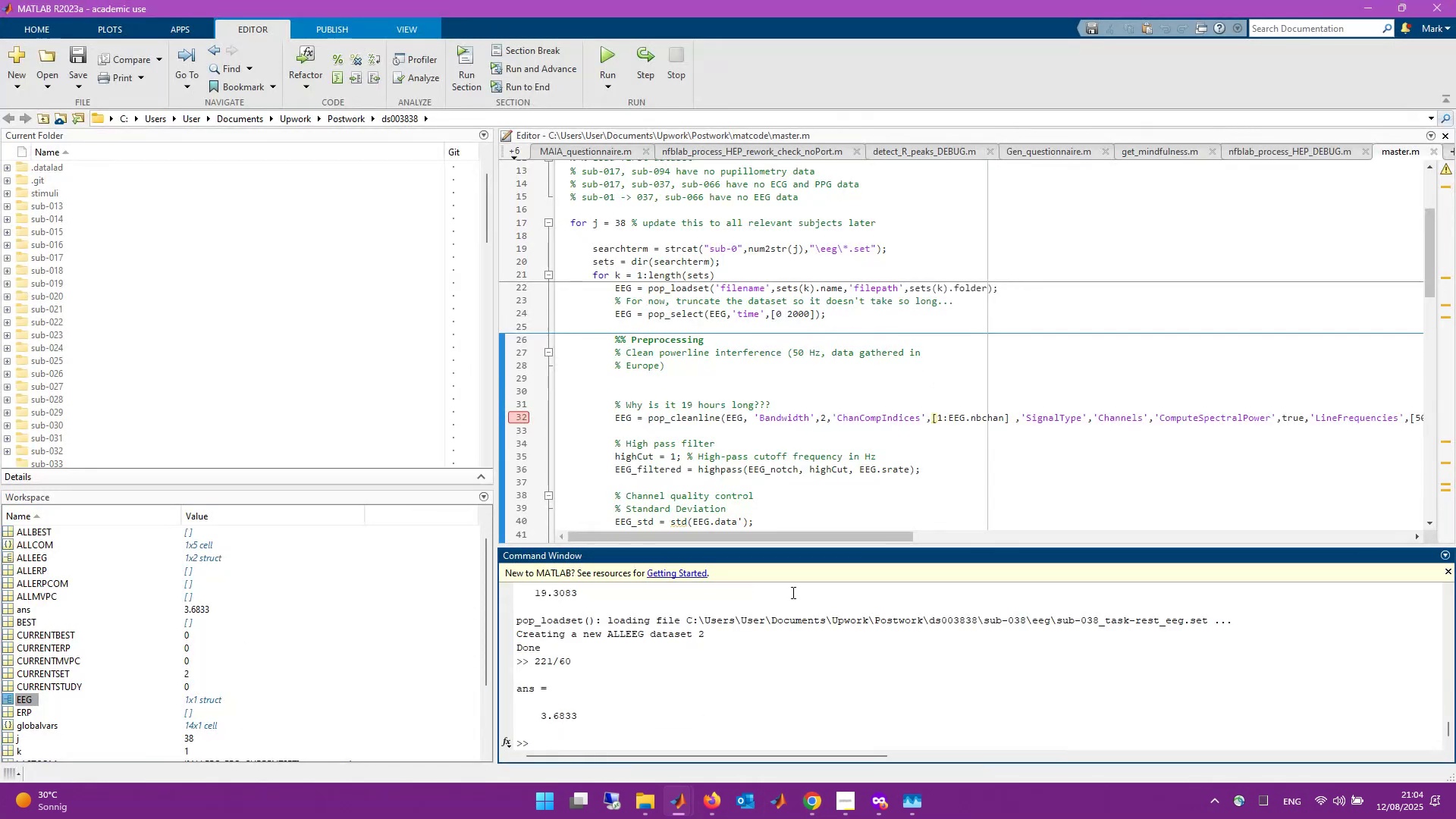 
scroll: coordinate [706, 705], scroll_direction: up, amount: 1.0
 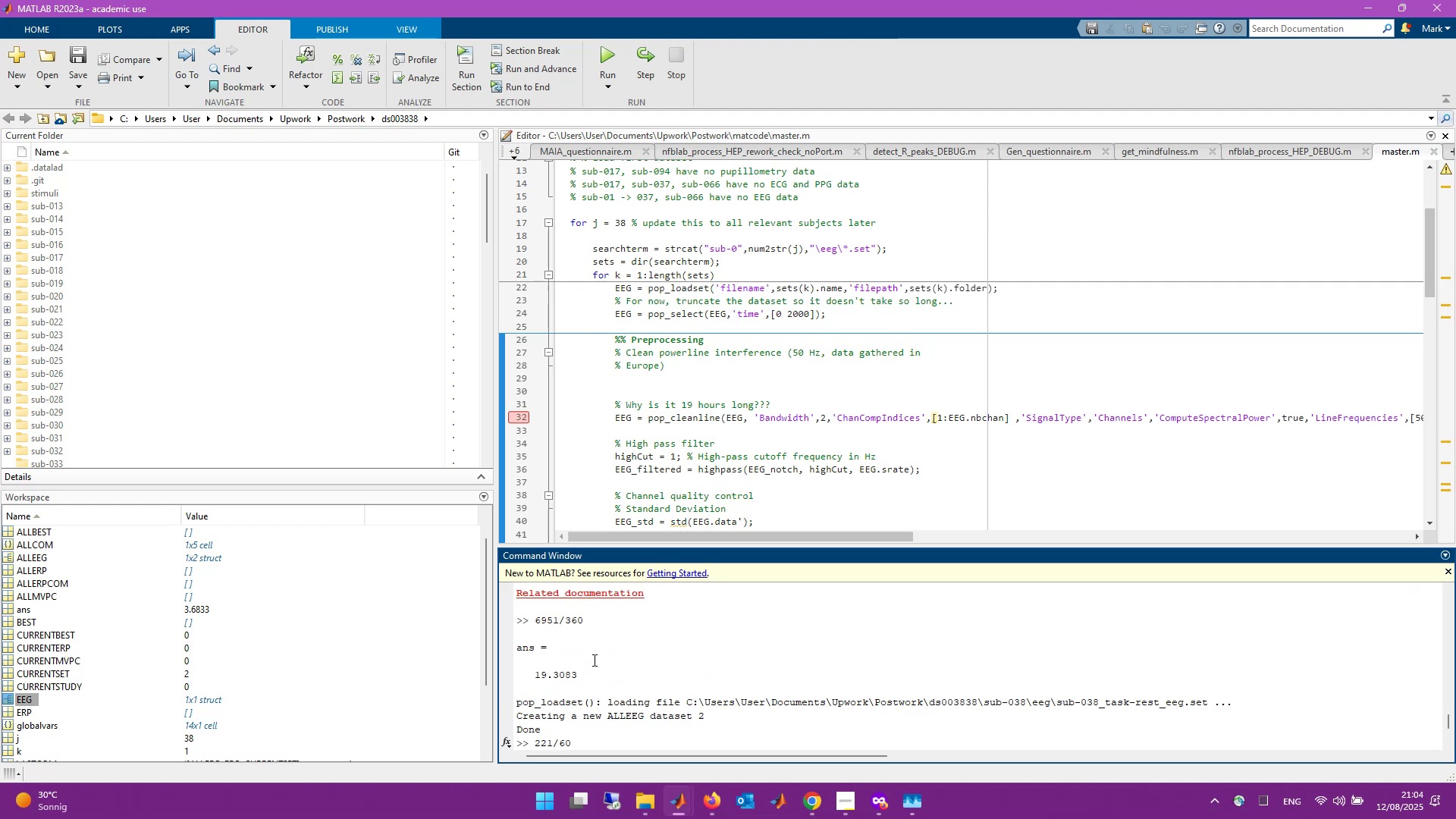 
scroll: coordinate [582, 639], scroll_direction: down, amount: 1.0
 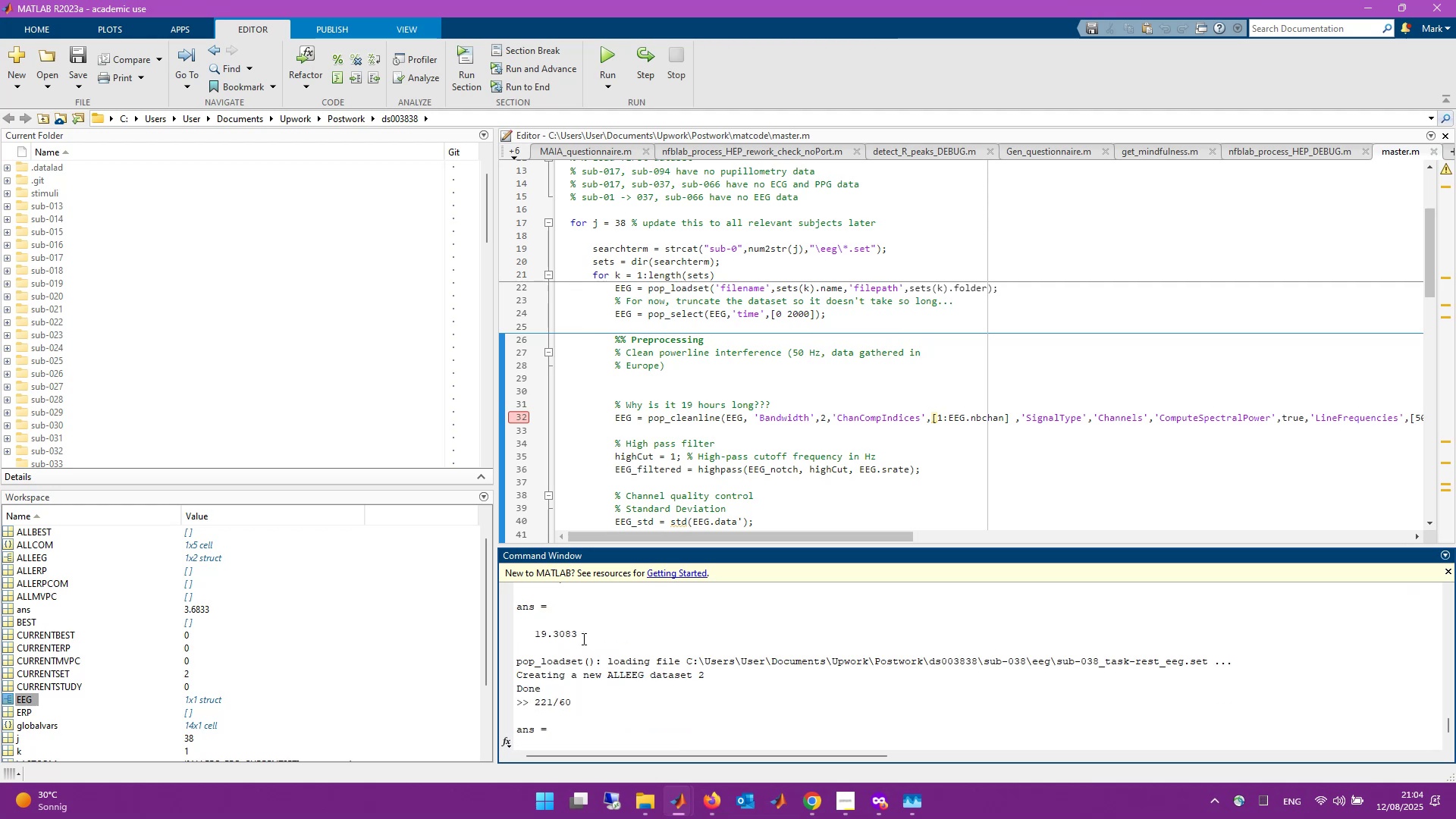 
scroll: coordinate [582, 639], scroll_direction: up, amount: 1.0
 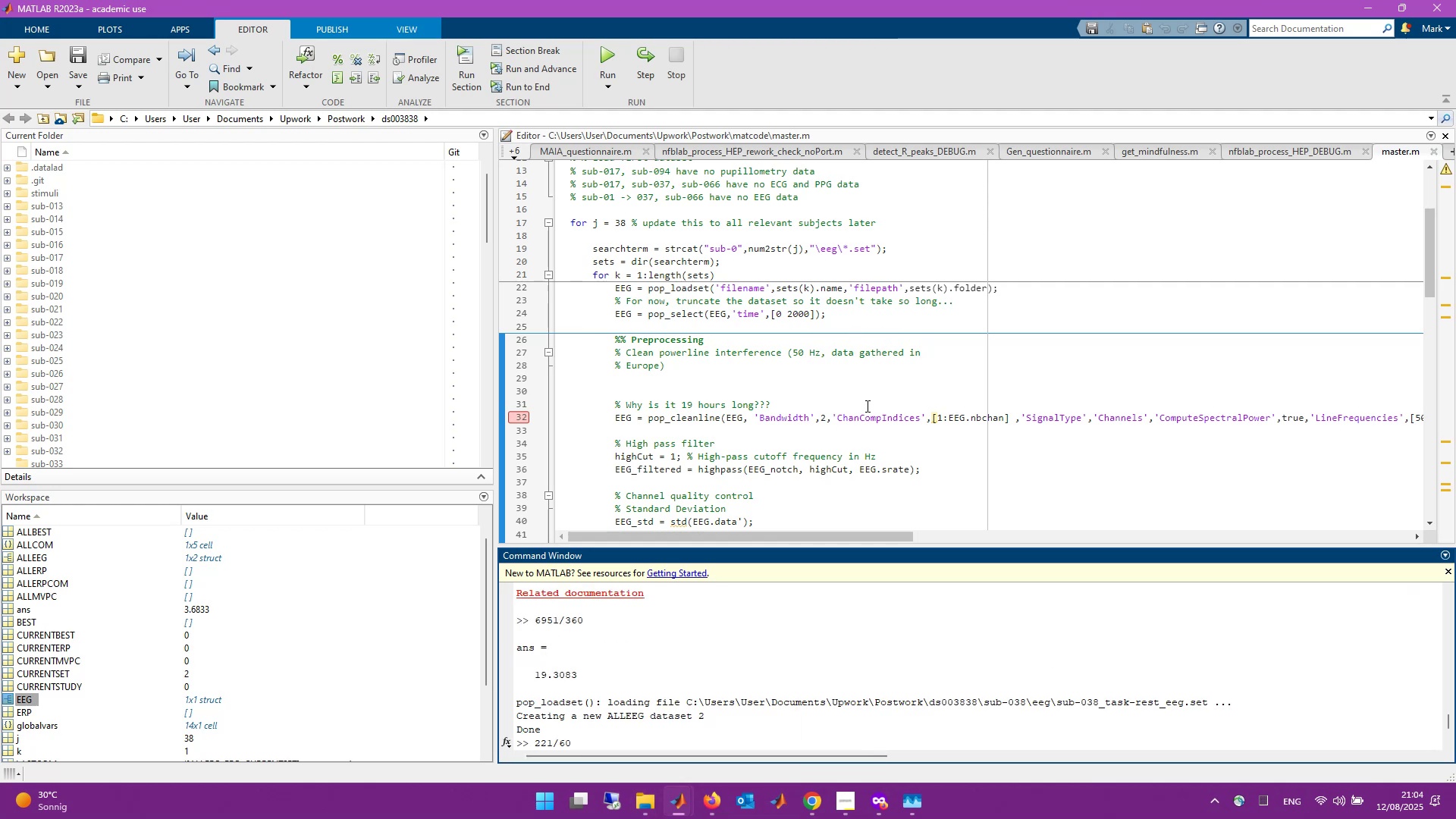 
wait(5.27)
 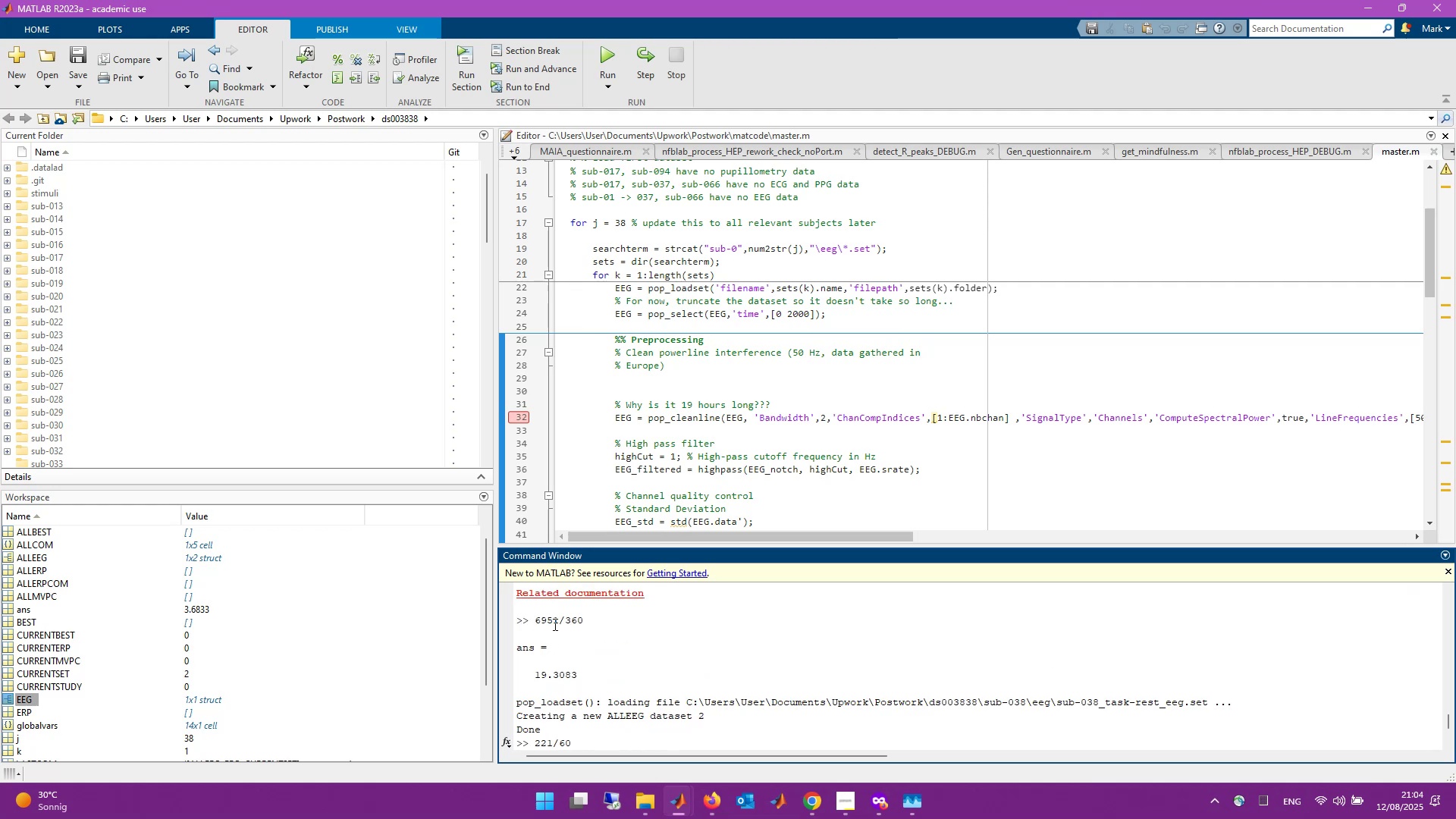 
scroll: coordinate [833, 462], scroll_direction: up, amount: 1.0
 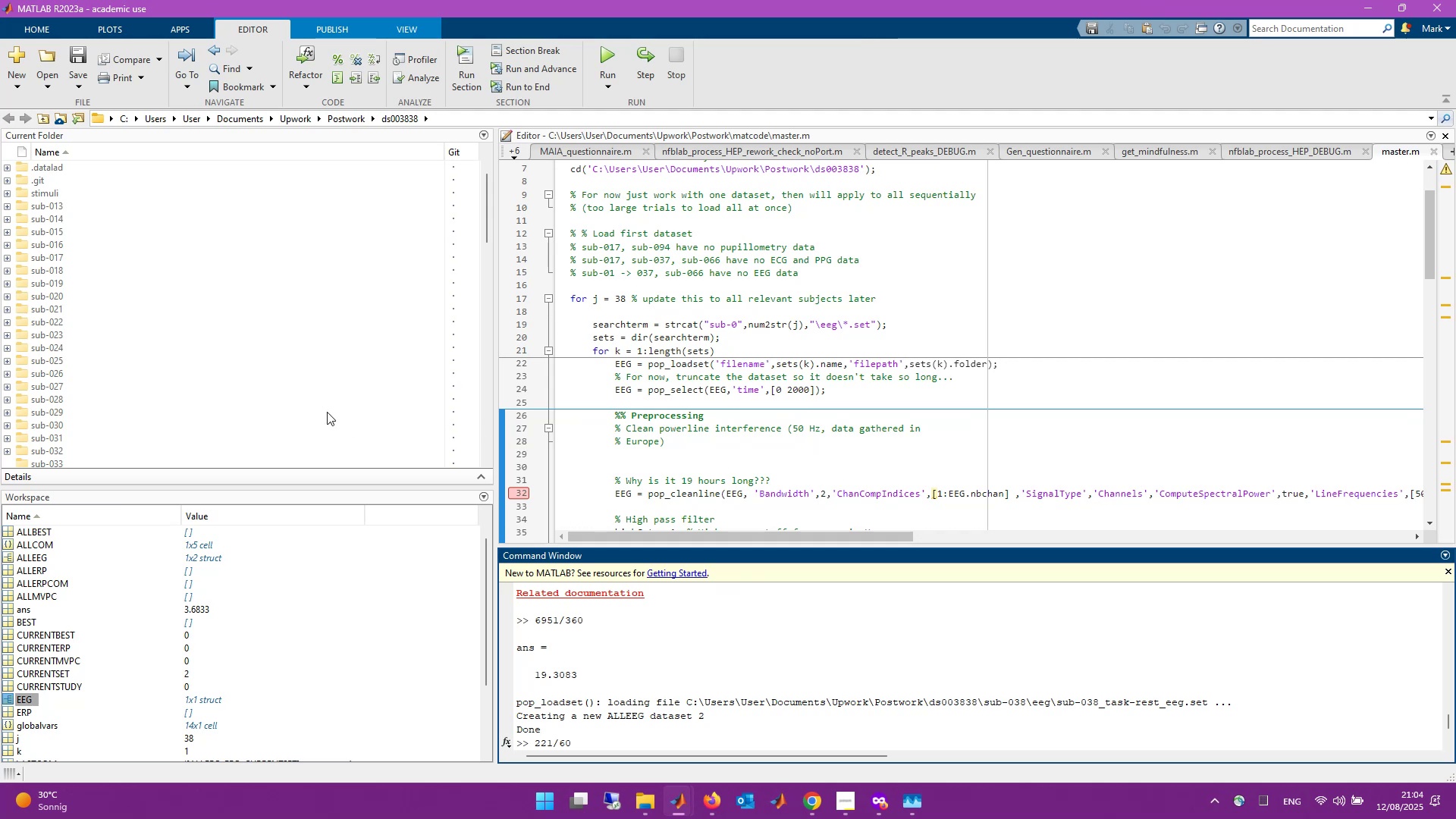 
left_click([682, 794])
 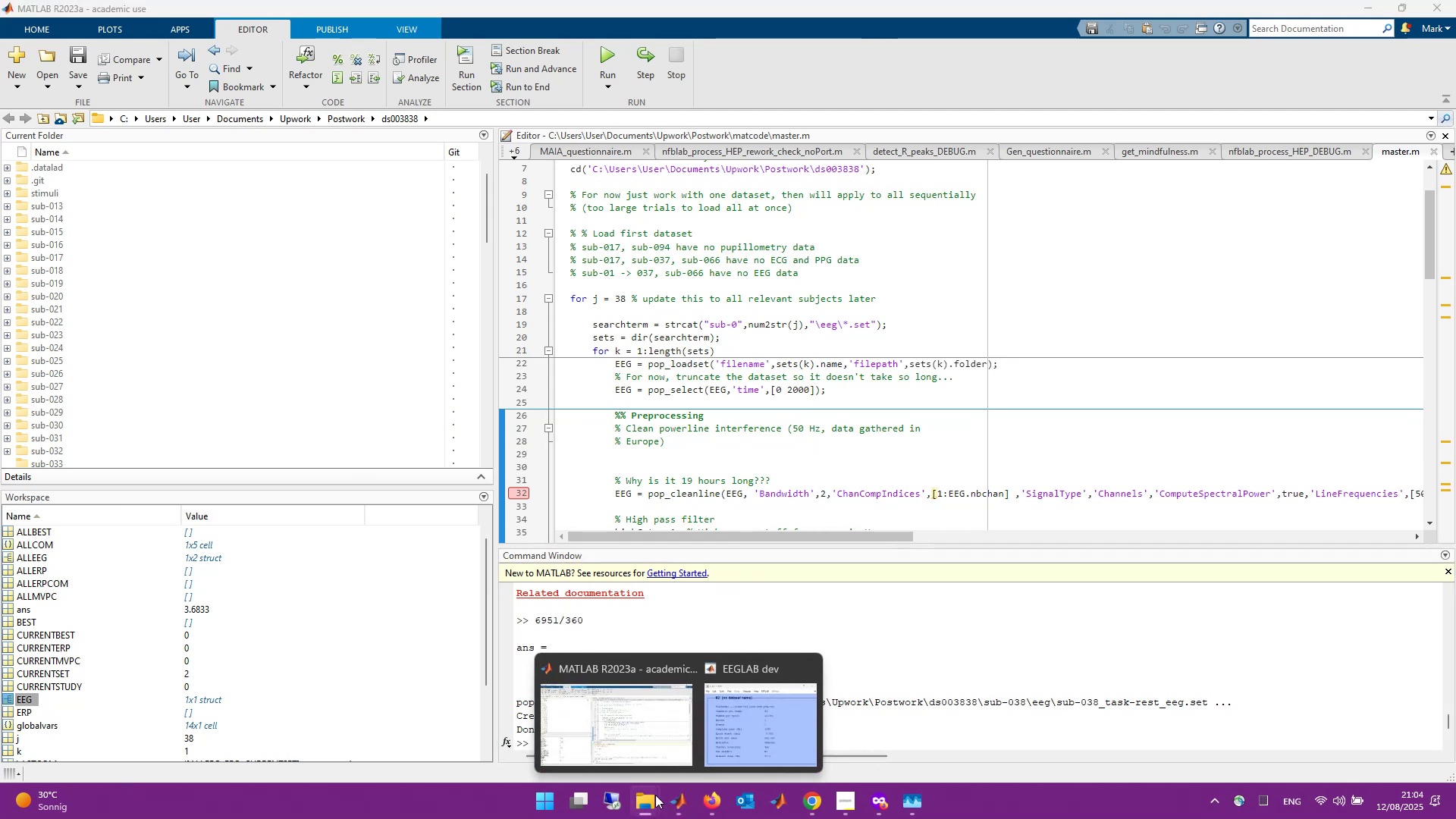 
left_click([646, 803])
 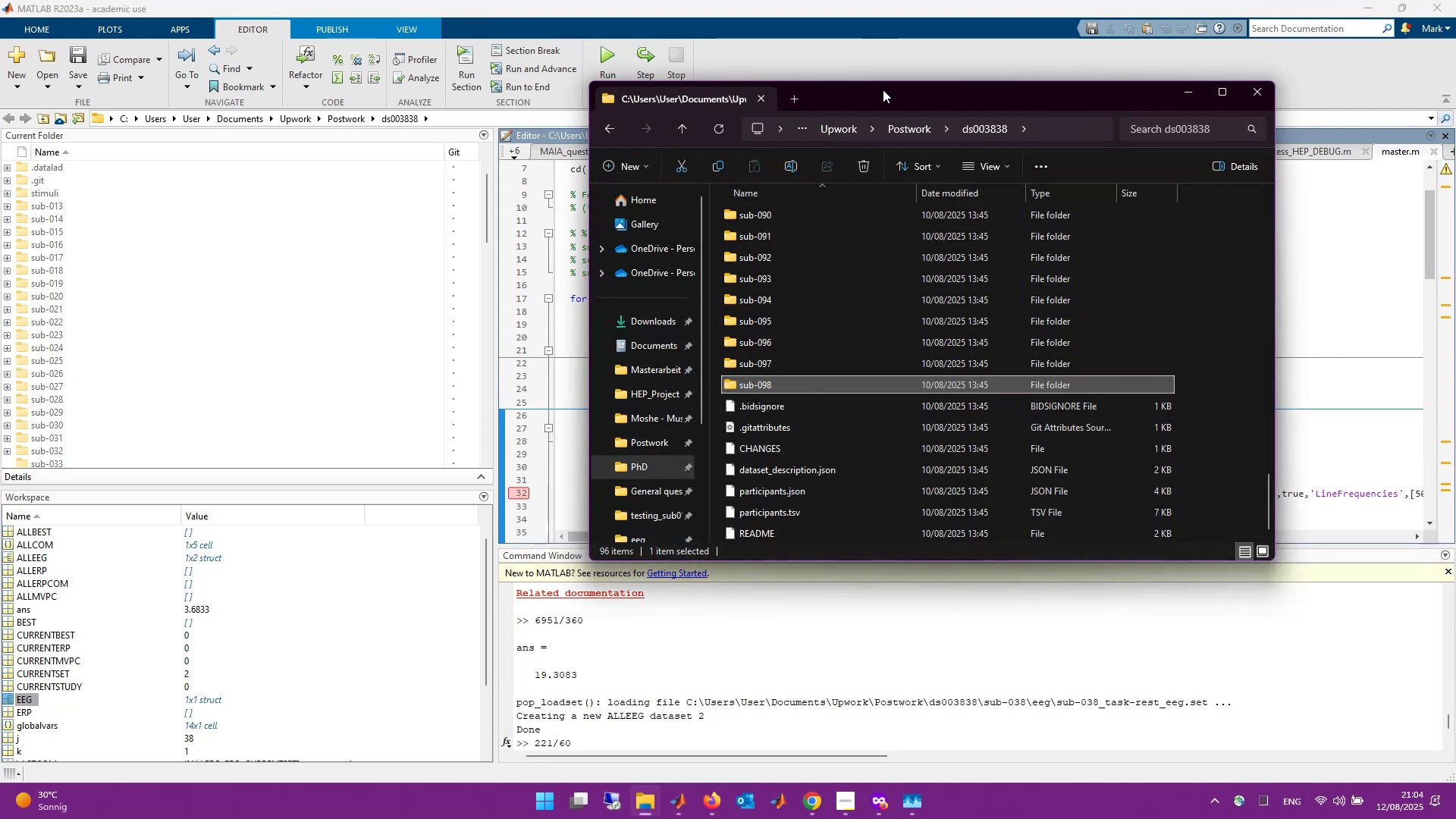 
scroll: coordinate [548, 413], scroll_direction: up, amount: 21.0
 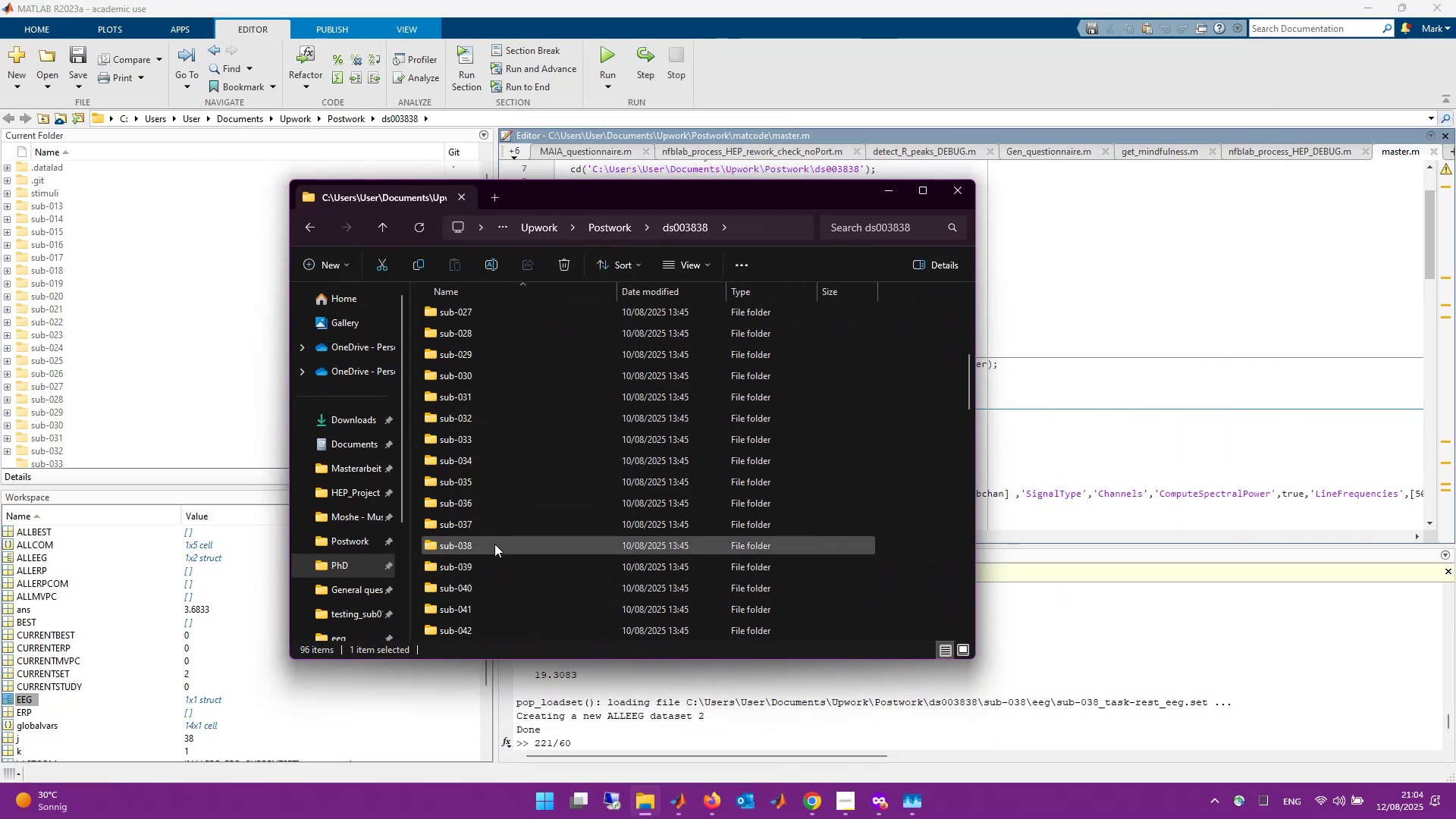 
double_click([494, 544])
 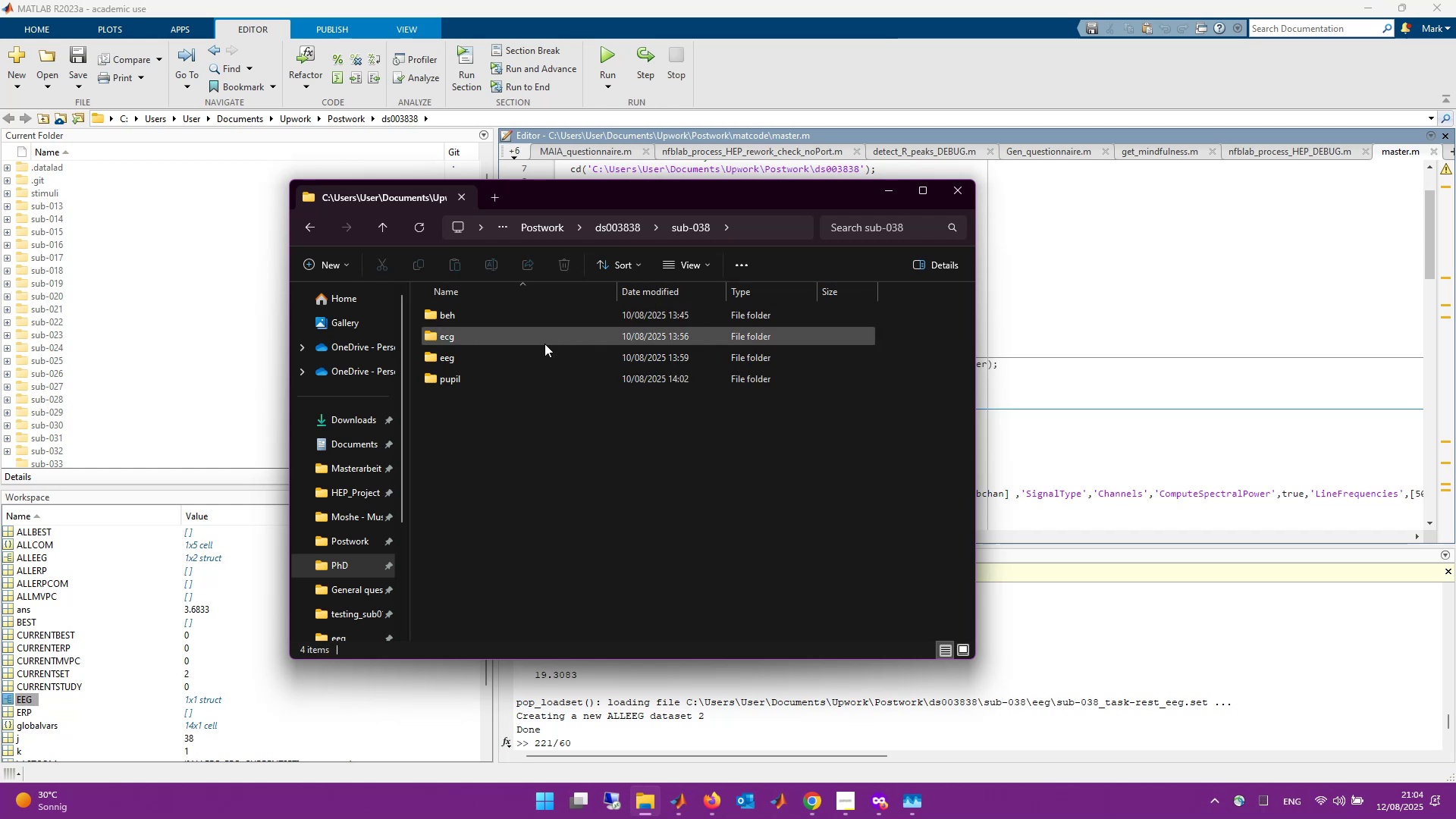 
double_click([544, 359])
 